 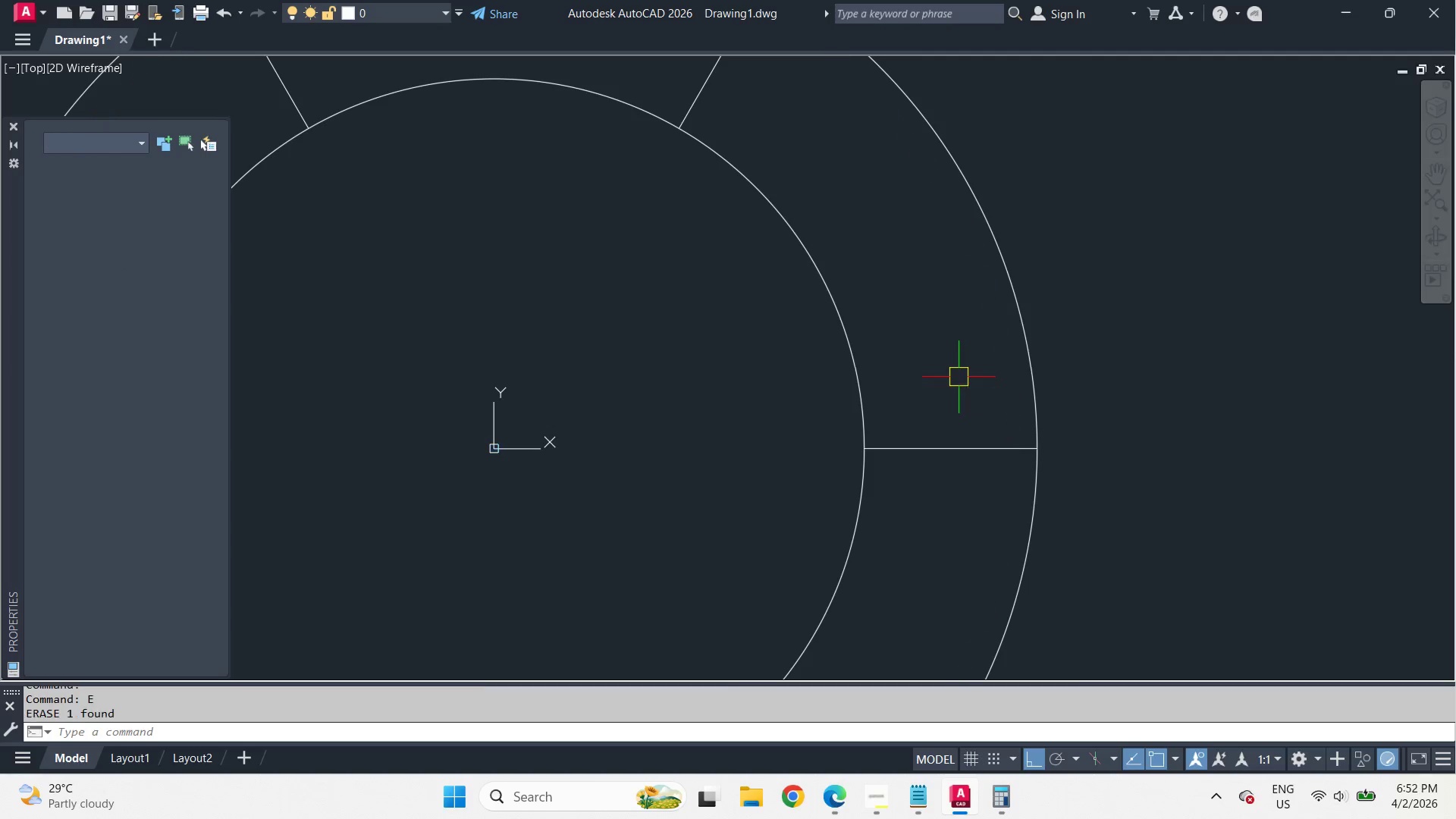 
key(Space)
 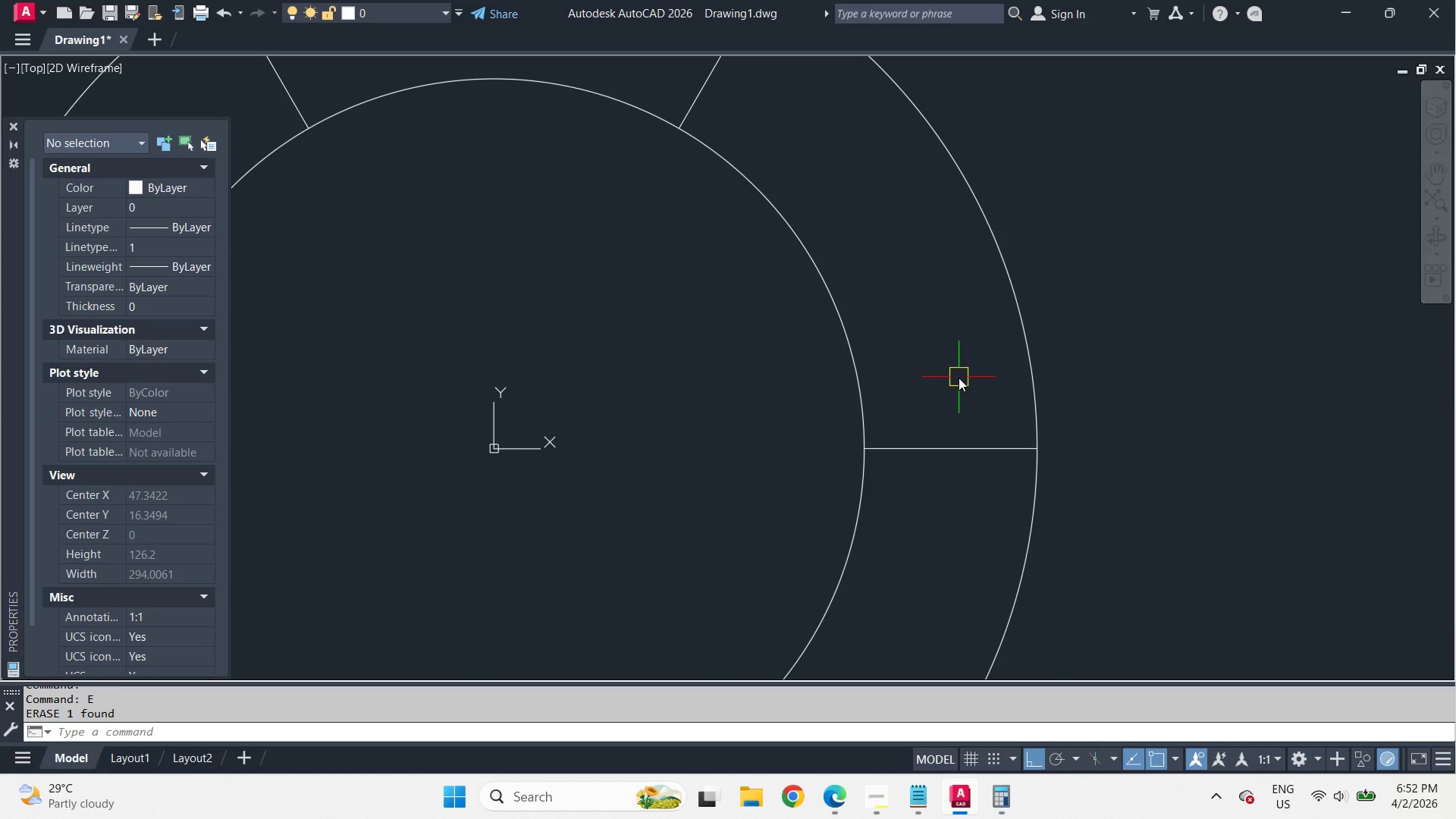 
key(O)
 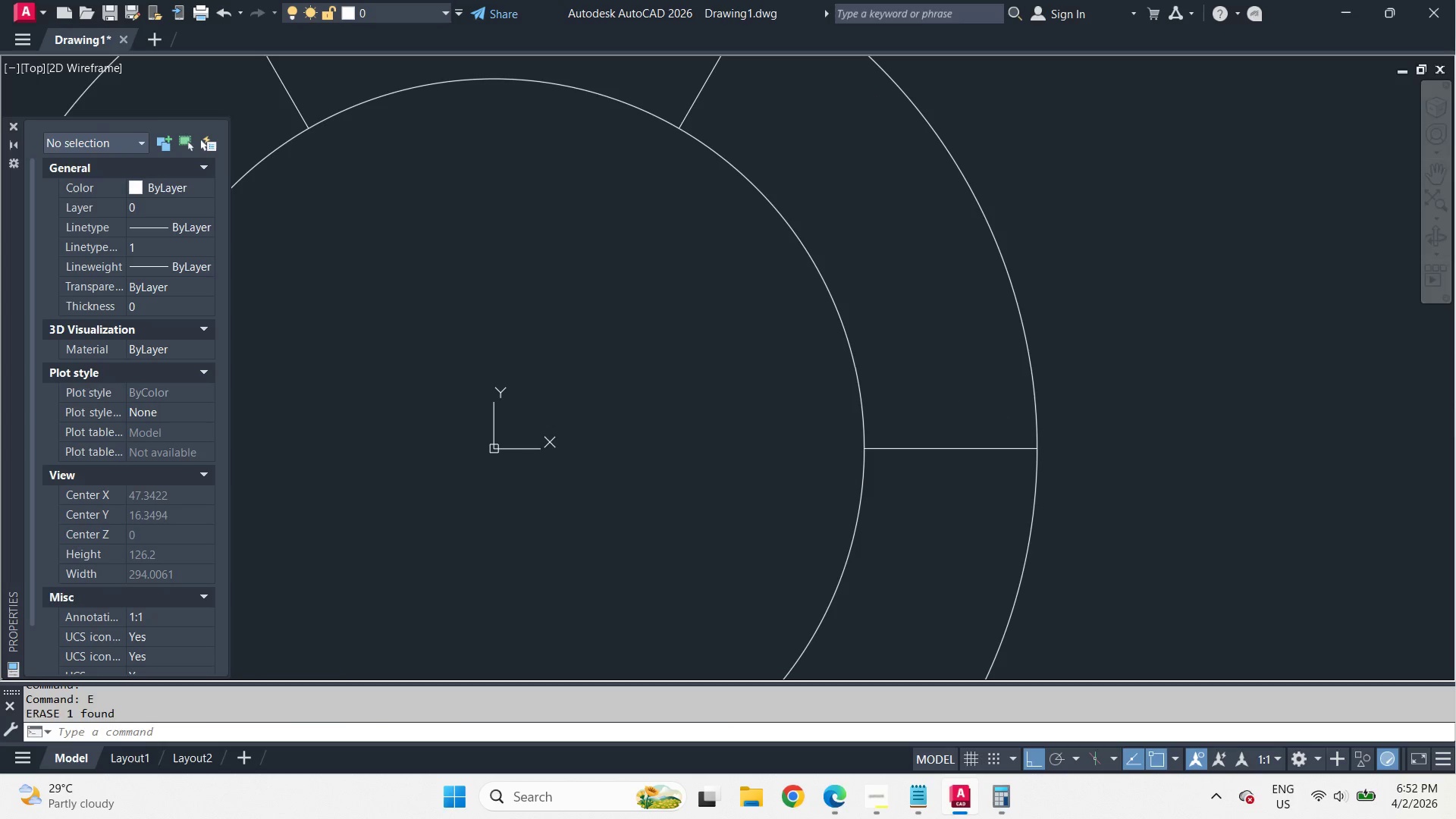 
key(Space)
 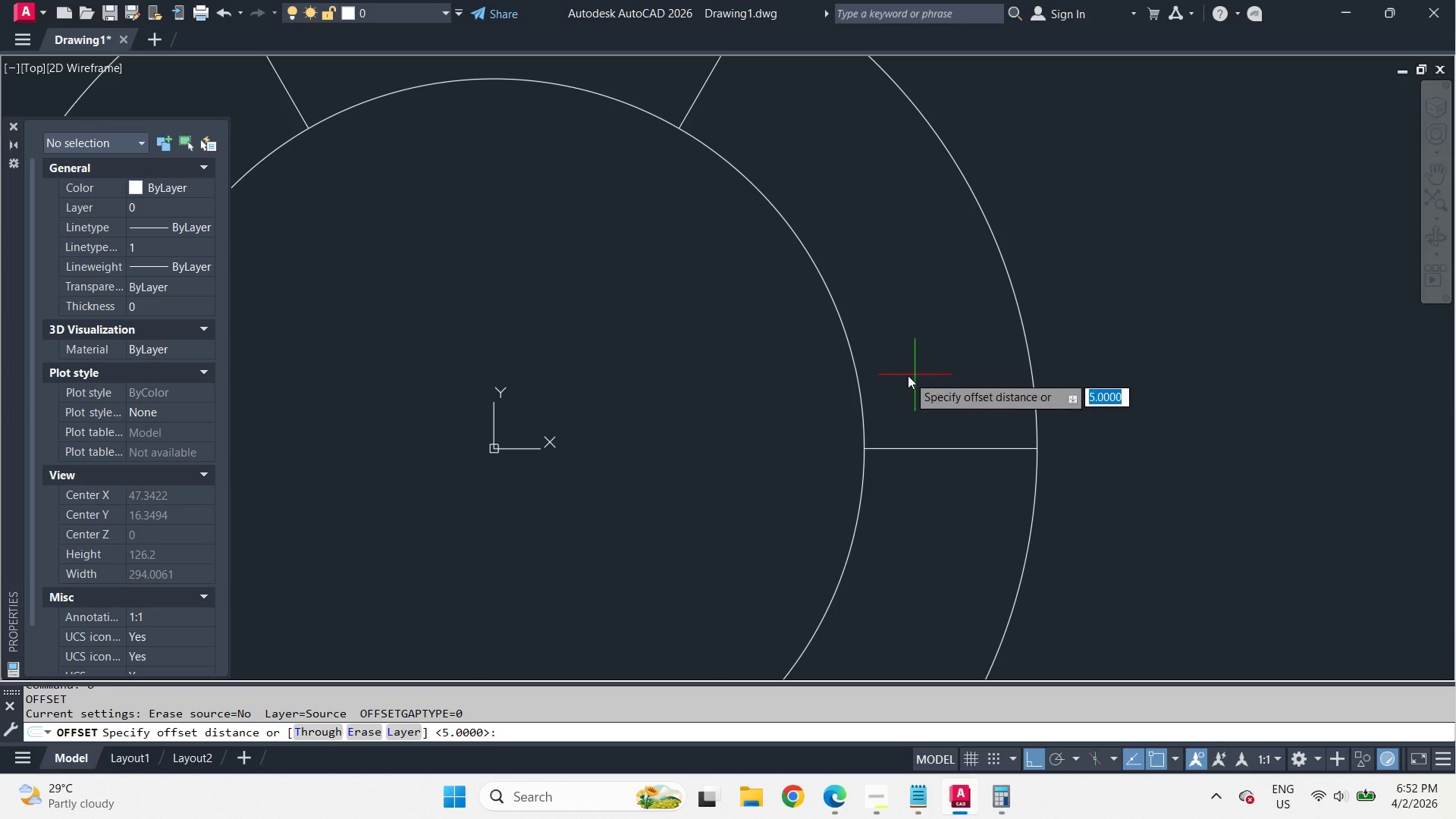 
key(T)
 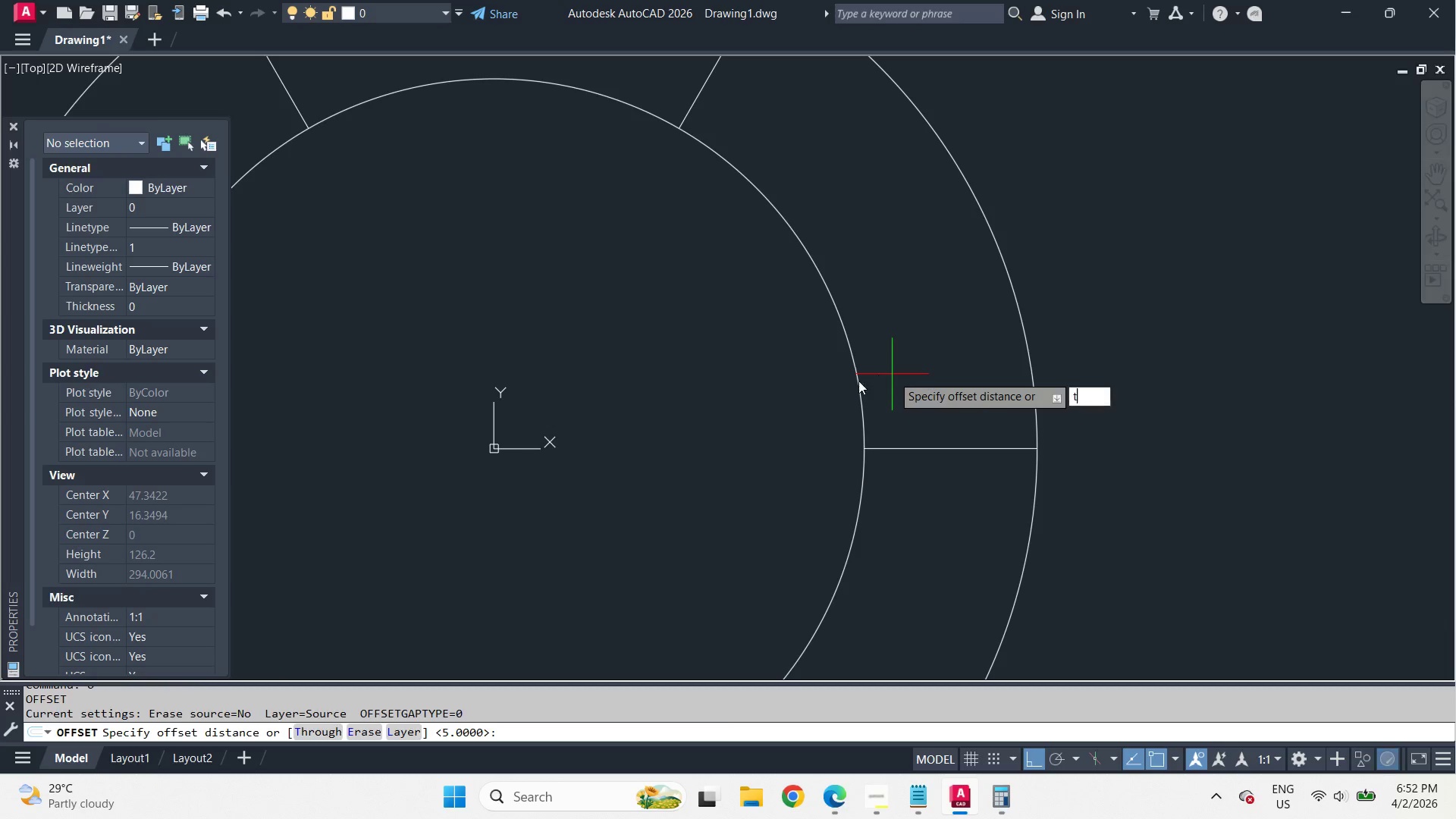 
key(Space)
 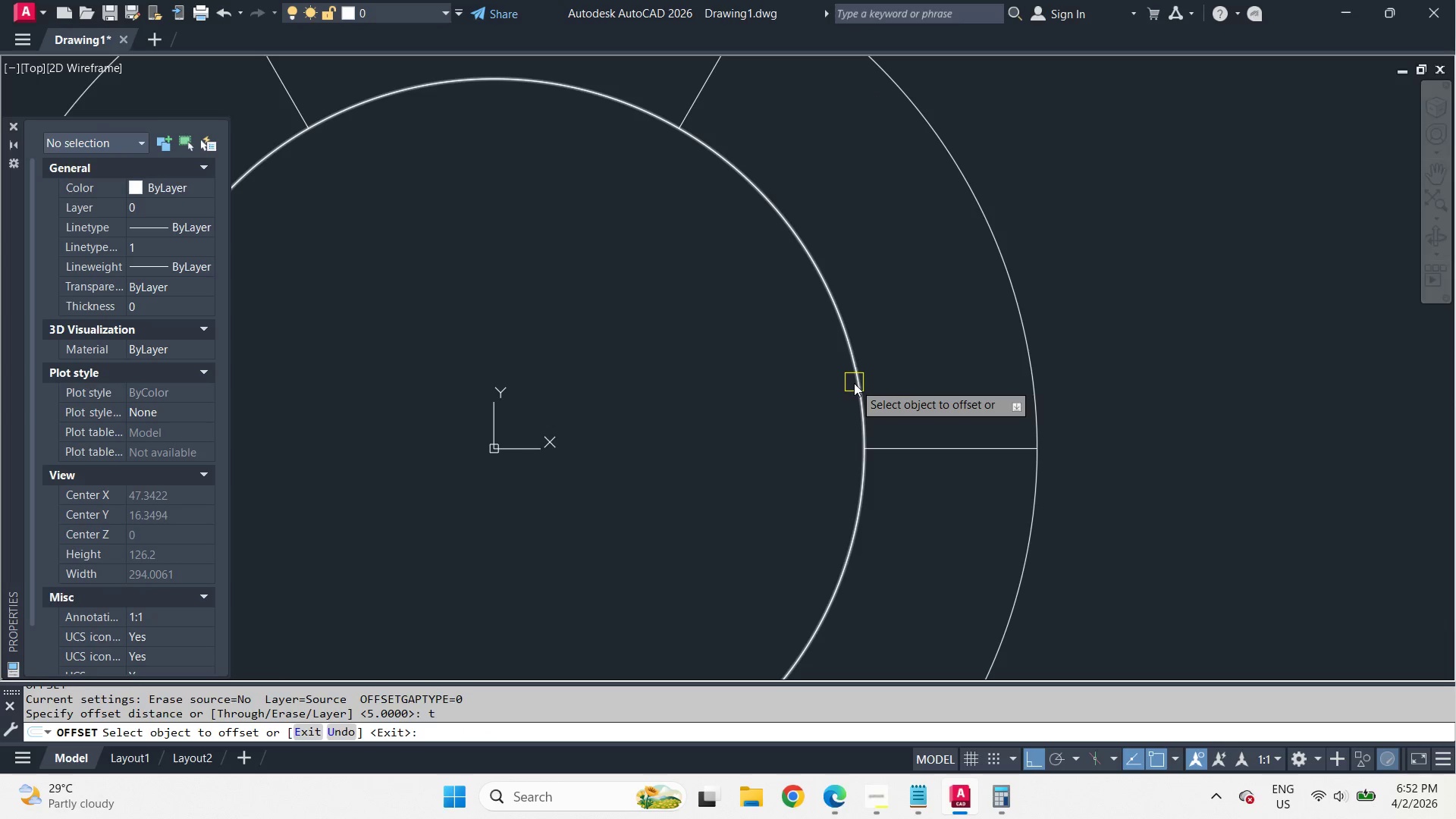 
left_click_drag(start_coordinate=[854, 383], to_coordinate=[864, 384])
 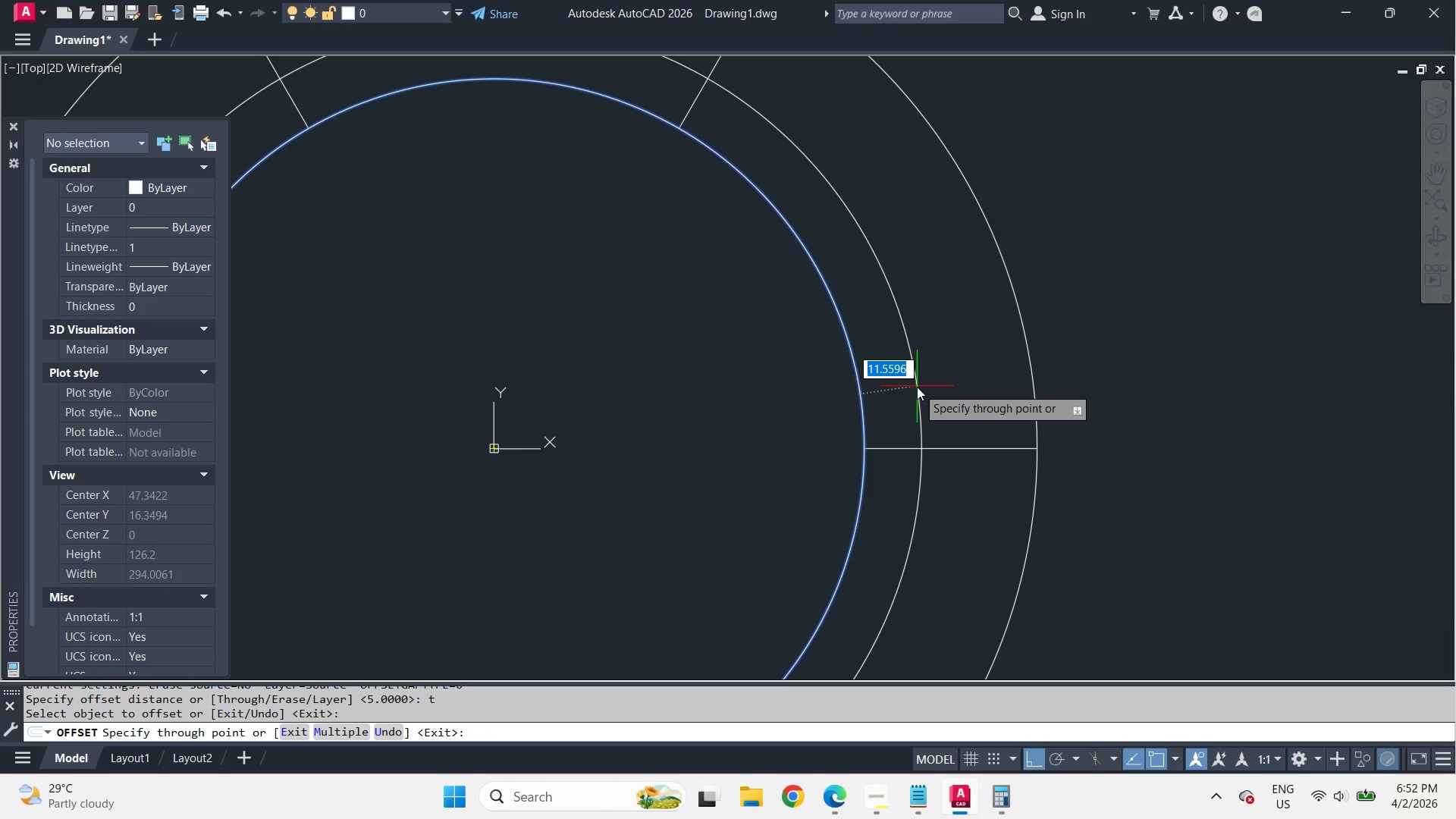 
key(Numpad1)
 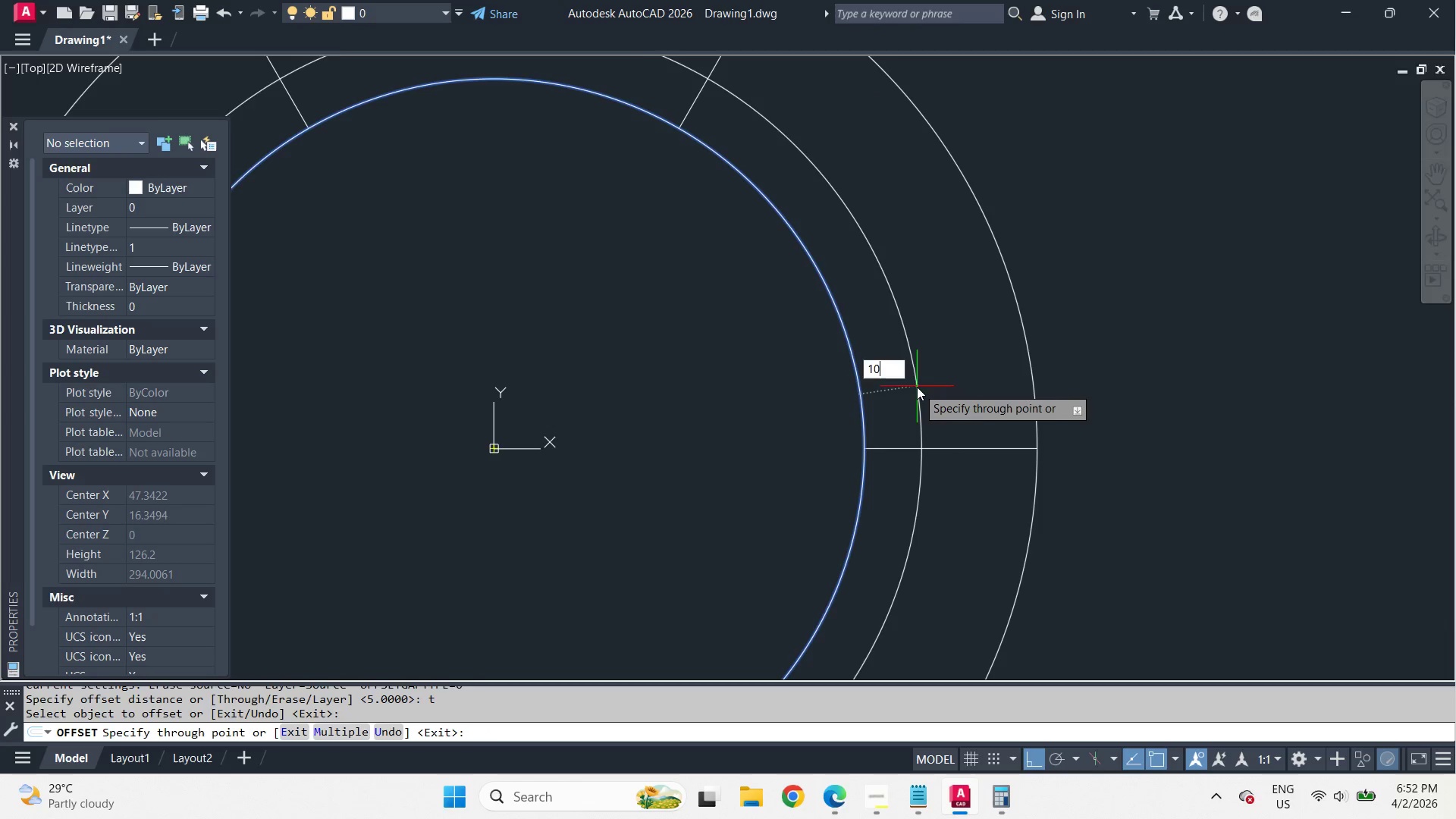 
key(Numpad0)
 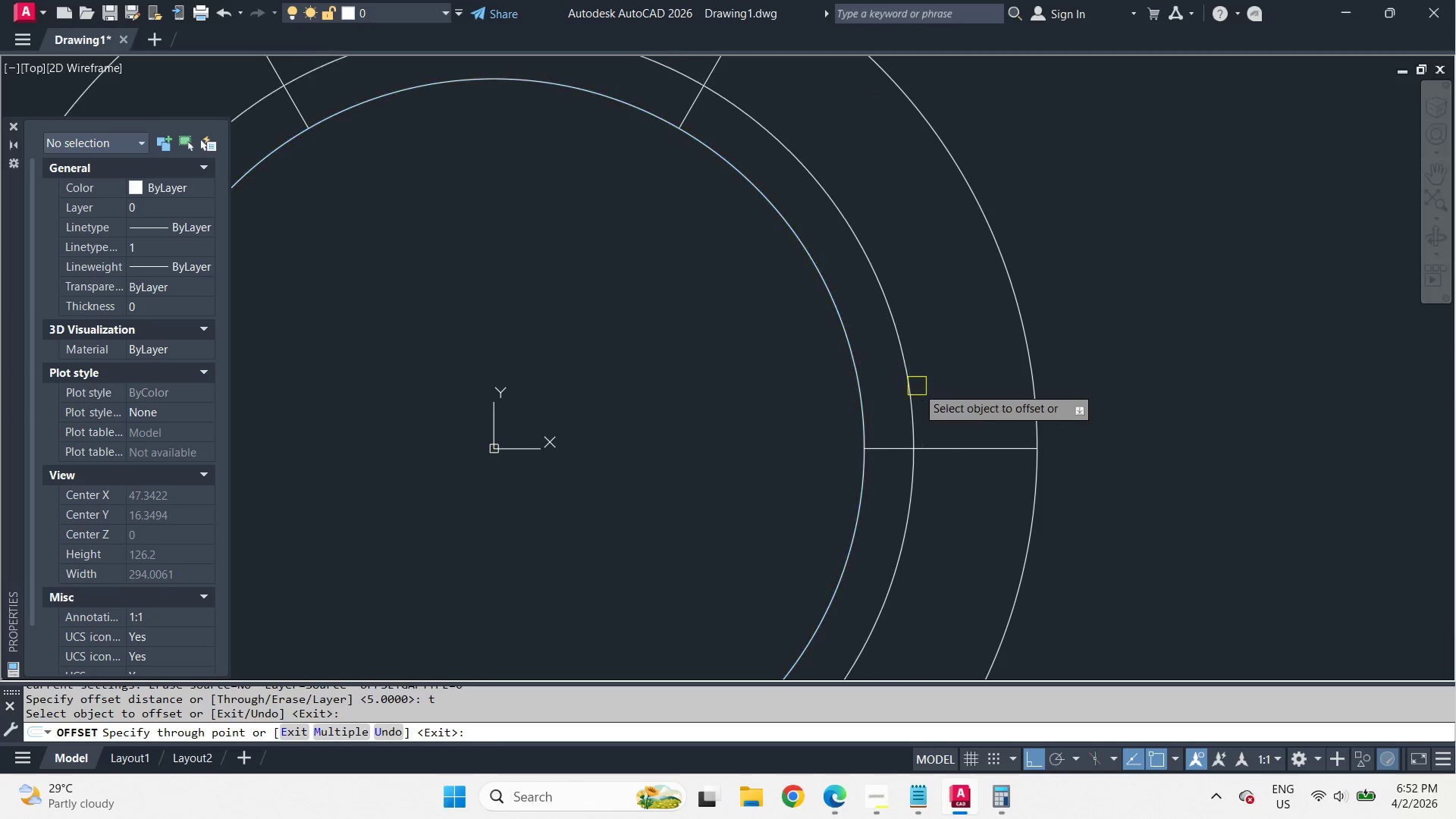 
key(Space)
 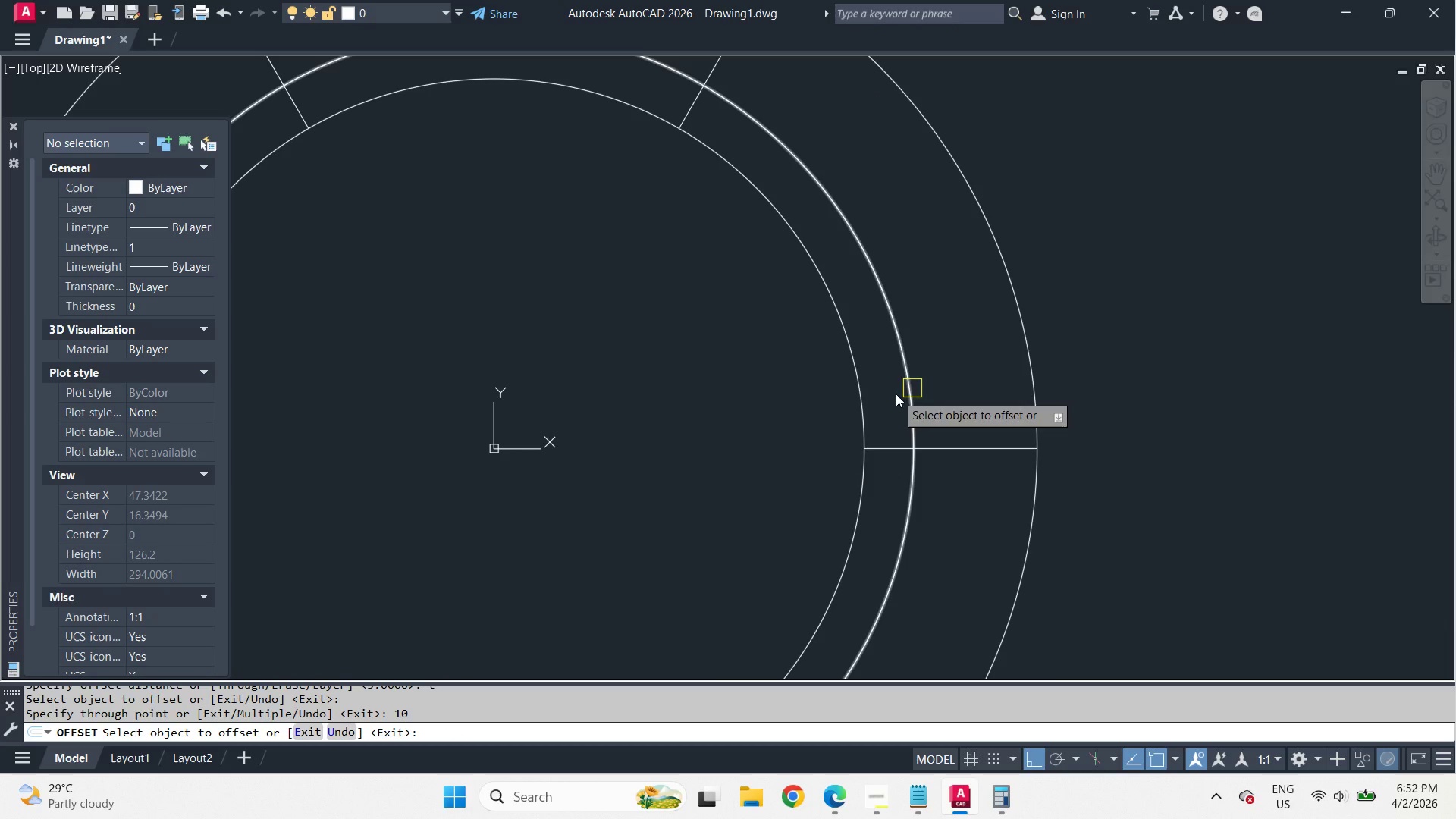 
key(Space)
 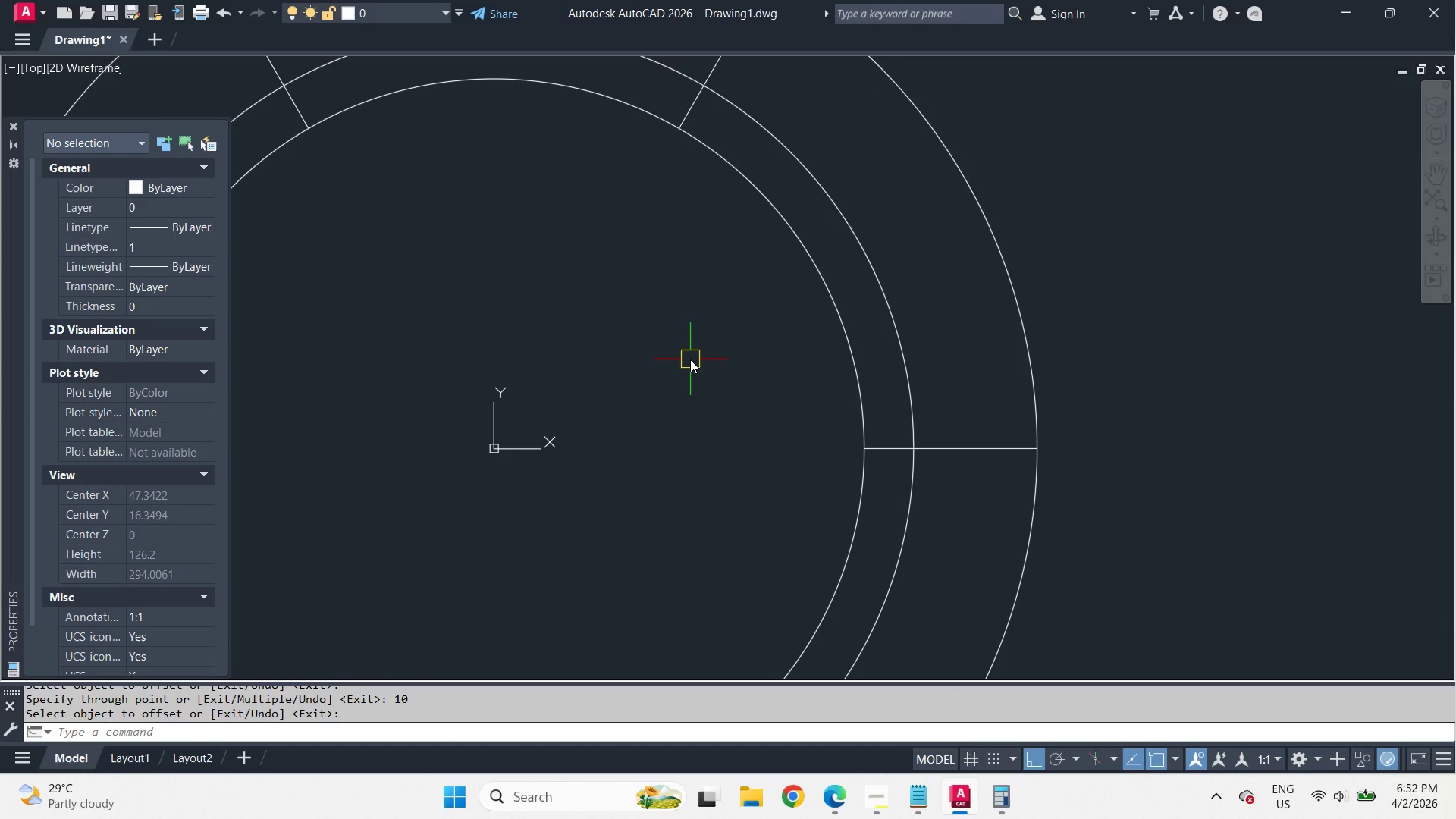 
key(C)
 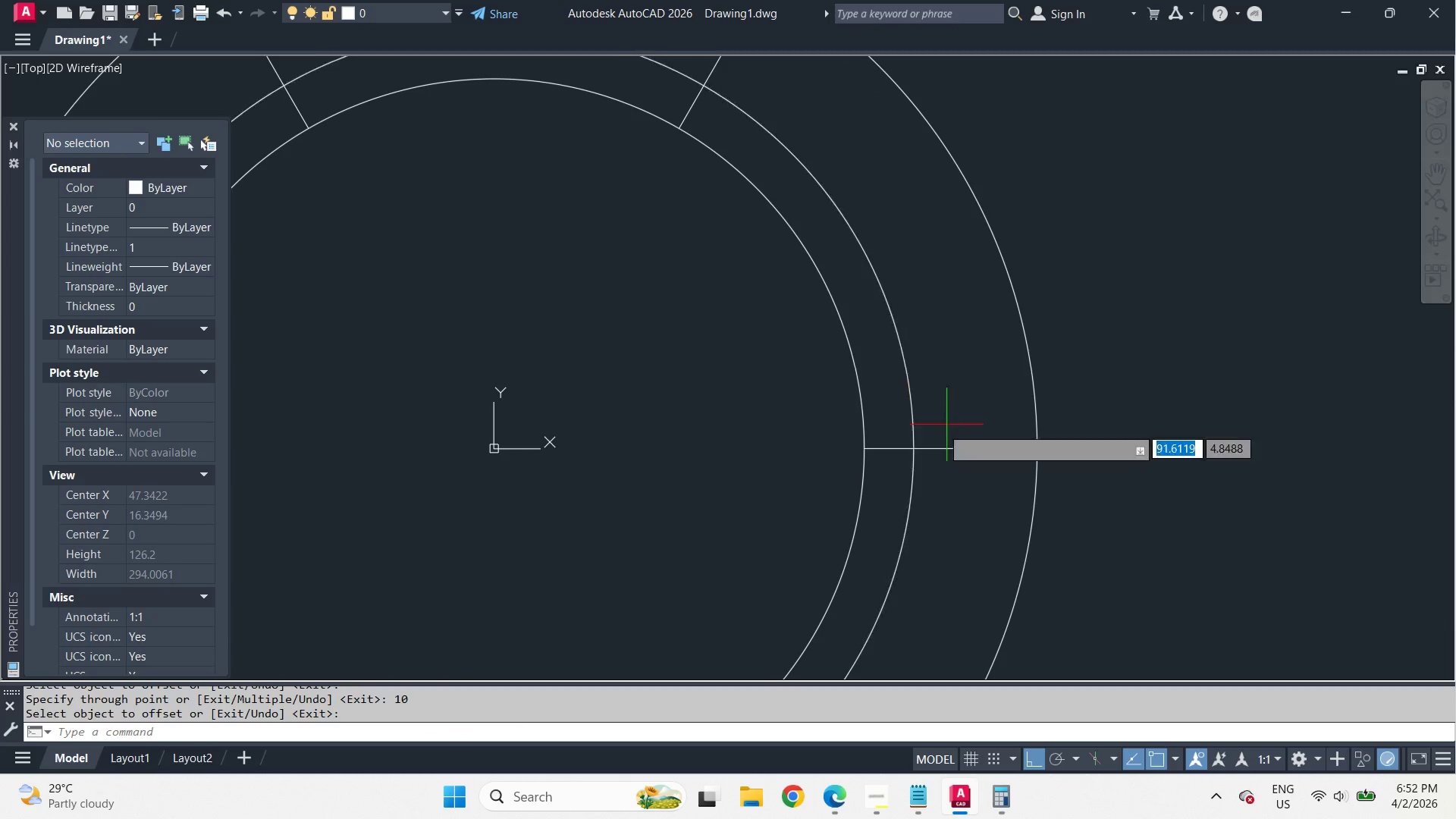 
key(Space)
 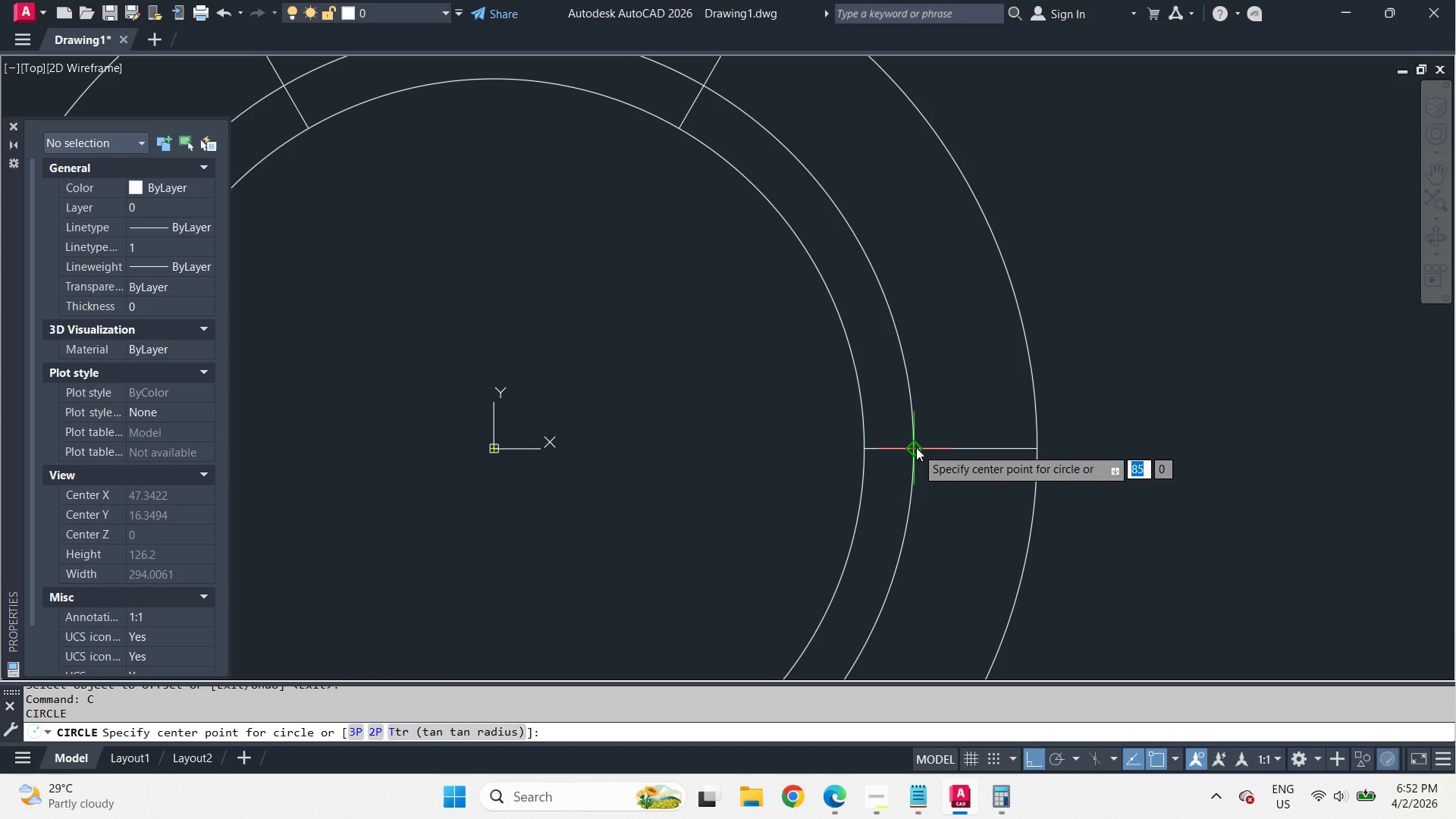 
left_click([916, 447])
 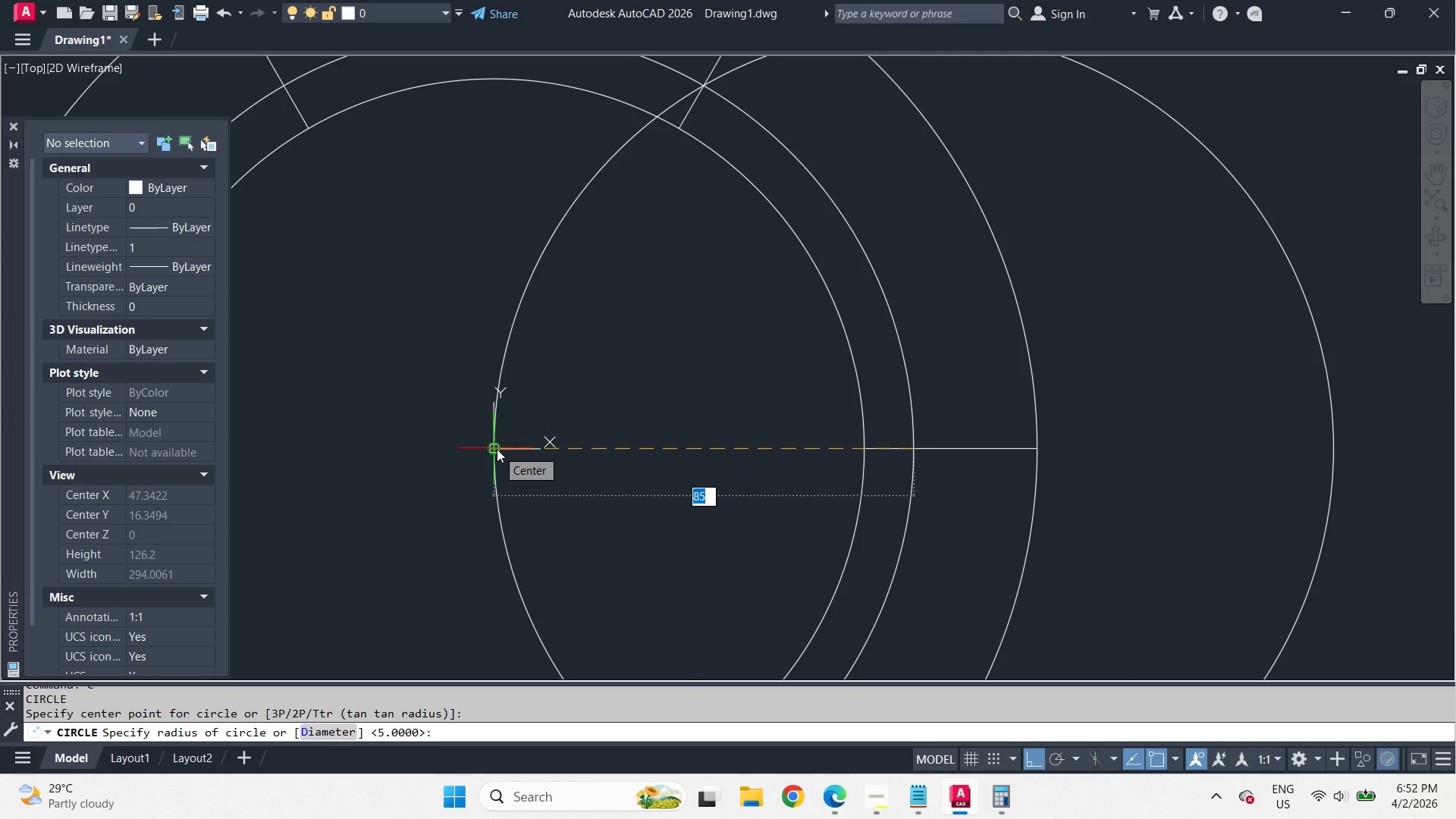 
wait(14.92)
 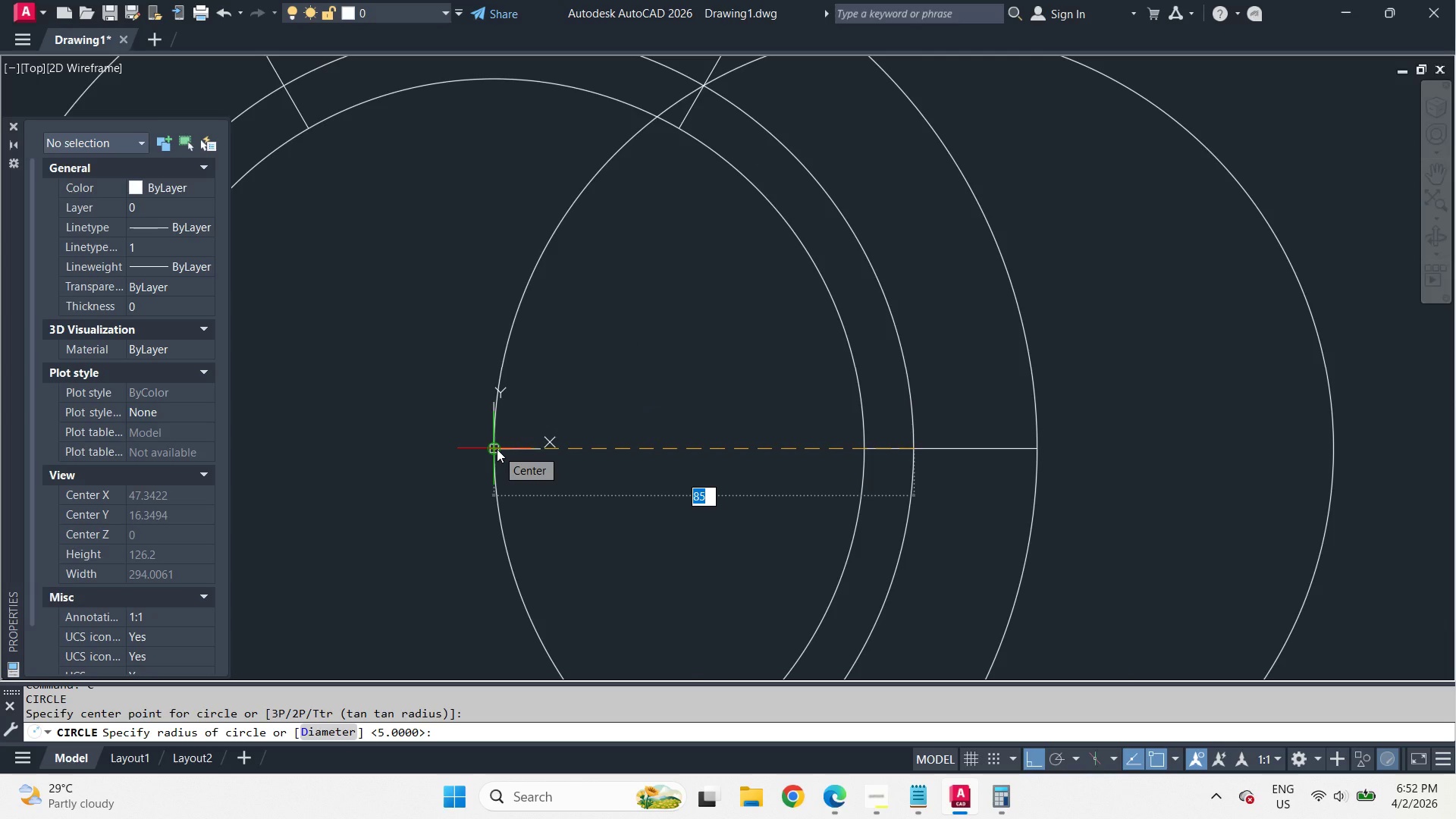 
key(Escape)
 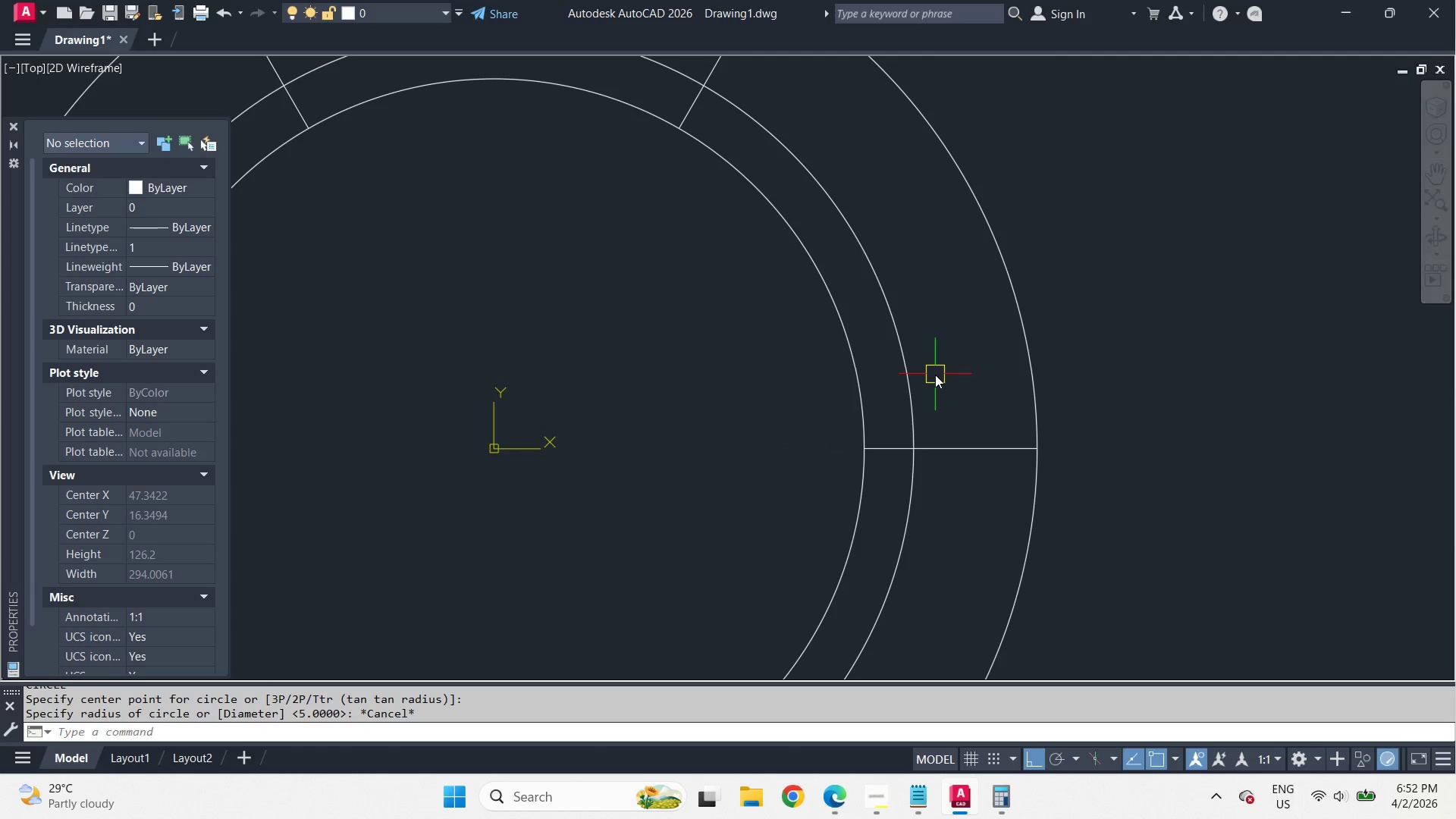 
type(c int )
 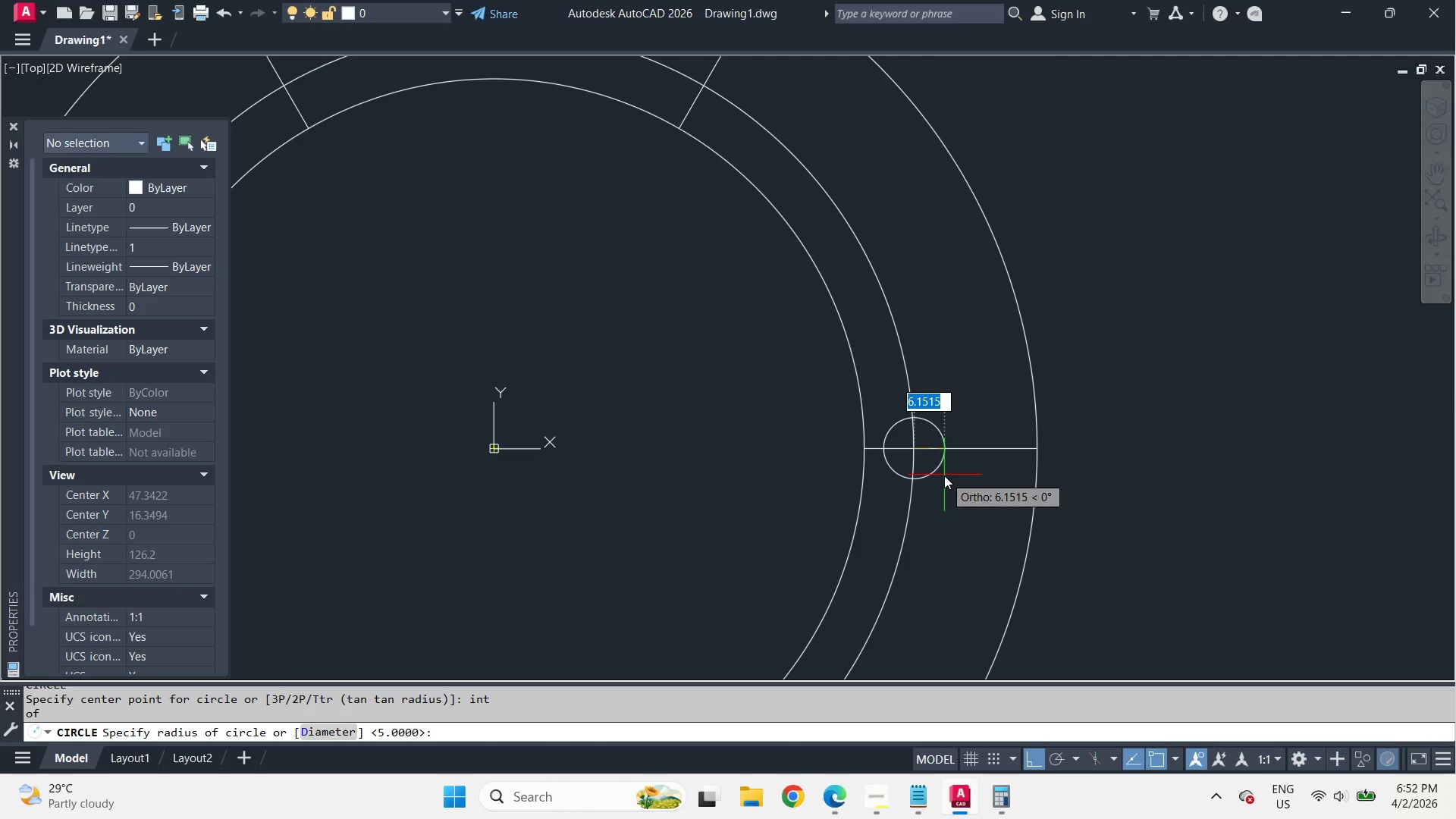 
hold_key(key=5, duration=15.47)
 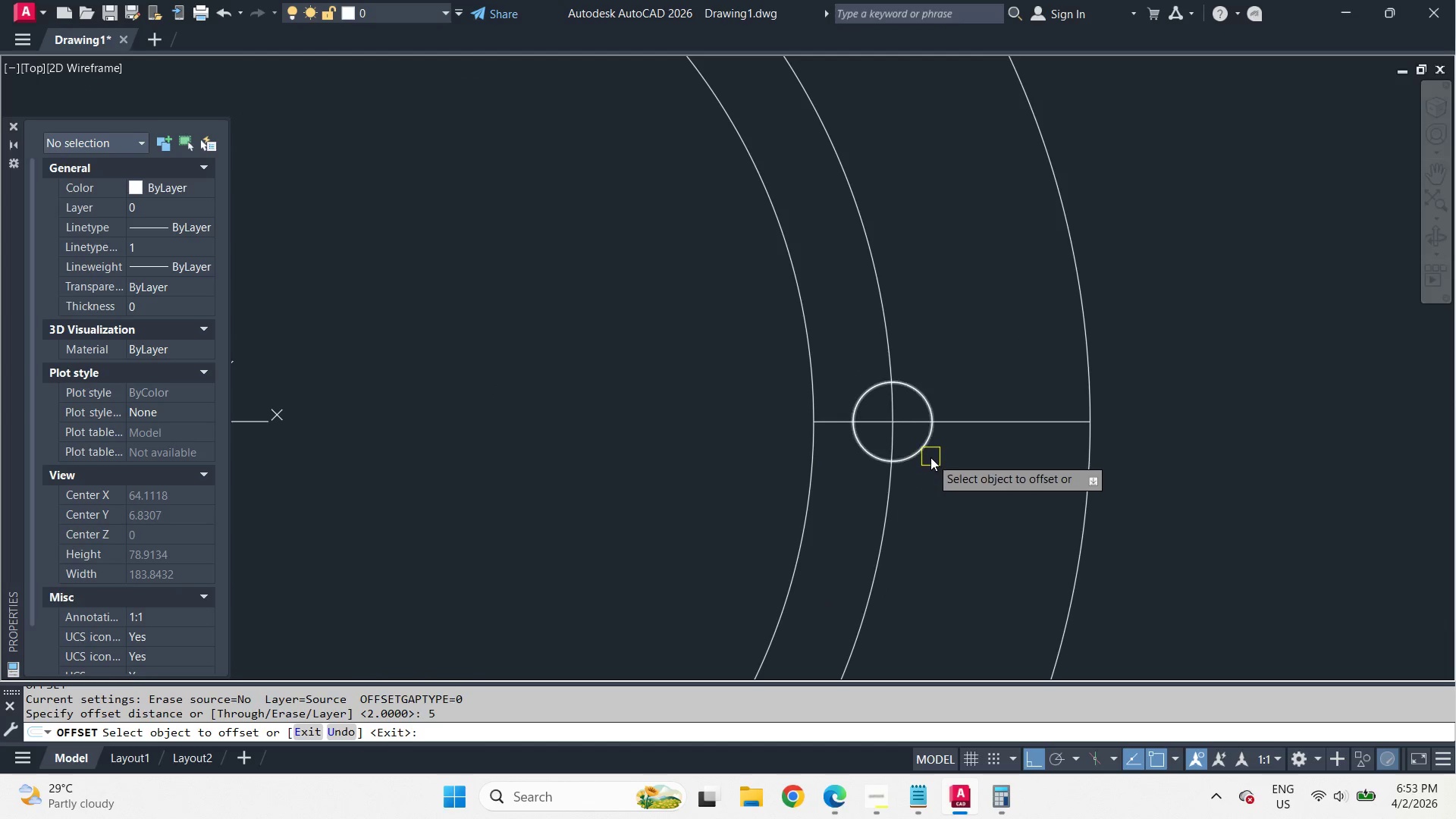 
key(Space)
 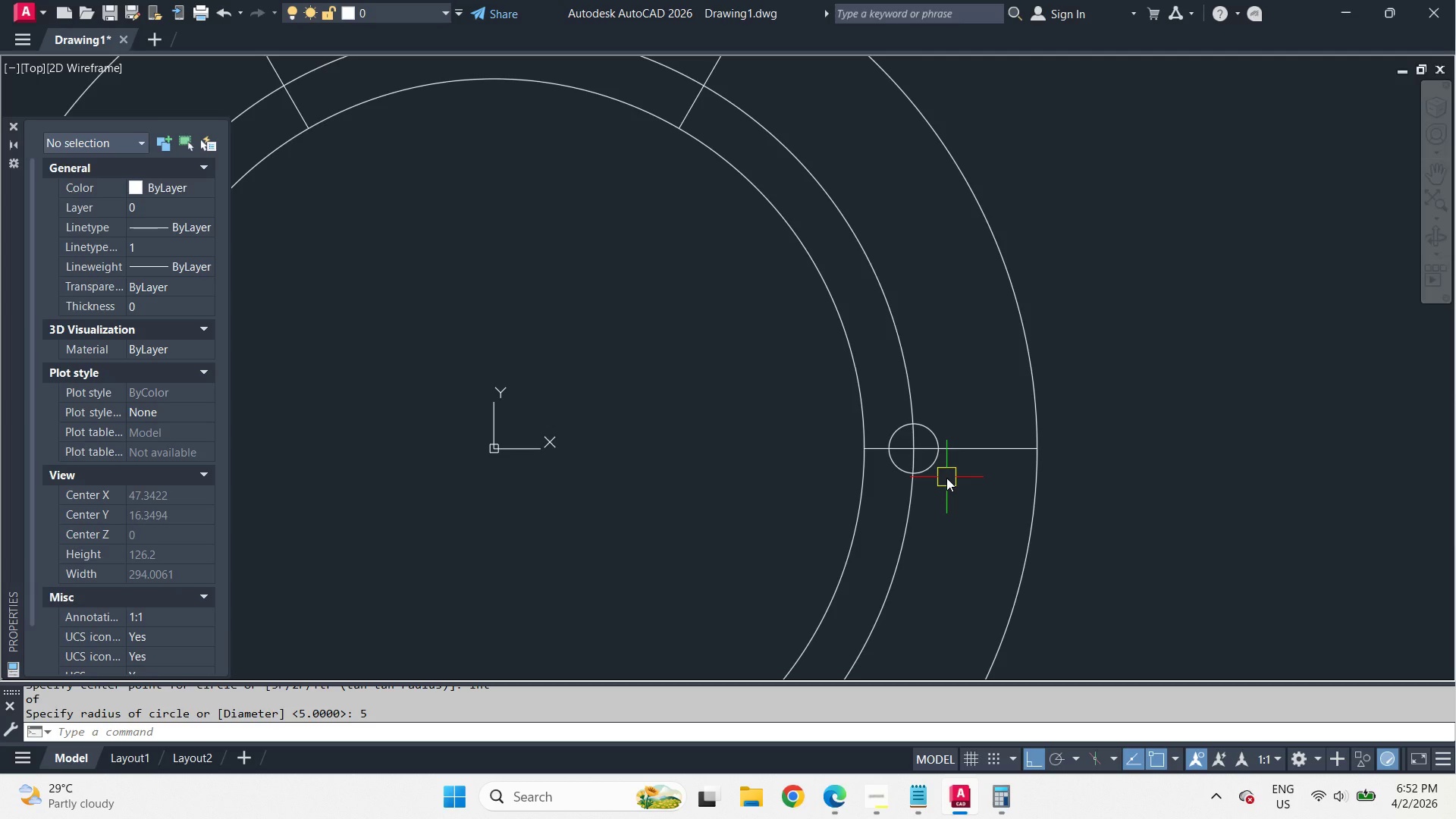 
key(O)
 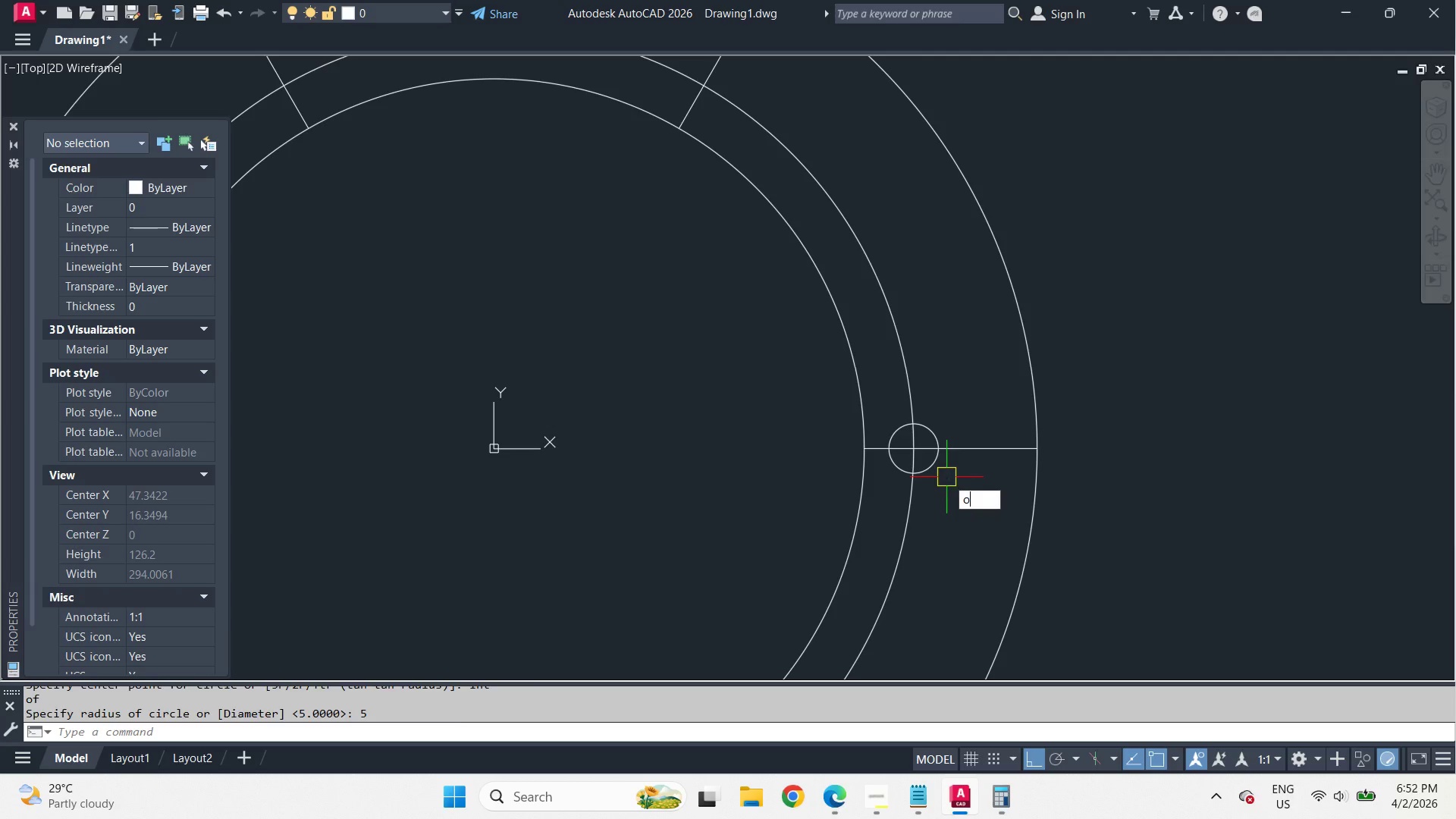 
key(Space)
 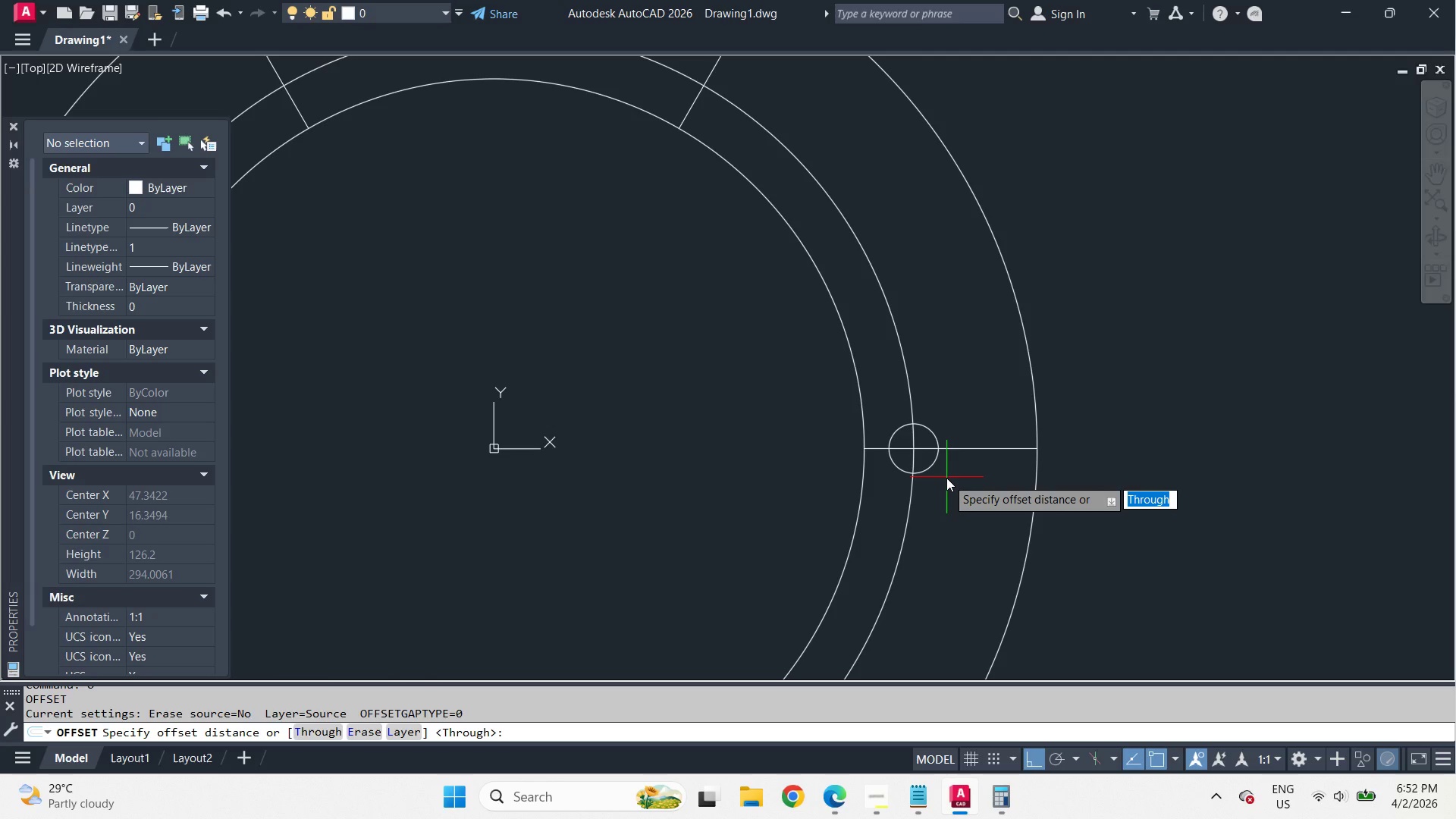 
key(2)
 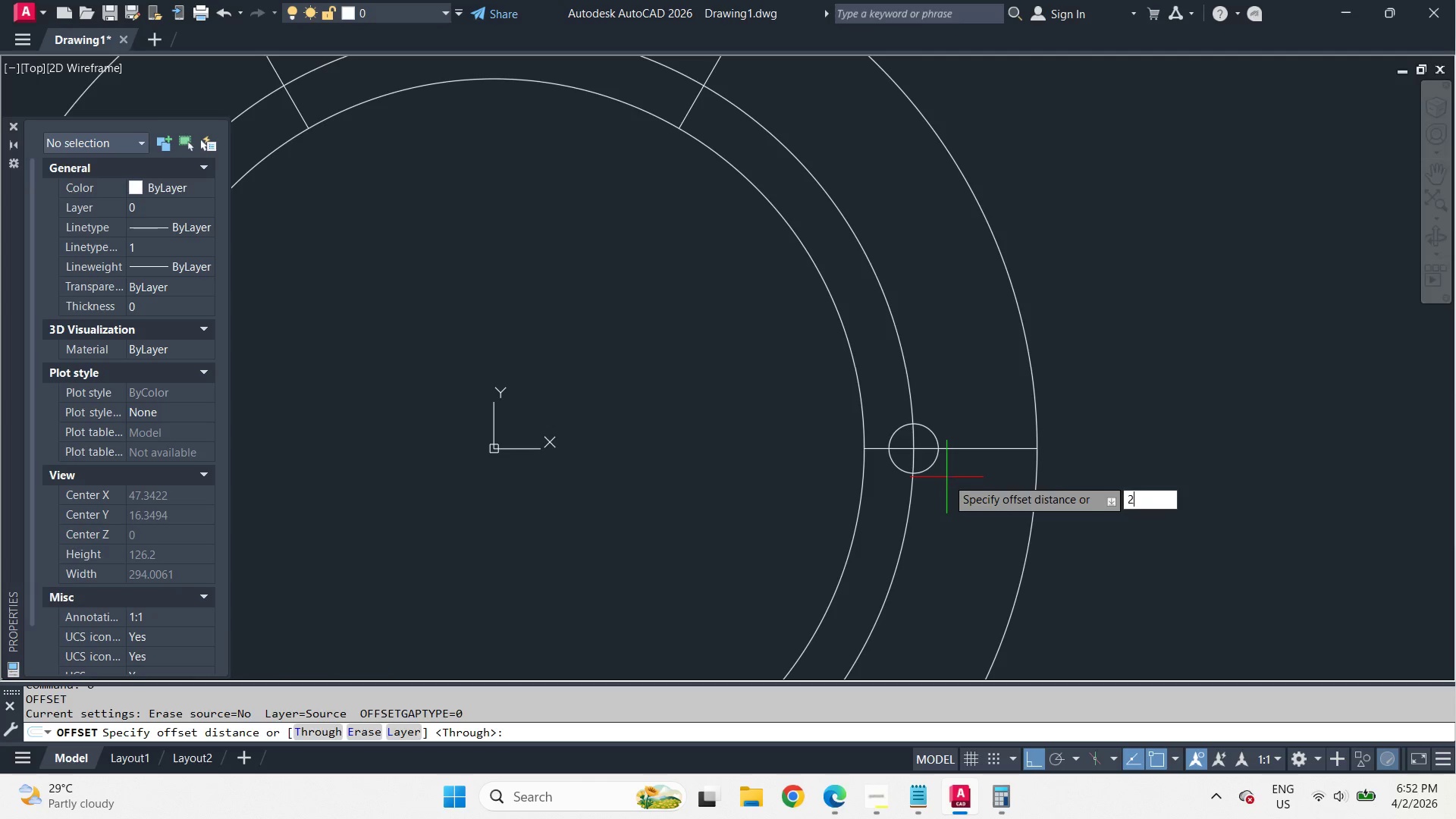 
key(Space)
 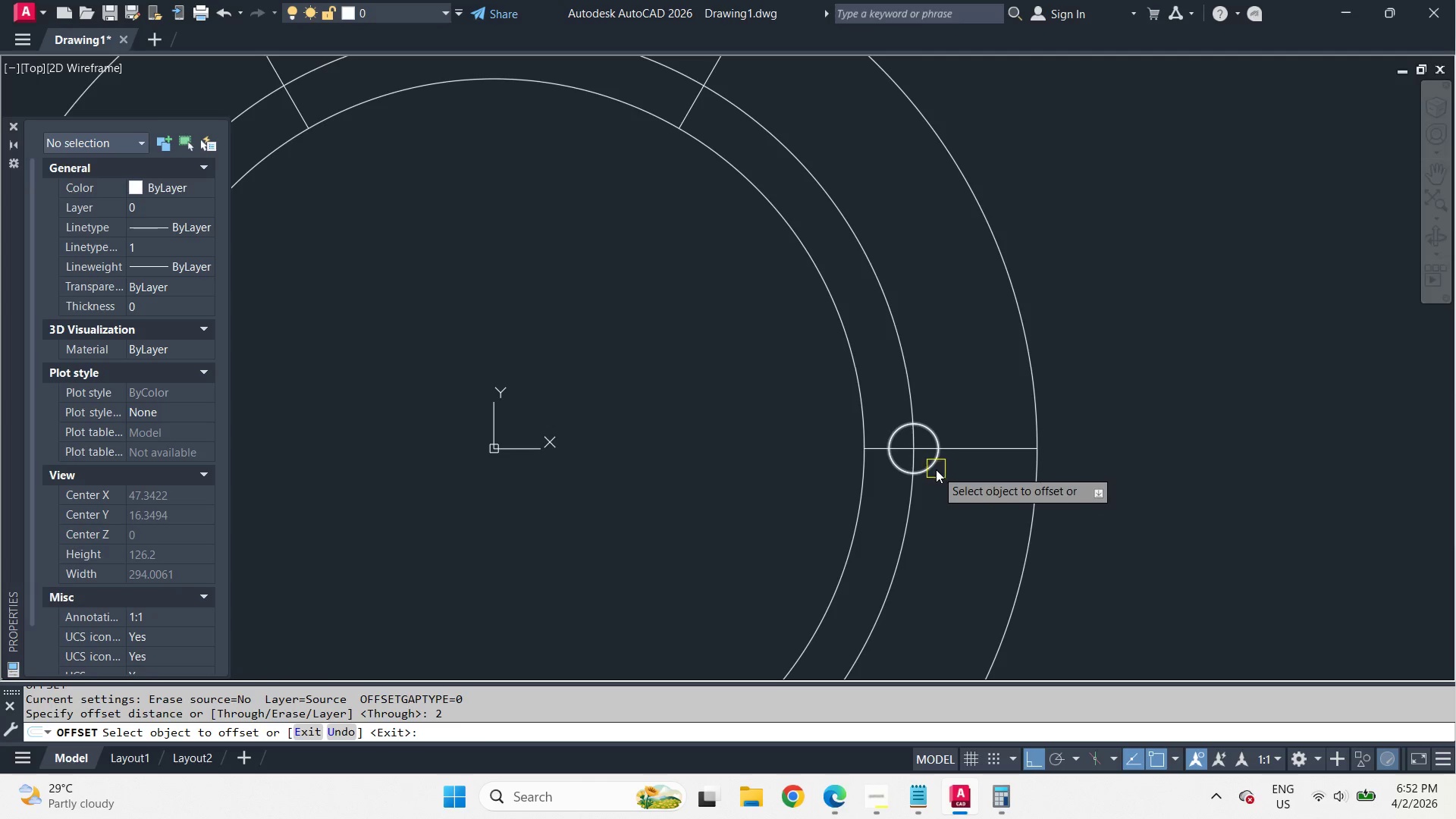 
left_click_drag(start_coordinate=[936, 469], to_coordinate=[949, 485])
 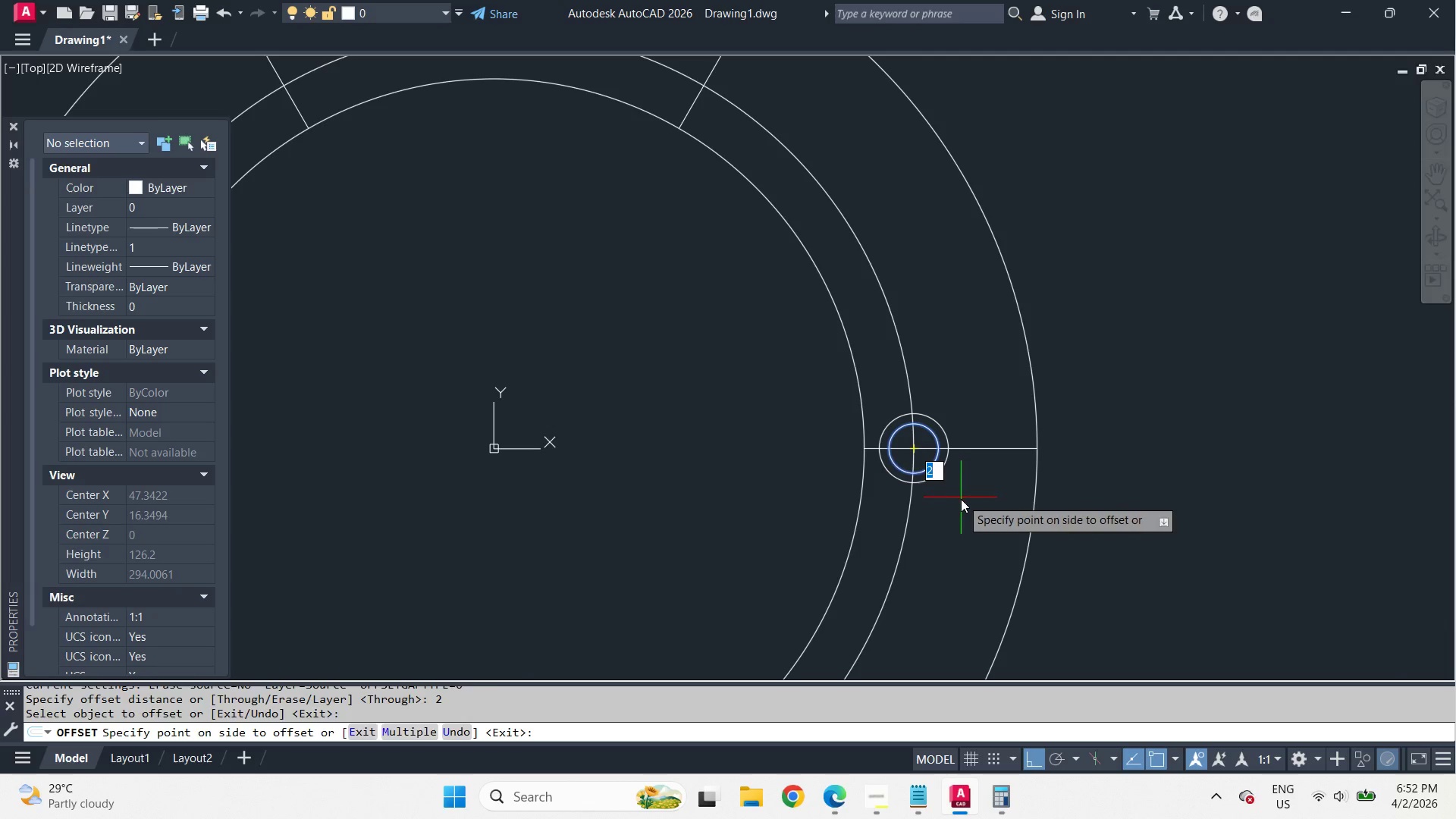 
left_click_drag(start_coordinate=[961, 499], to_coordinate=[963, 505])
 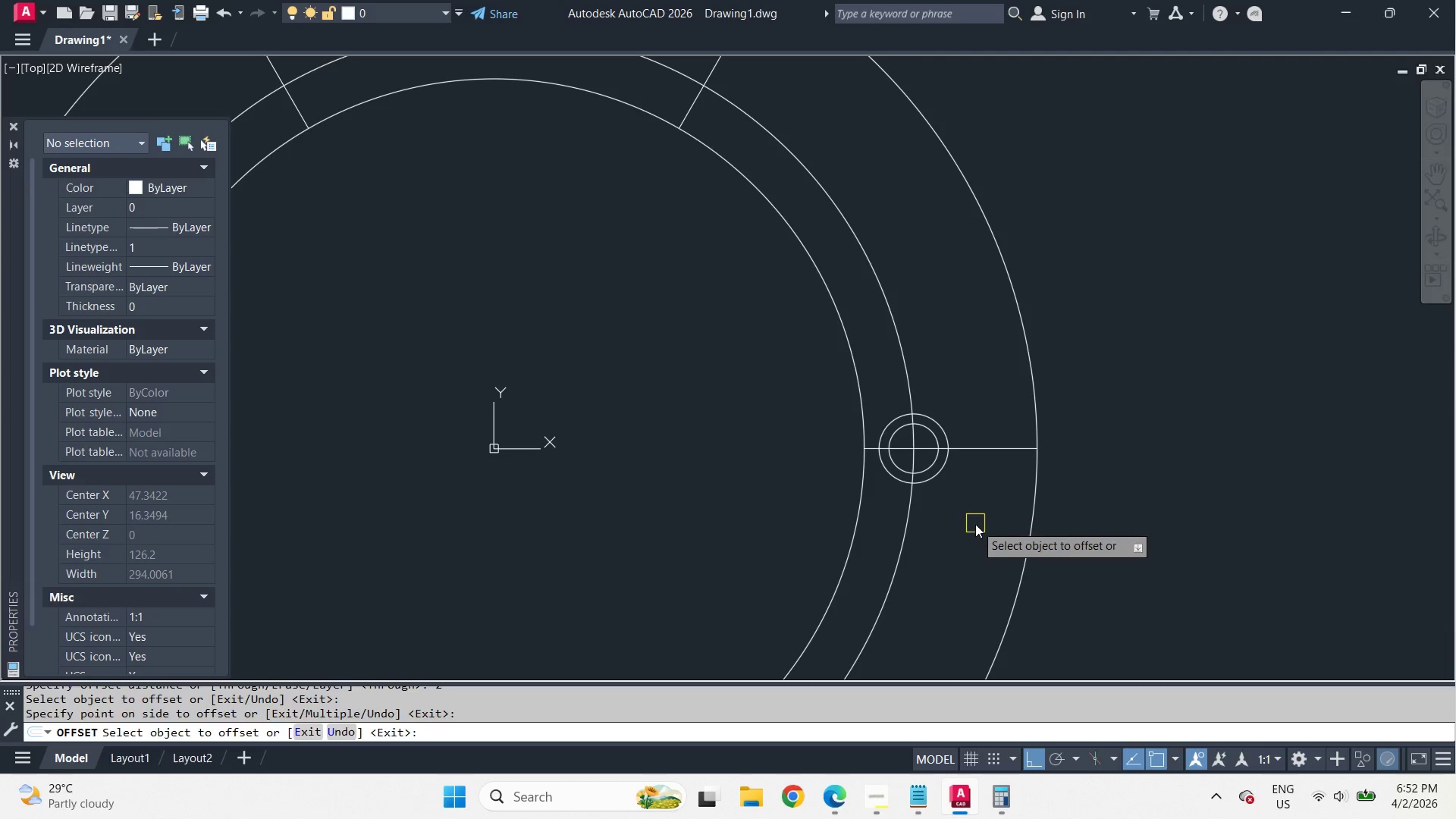 
key(Space)
 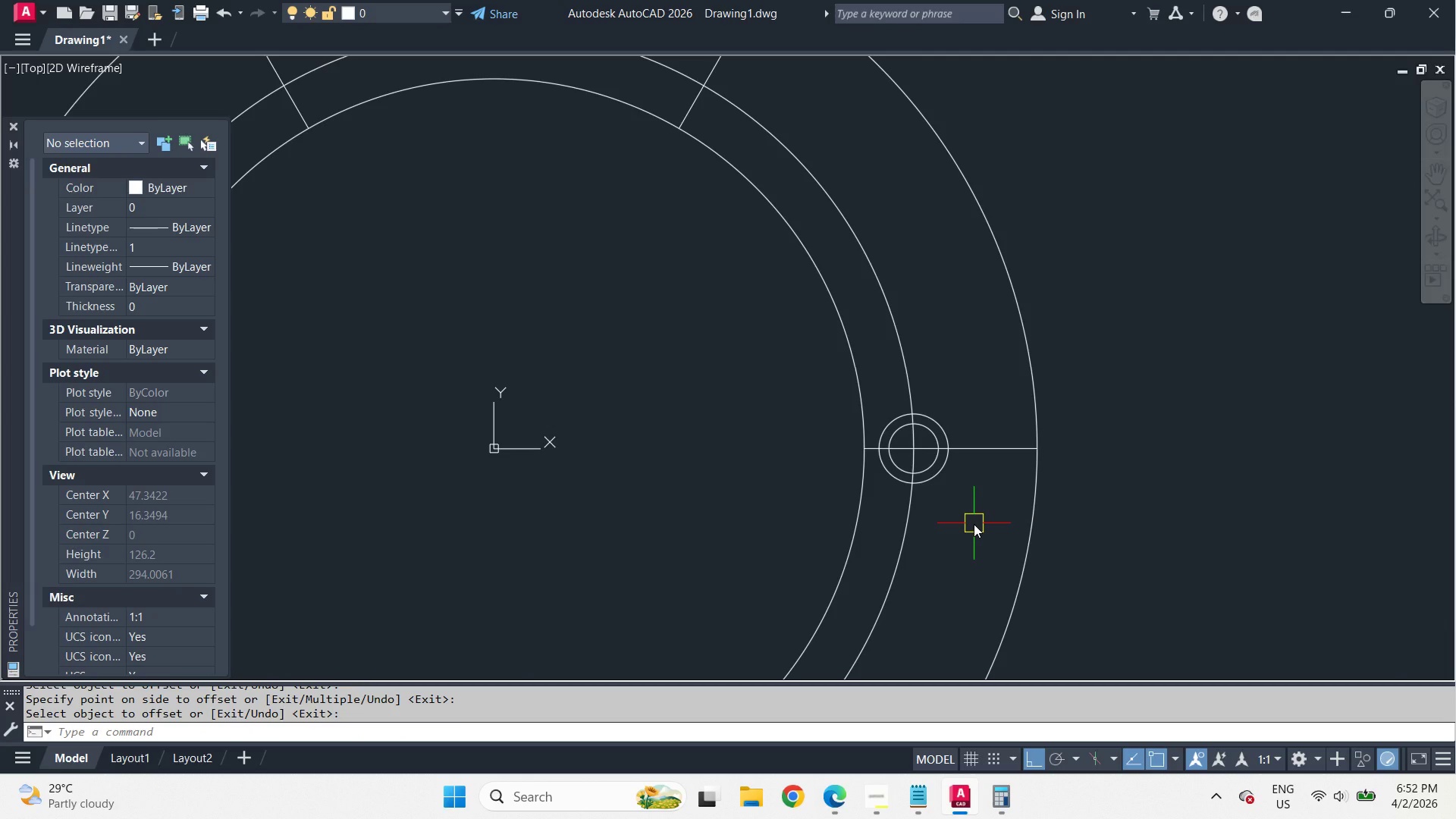 
scroll: coordinate [949, 495], scroll_direction: up, amount: 1.0
 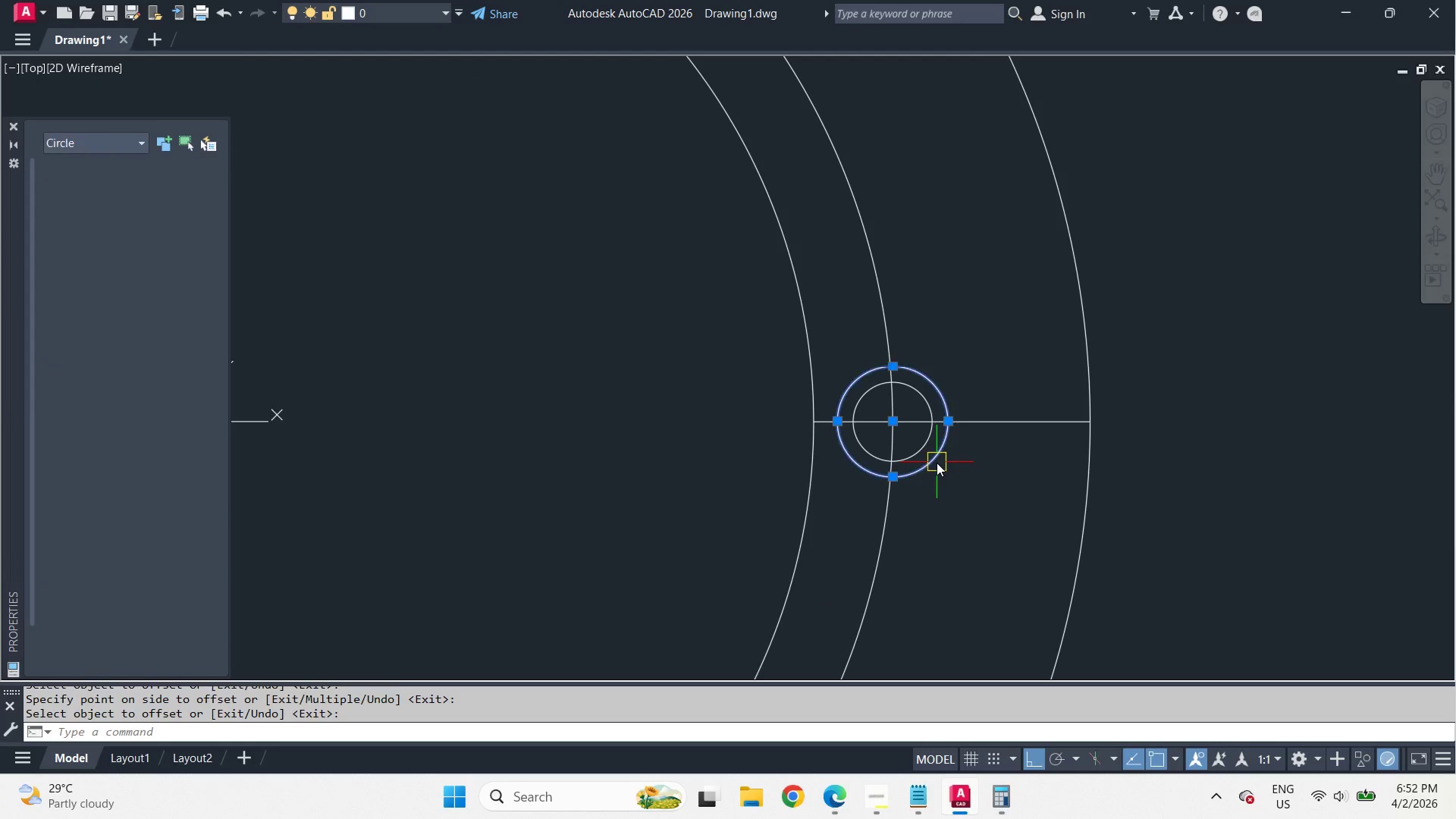 
key(E)
 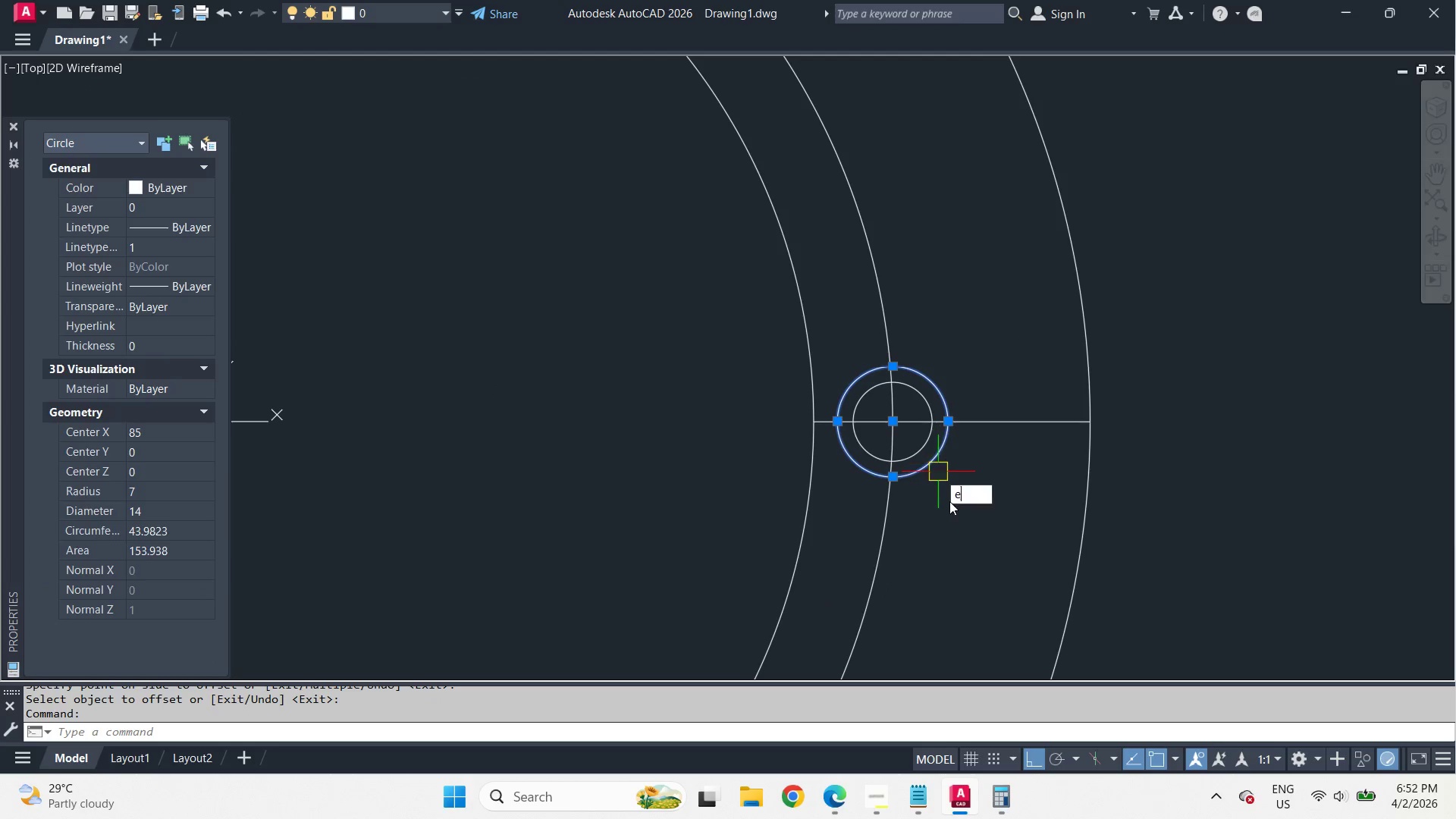 
key(Space)
 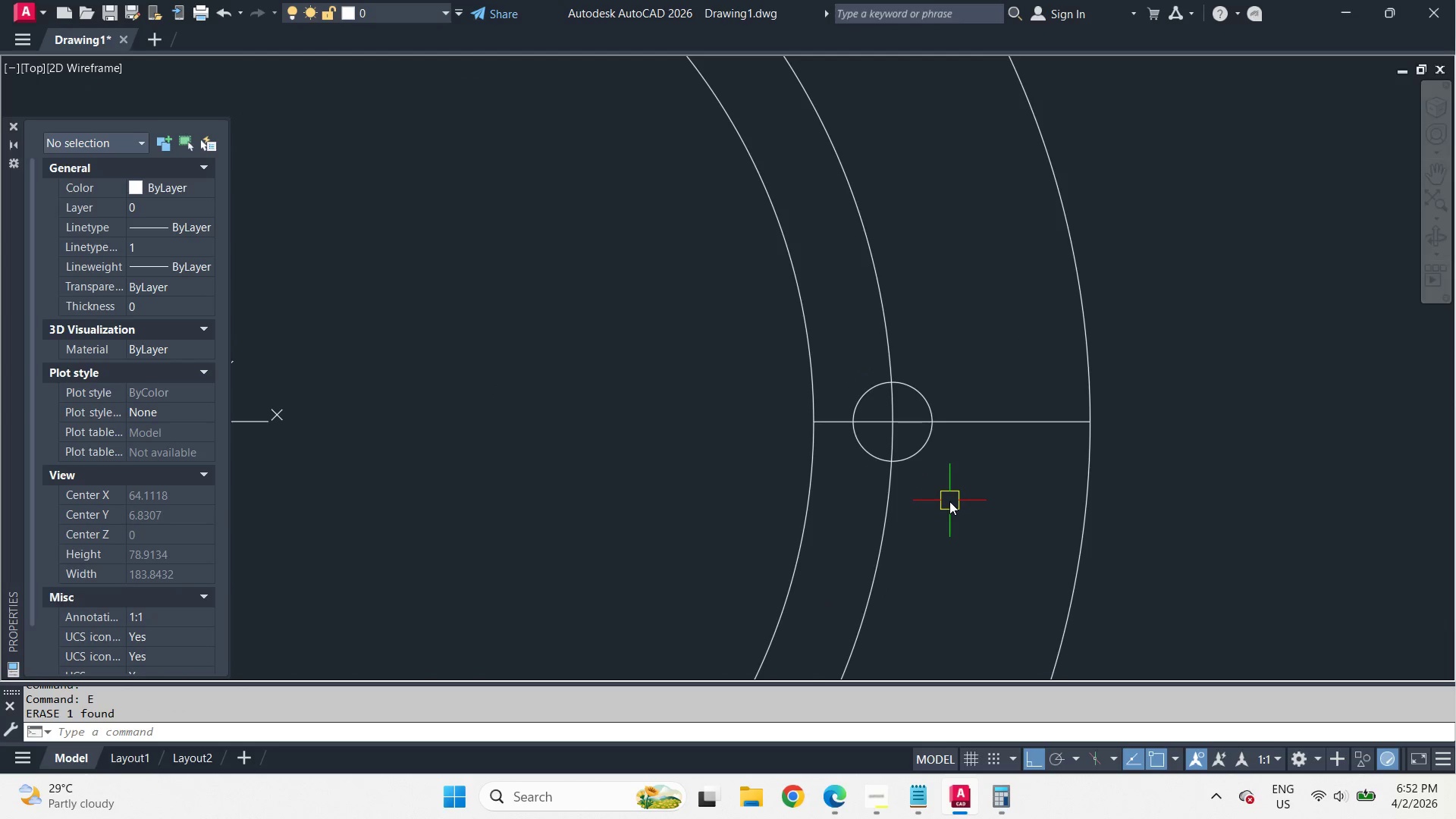 
key(O)
 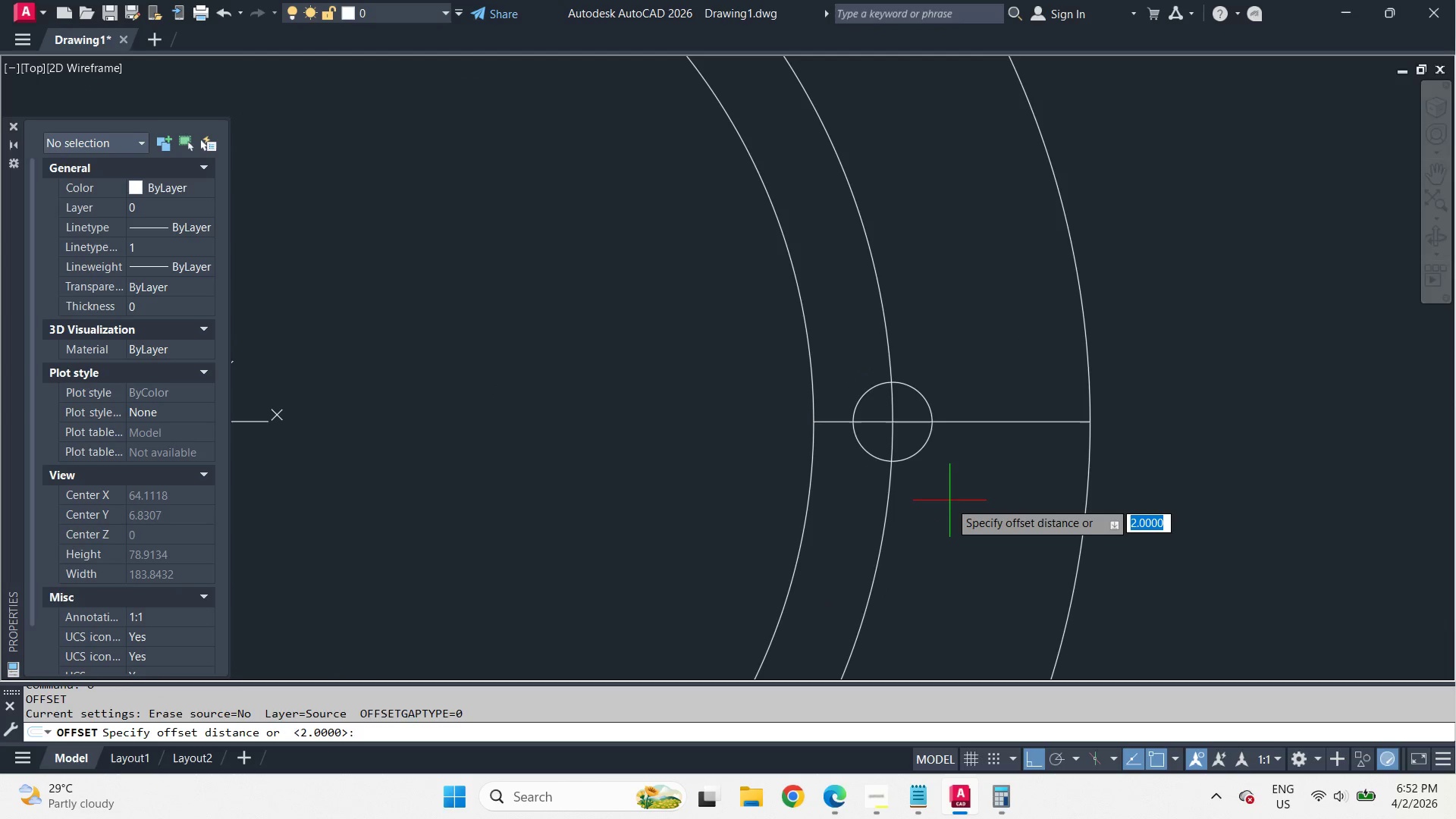 
key(Space)
 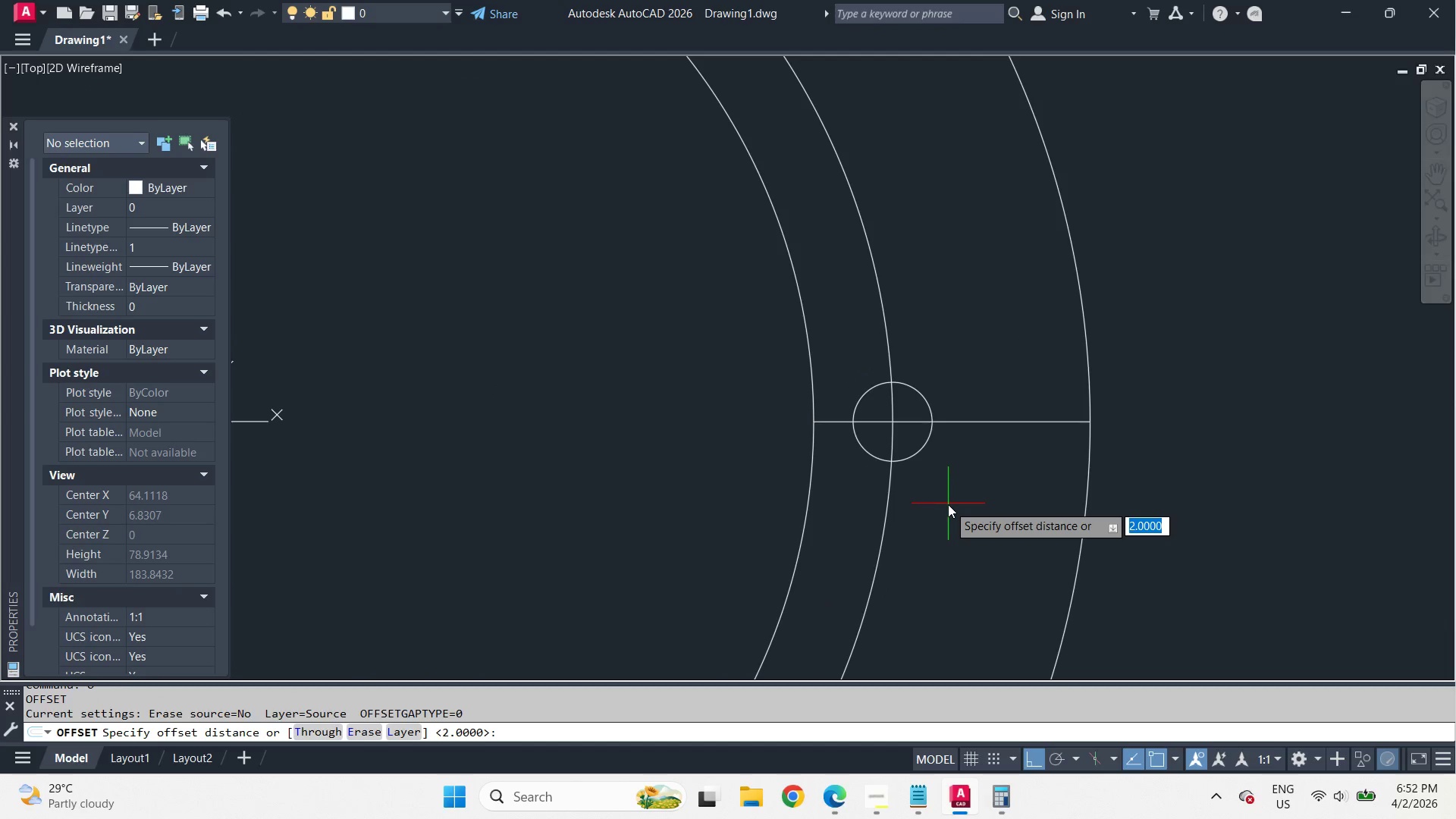 
key(Space)
 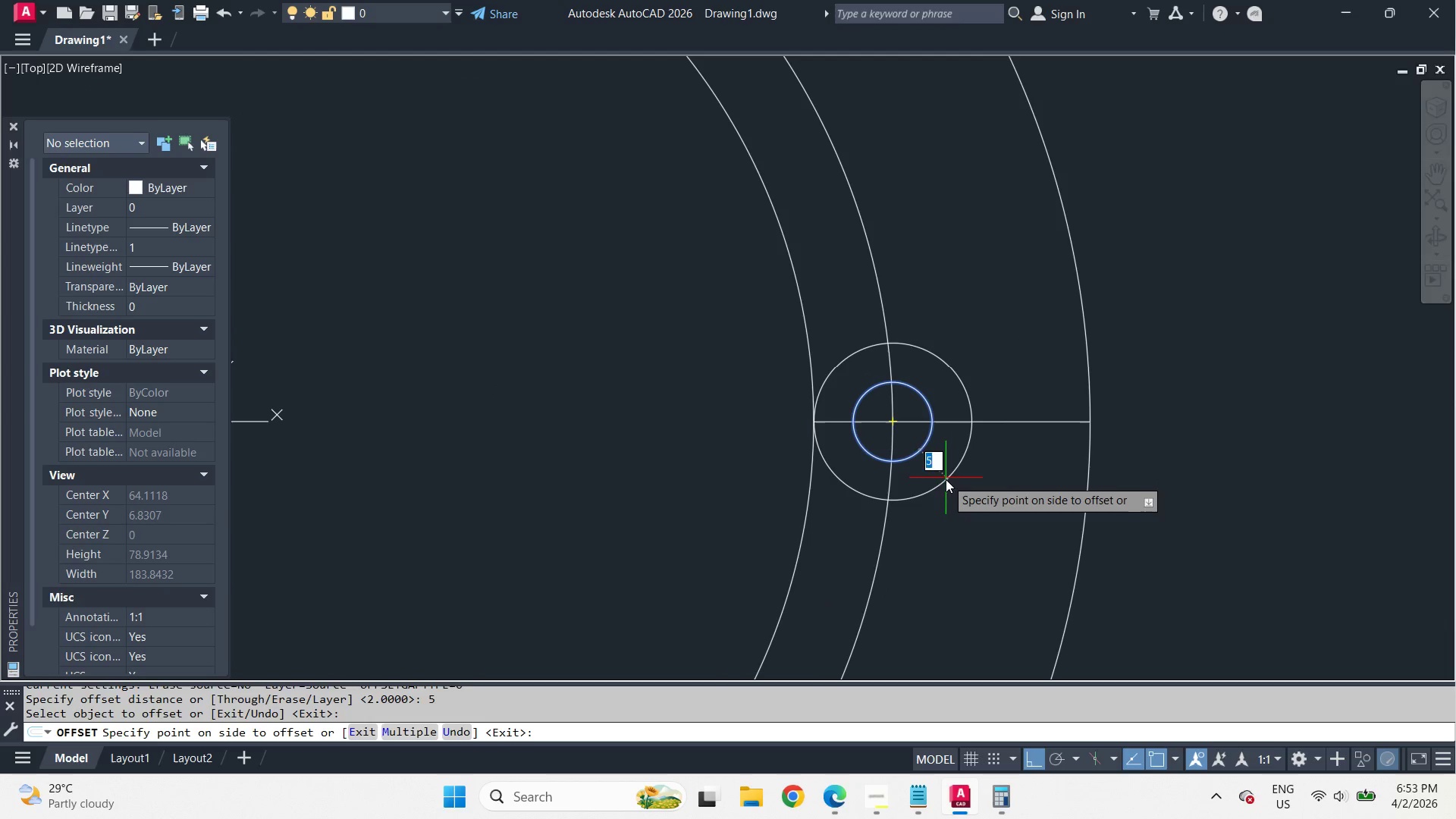 
left_click_drag(start_coordinate=[947, 480], to_coordinate=[968, 520])
 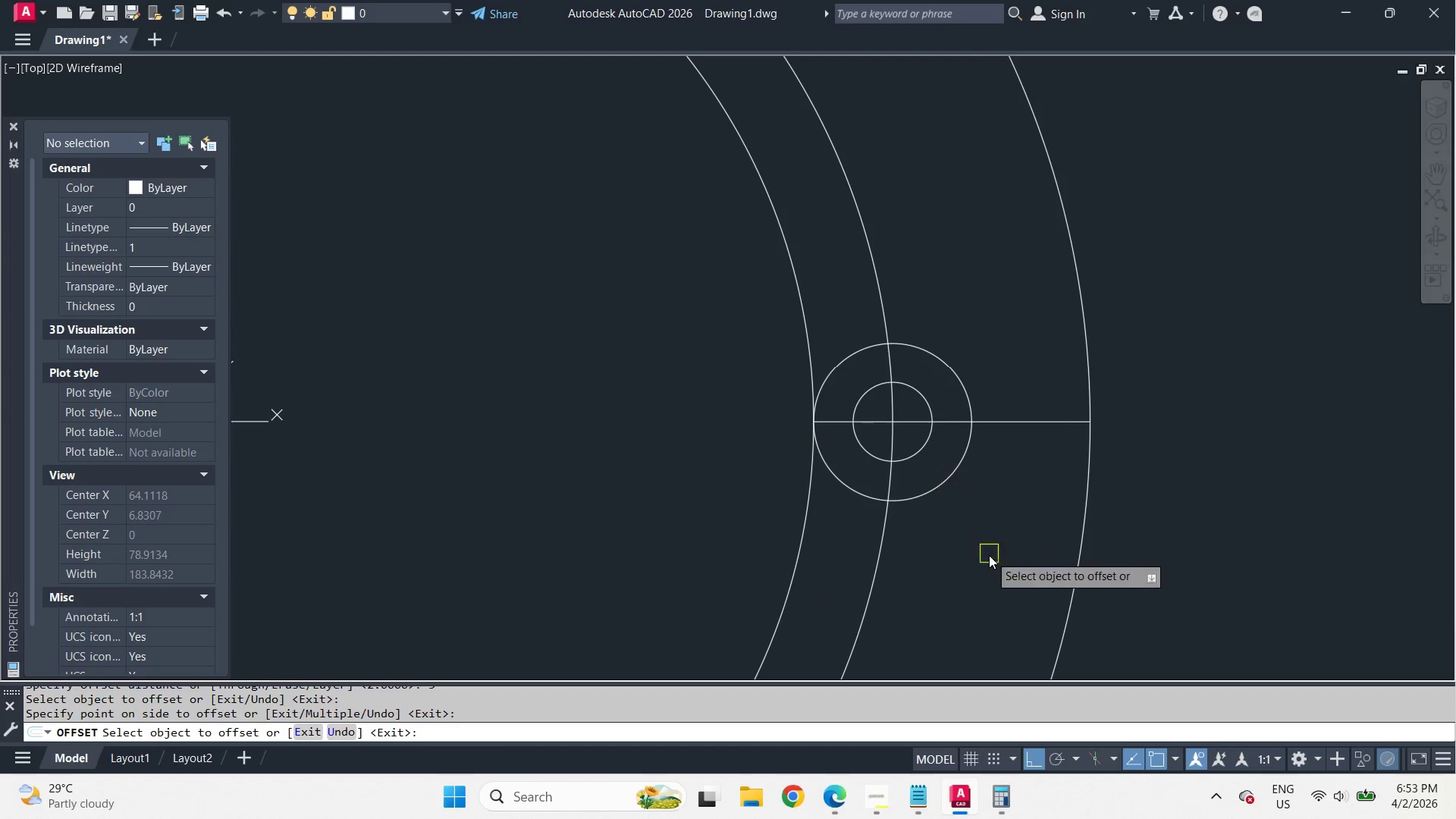 
key(Space)
 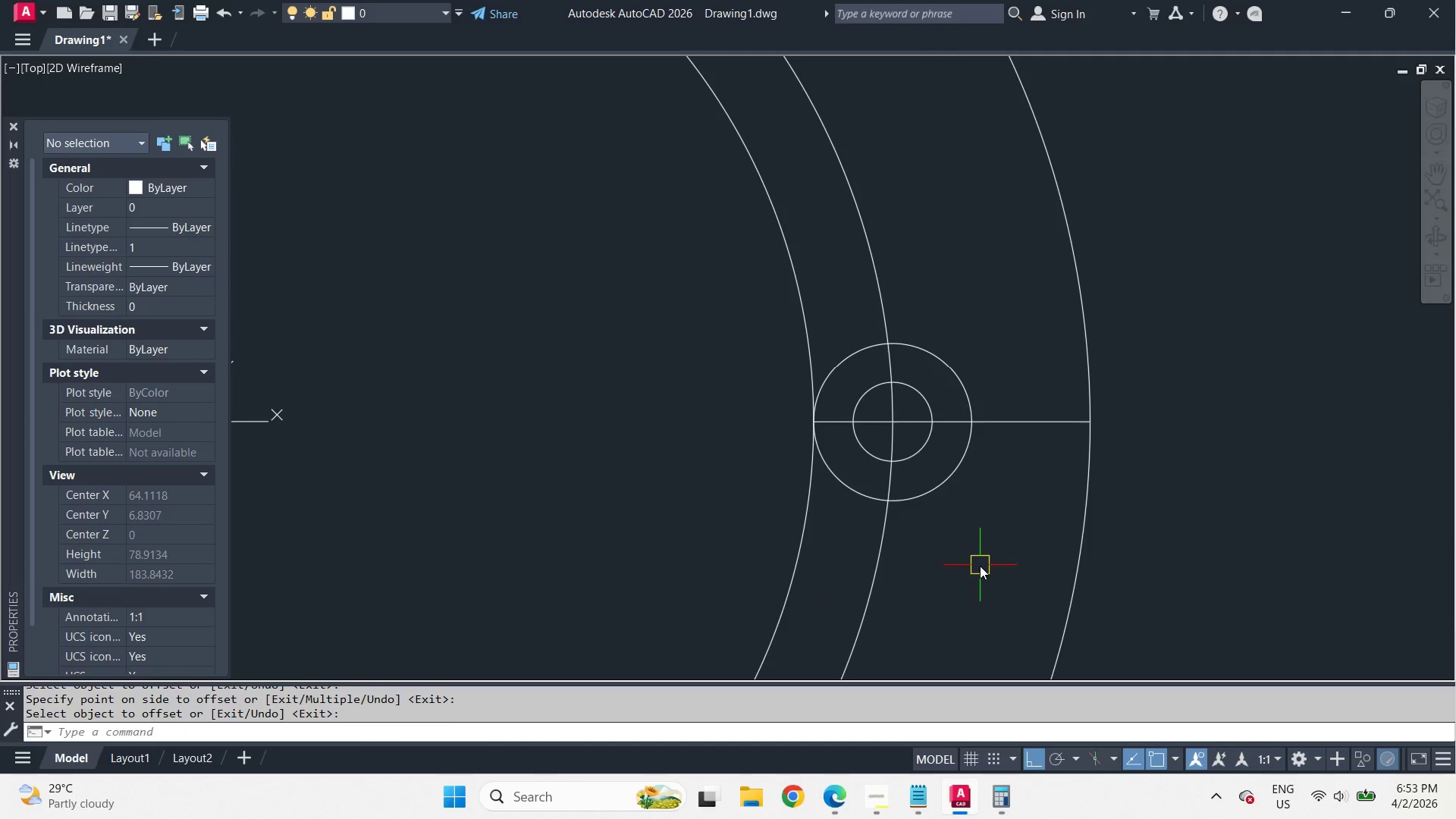 
scroll: coordinate [979, 566], scroll_direction: down, amount: 2.0
 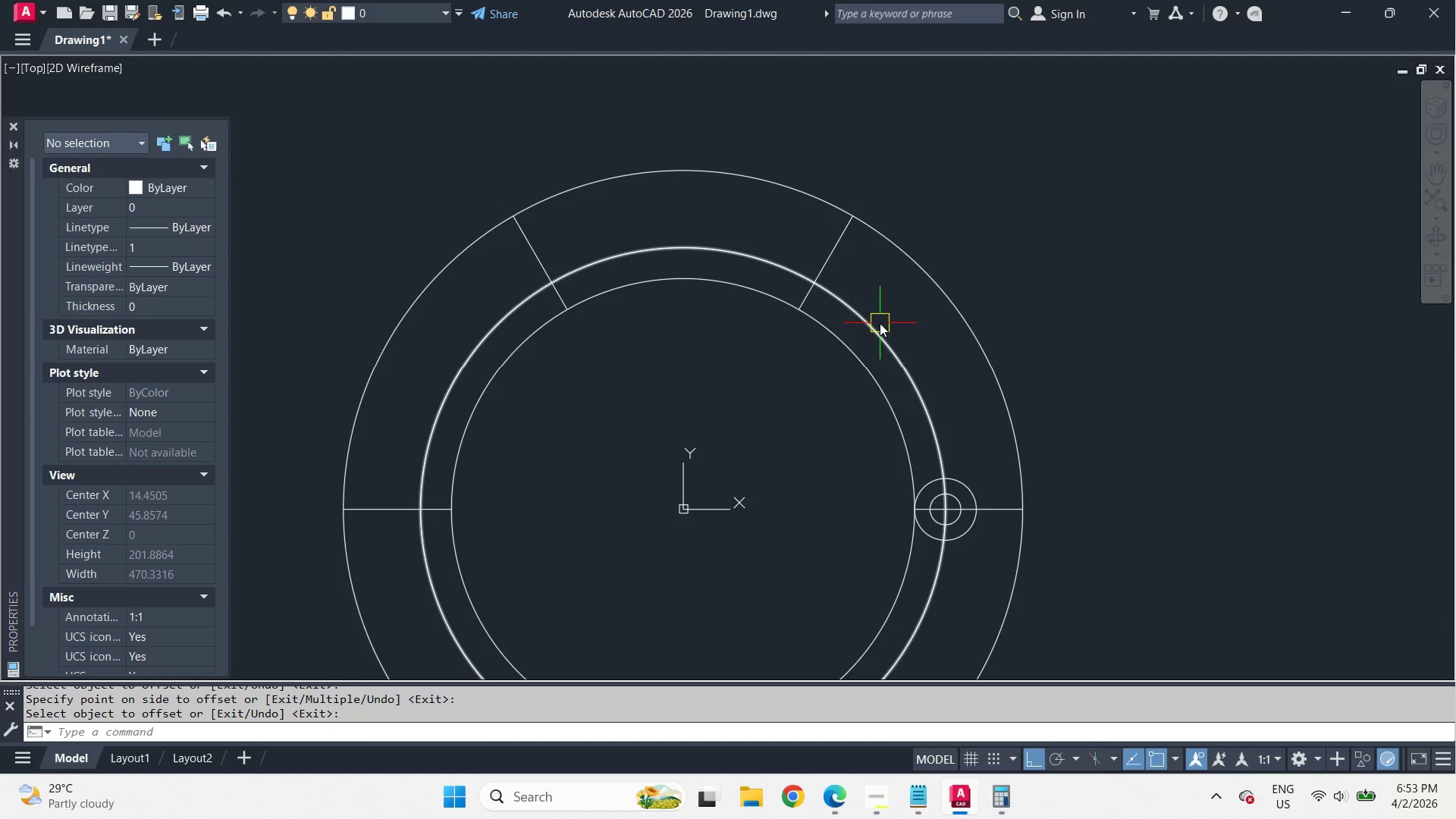 
scroll: coordinate [880, 322], scroll_direction: up, amount: 1.0
 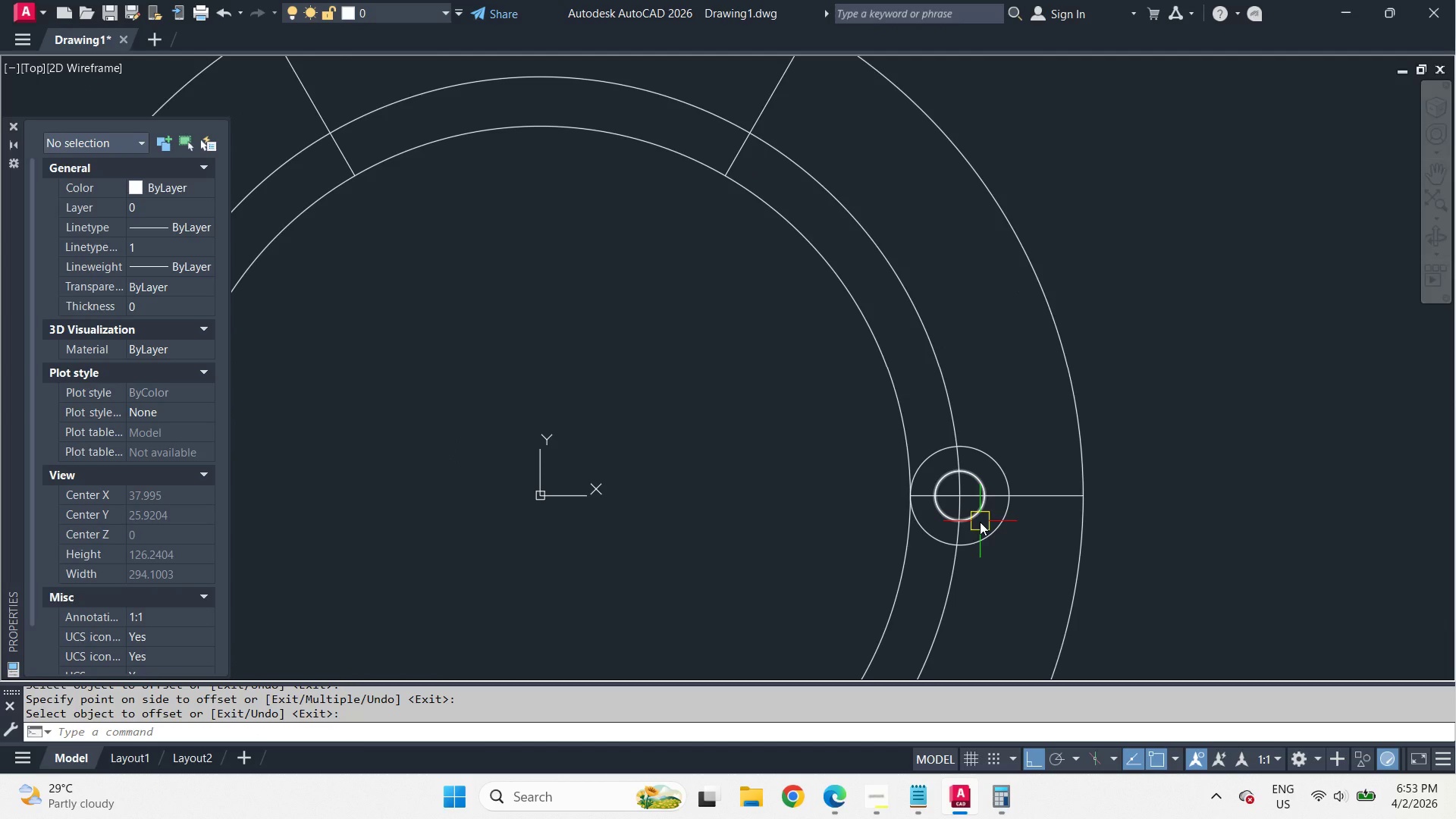 
left_click([980, 522])
 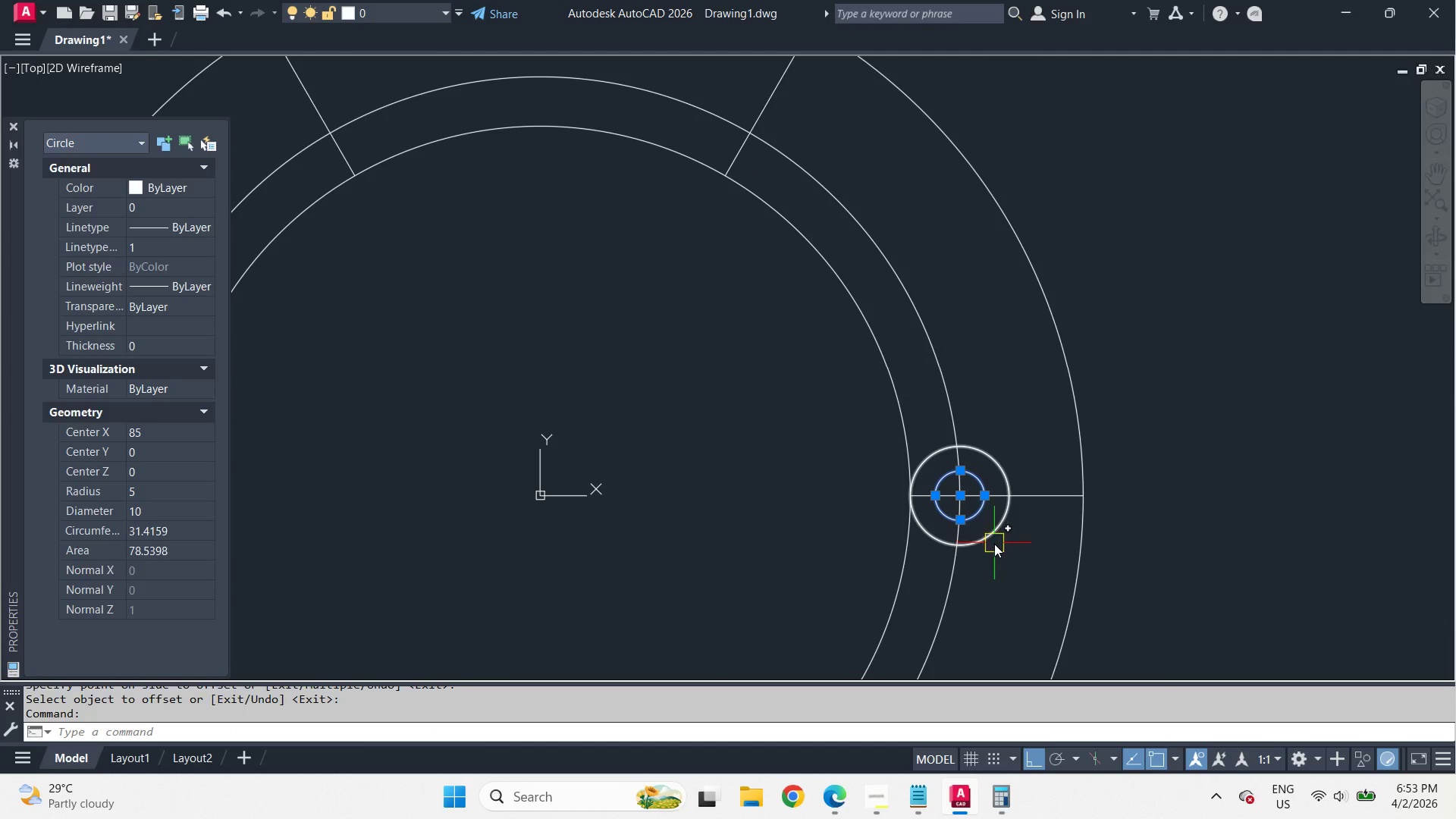 
double_click([994, 544])
 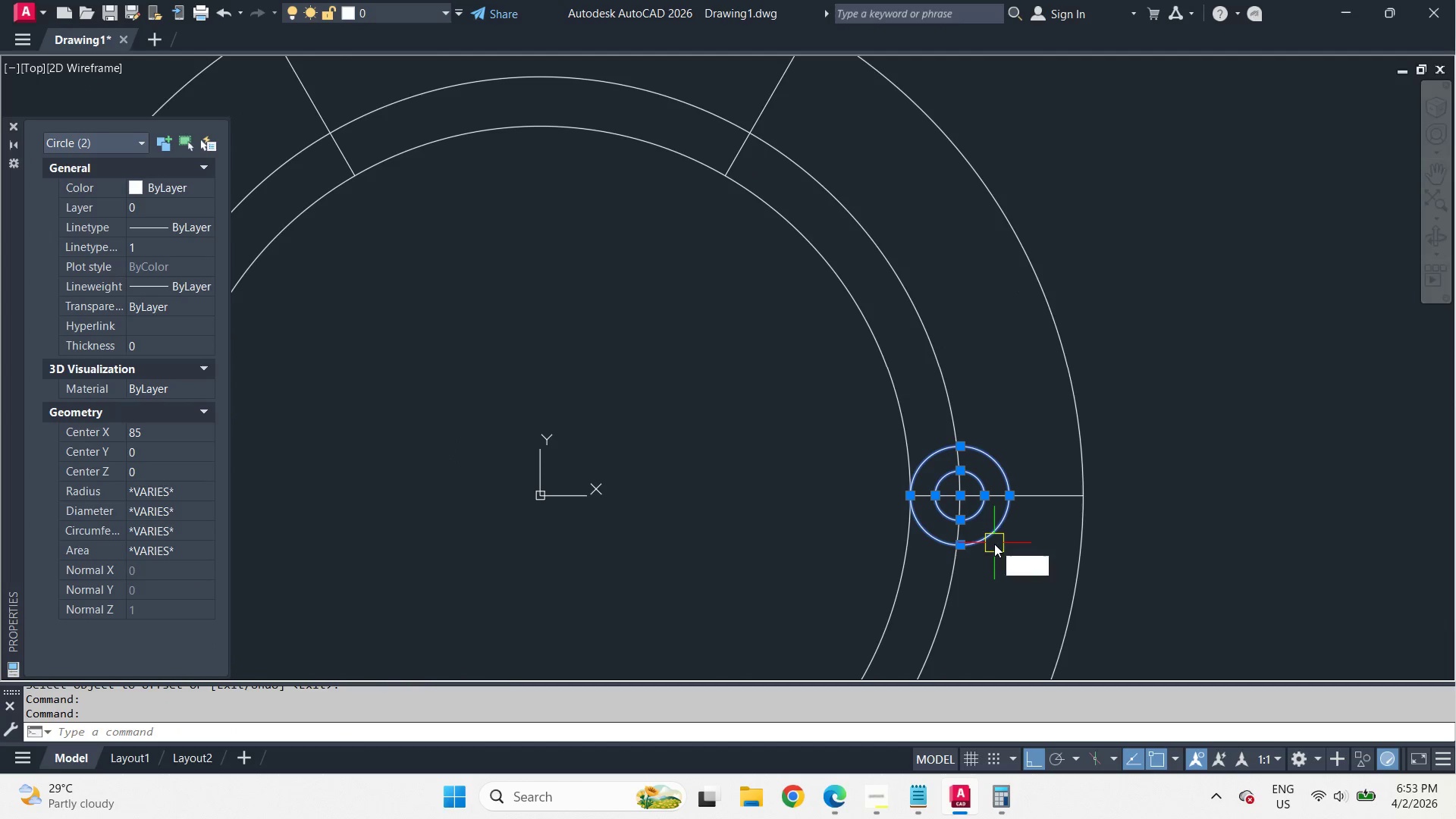 
type(co)
 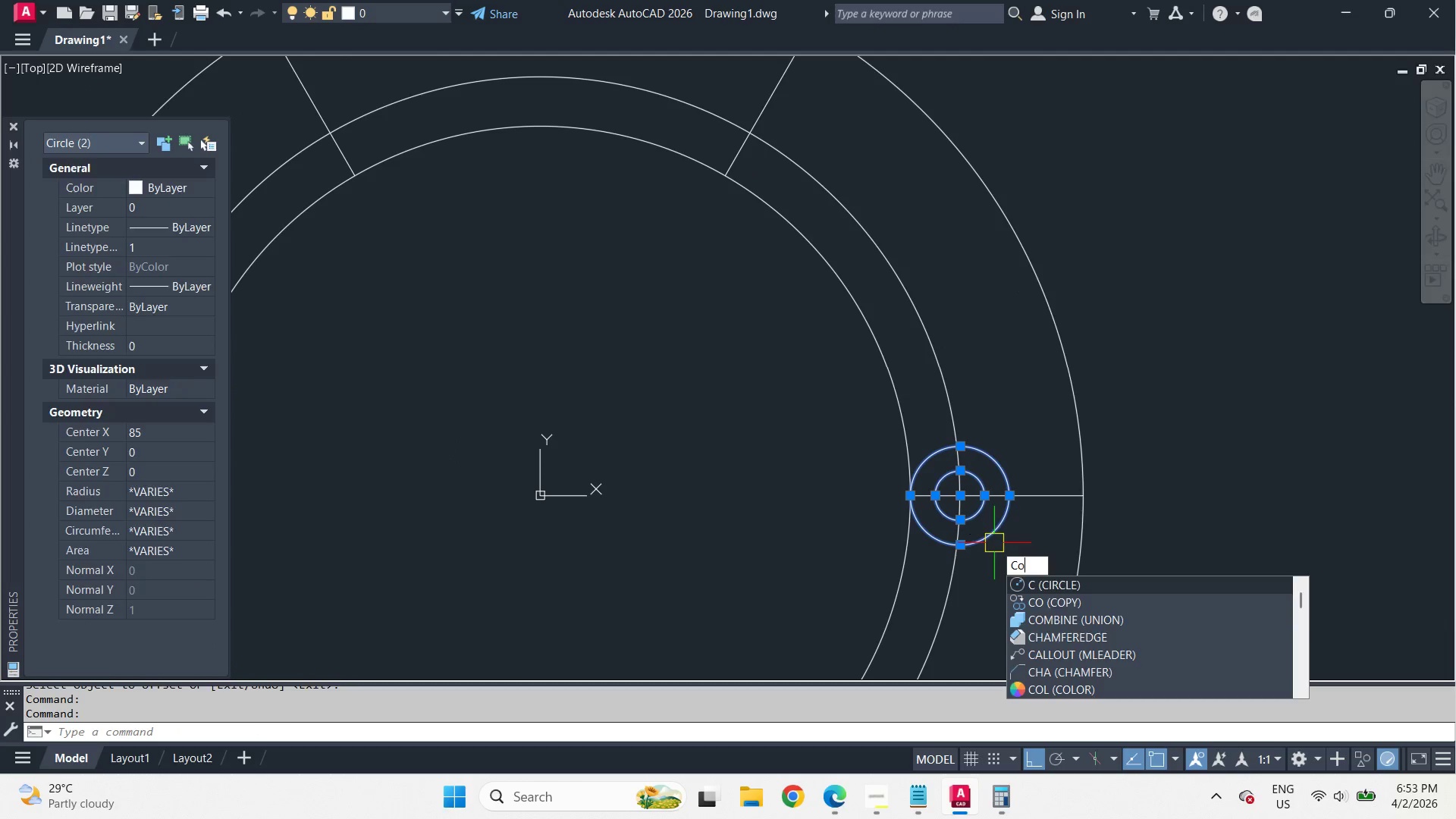 
key(Space)
 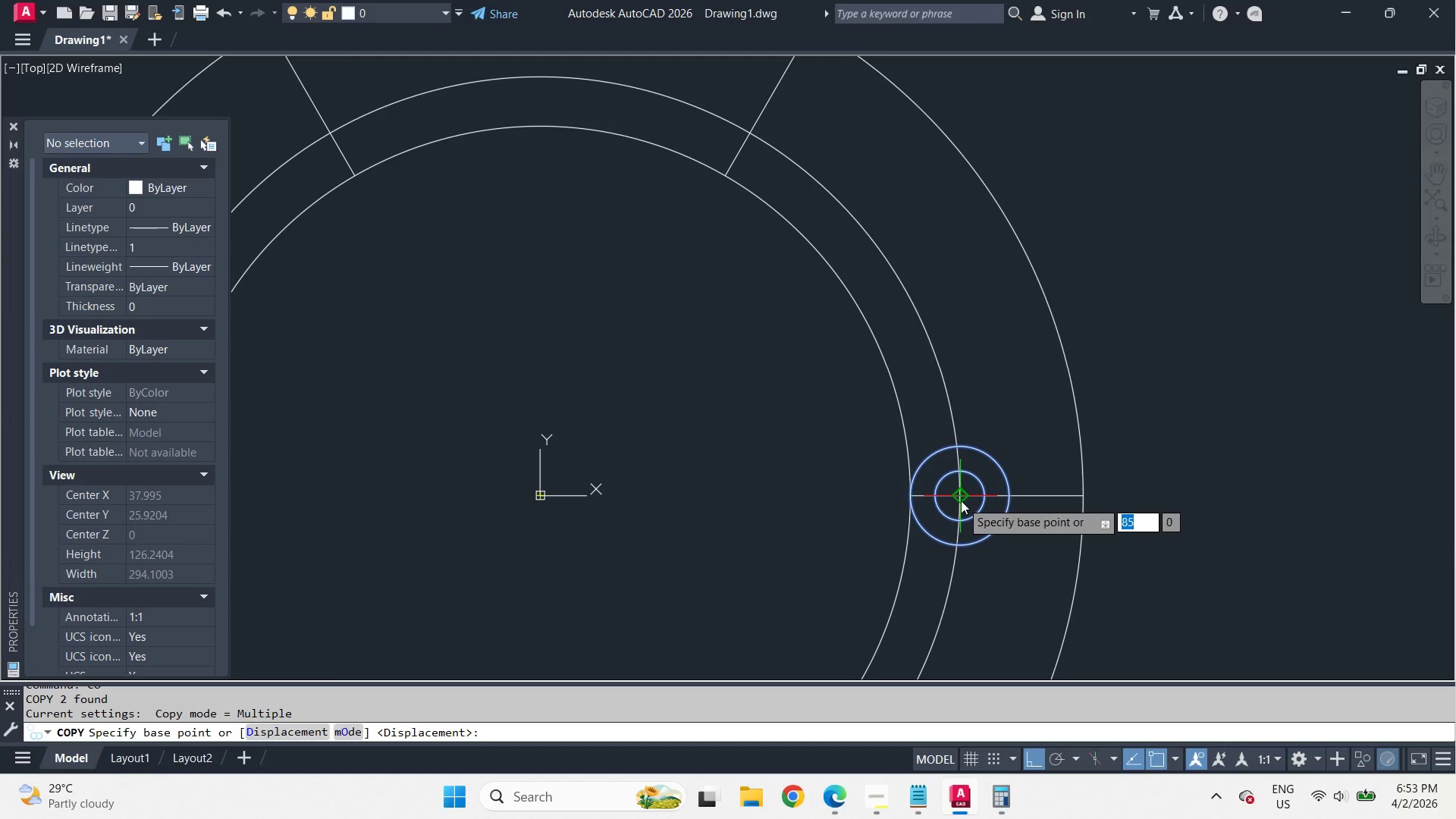 
left_click([961, 500])
 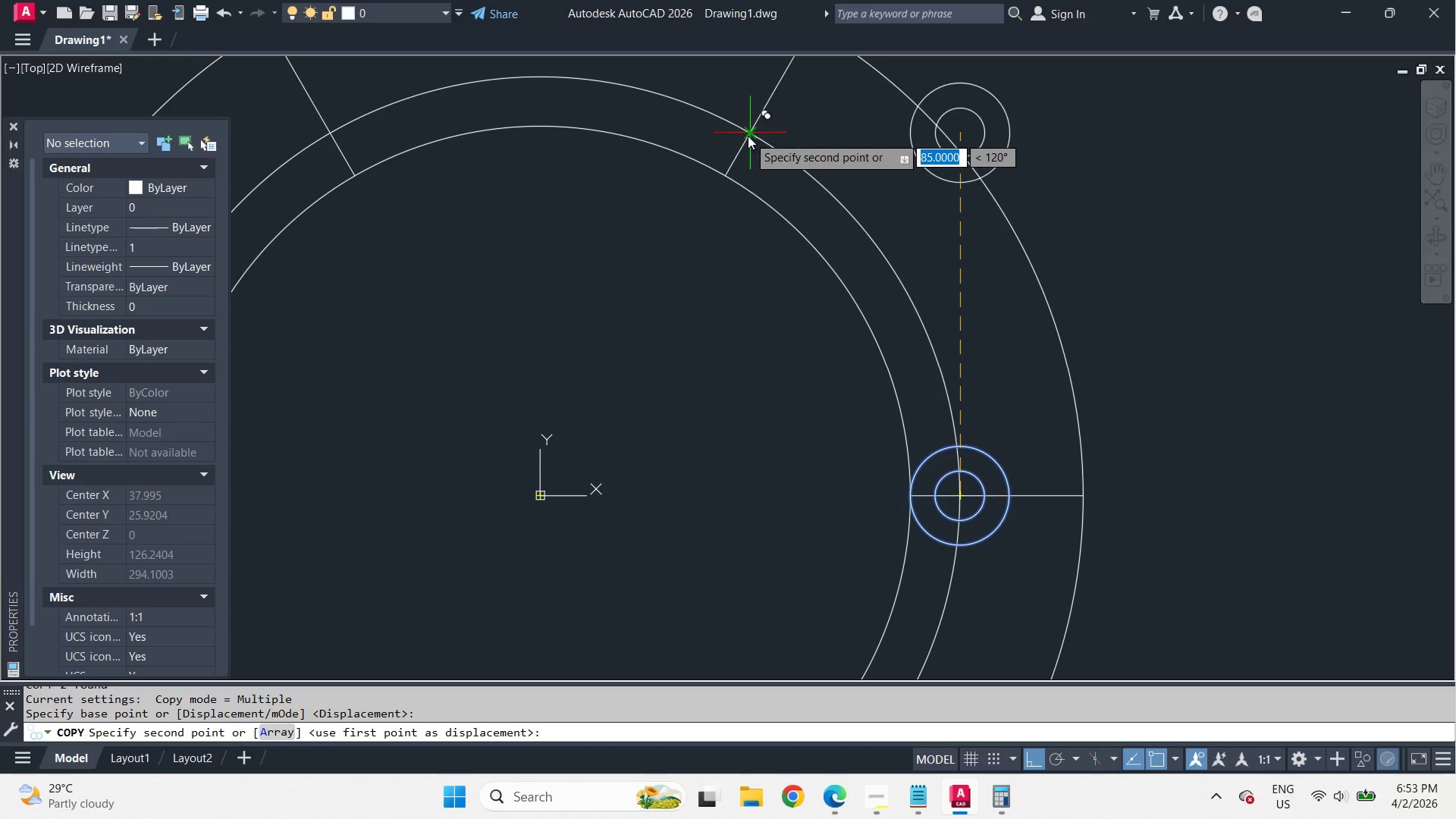 
left_click([748, 136])
 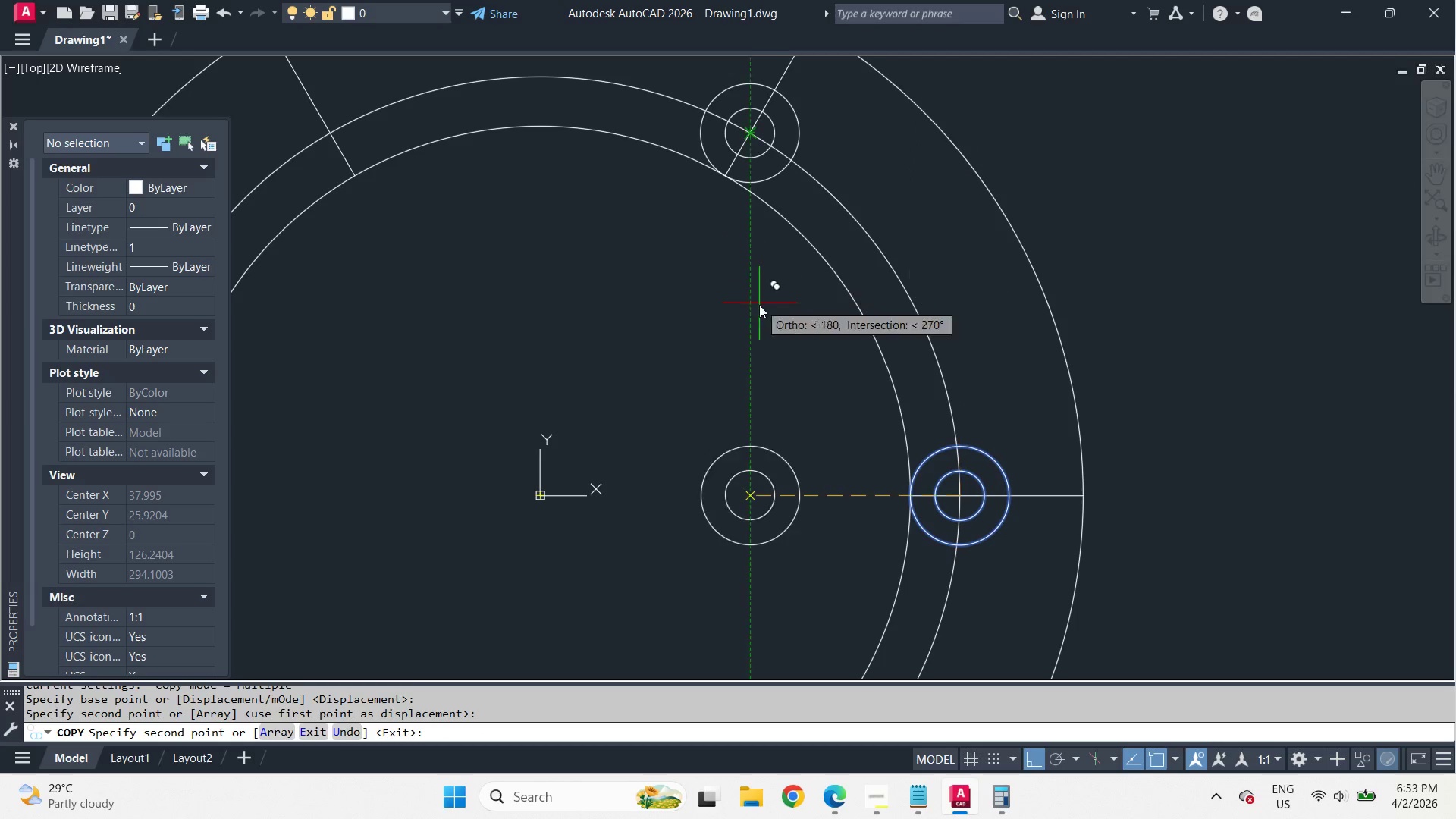 
key(Space)
 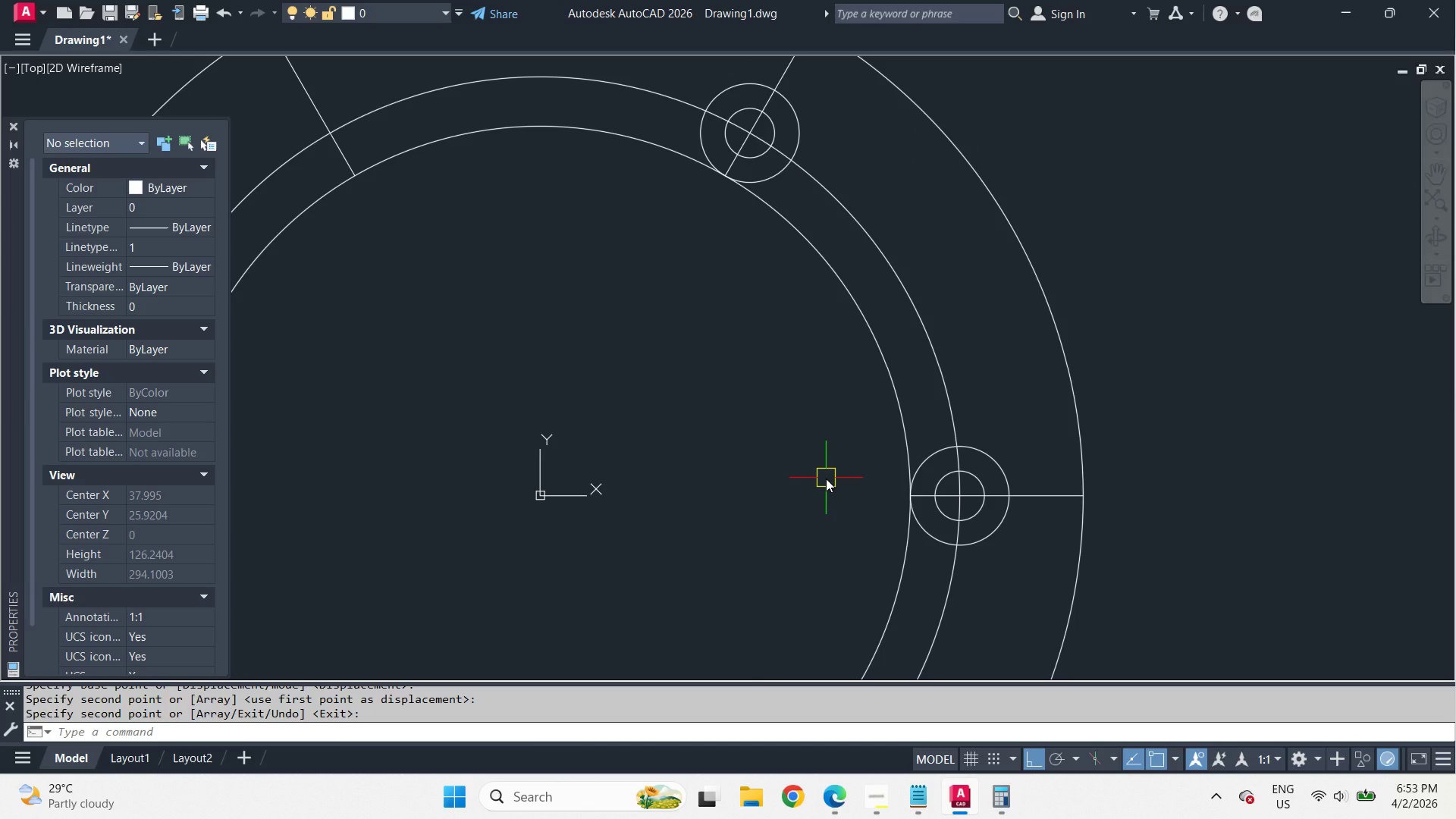 
key(C)
 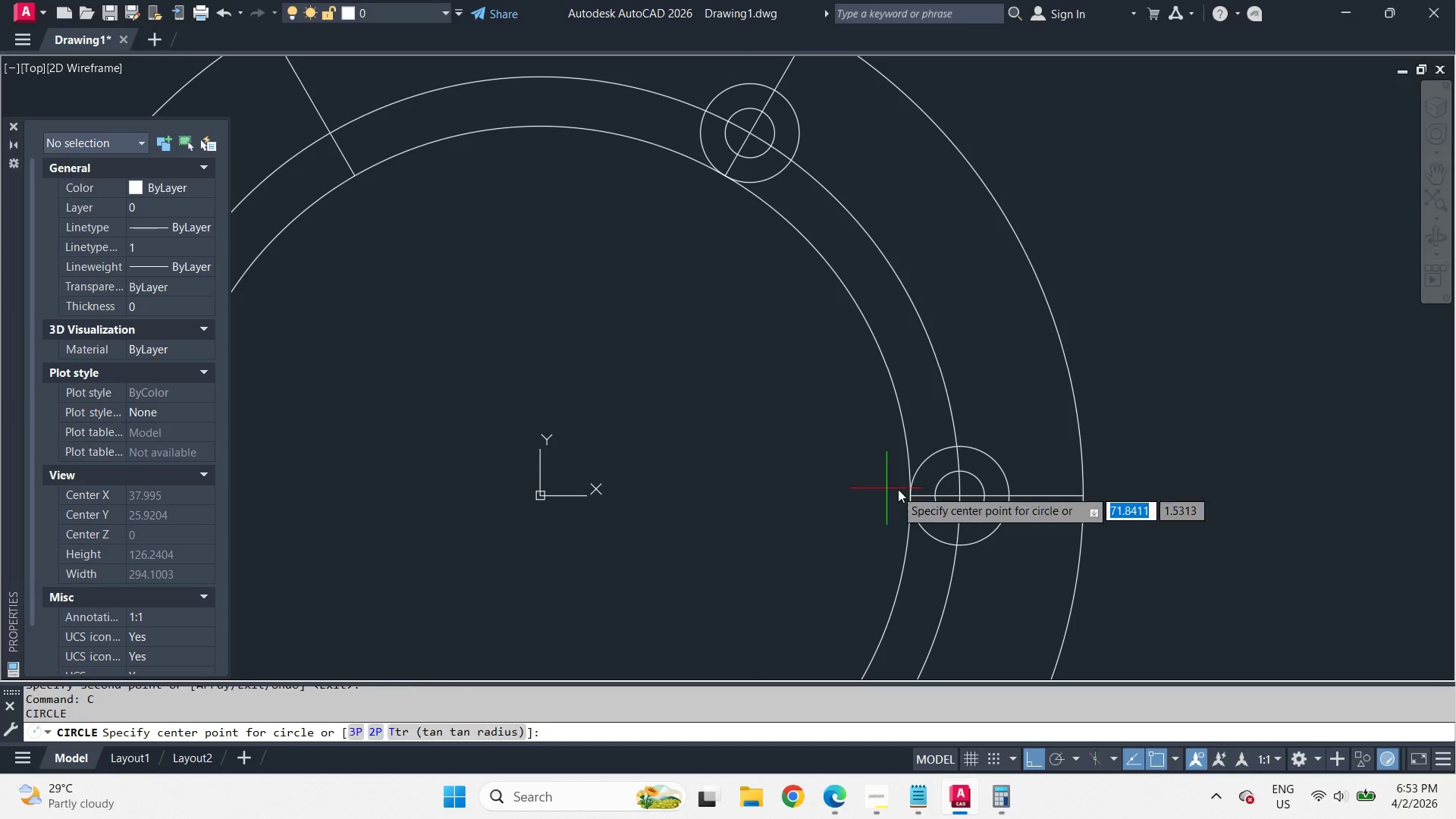 
type( cen )
 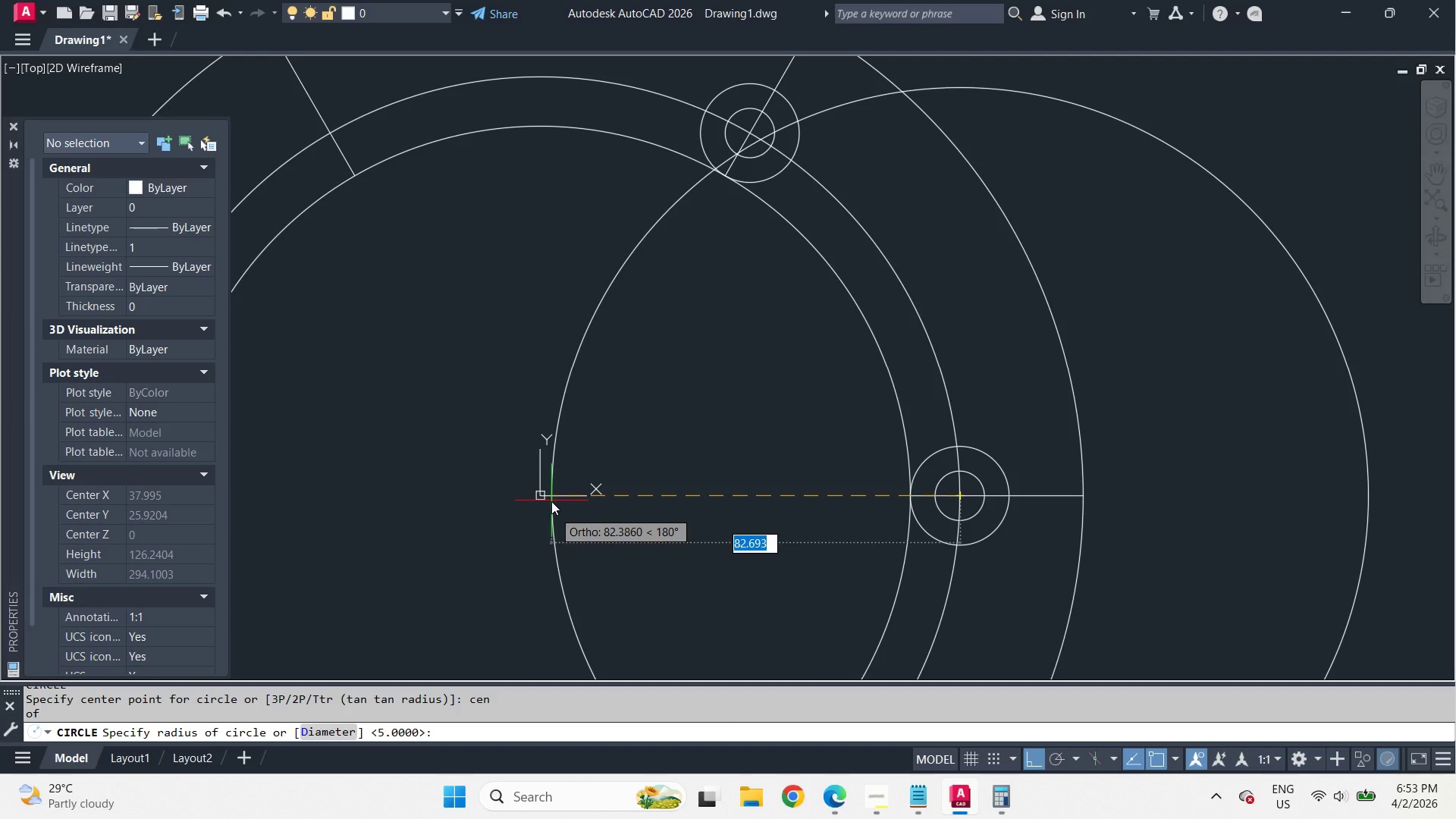 
wait(16.88)
 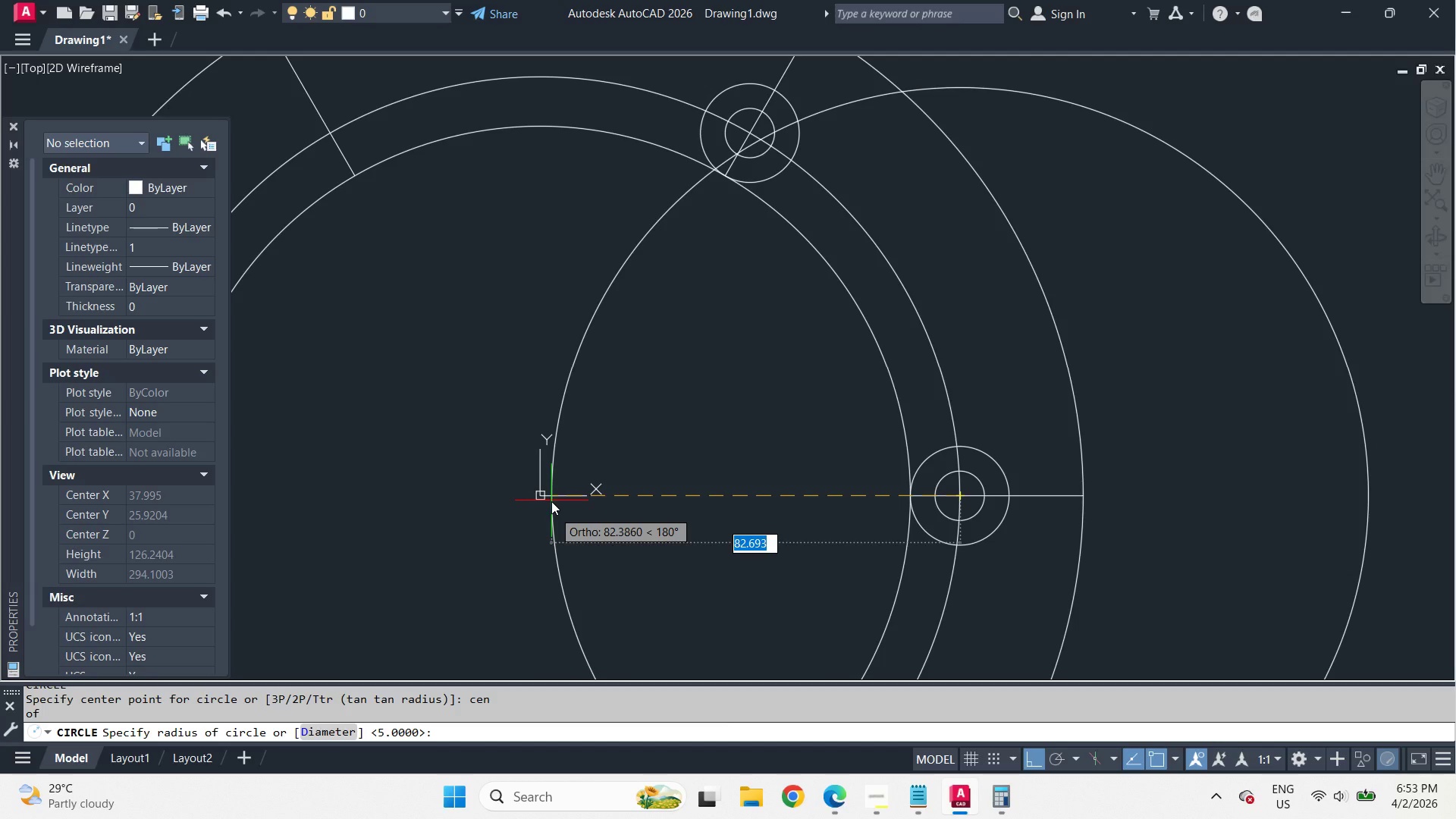 
key(Escape)
 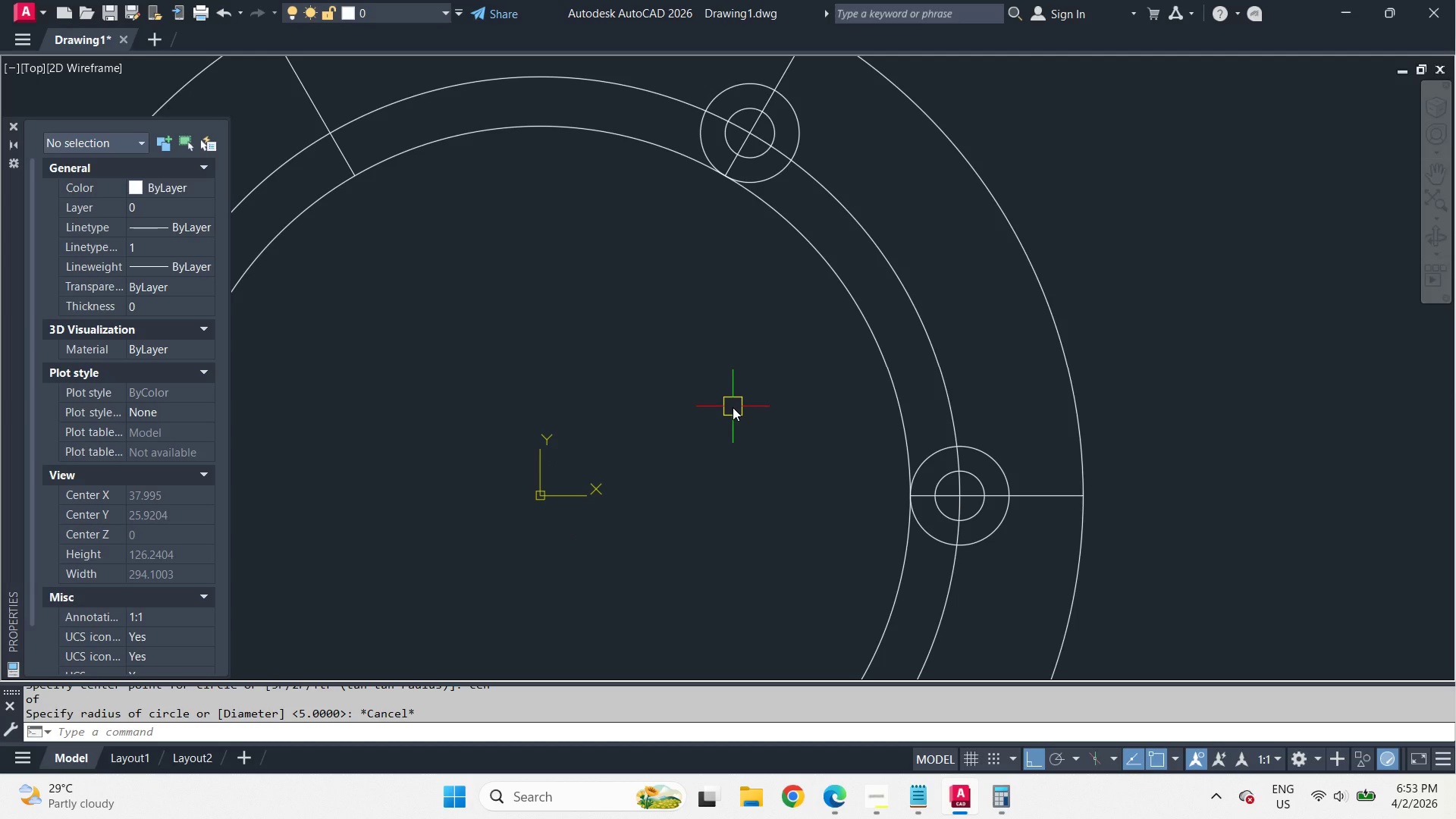 
scroll: coordinate [733, 407], scroll_direction: down, amount: 1.0
 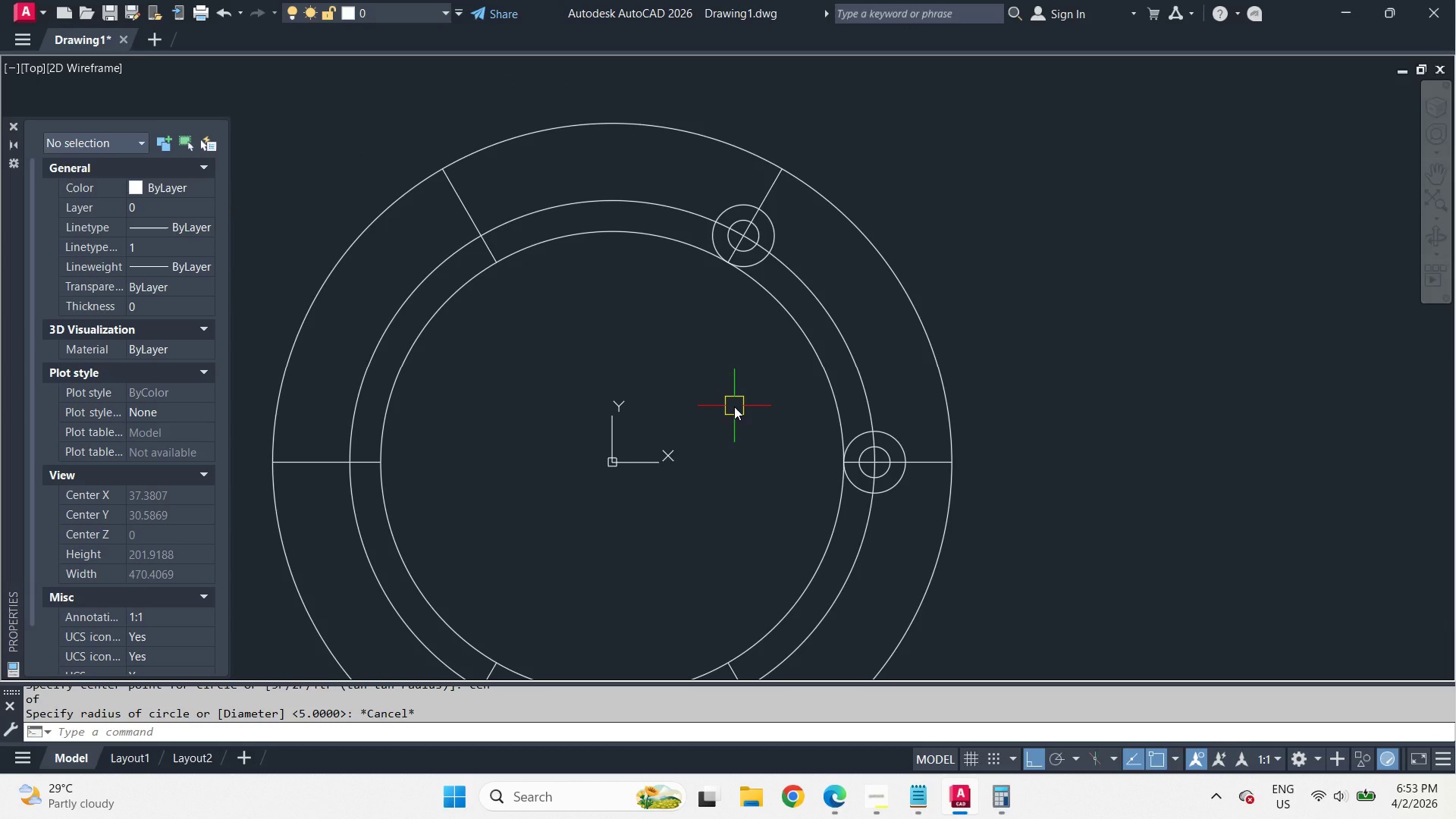 
scroll: coordinate [734, 406], scroll_direction: up, amount: 2.0
 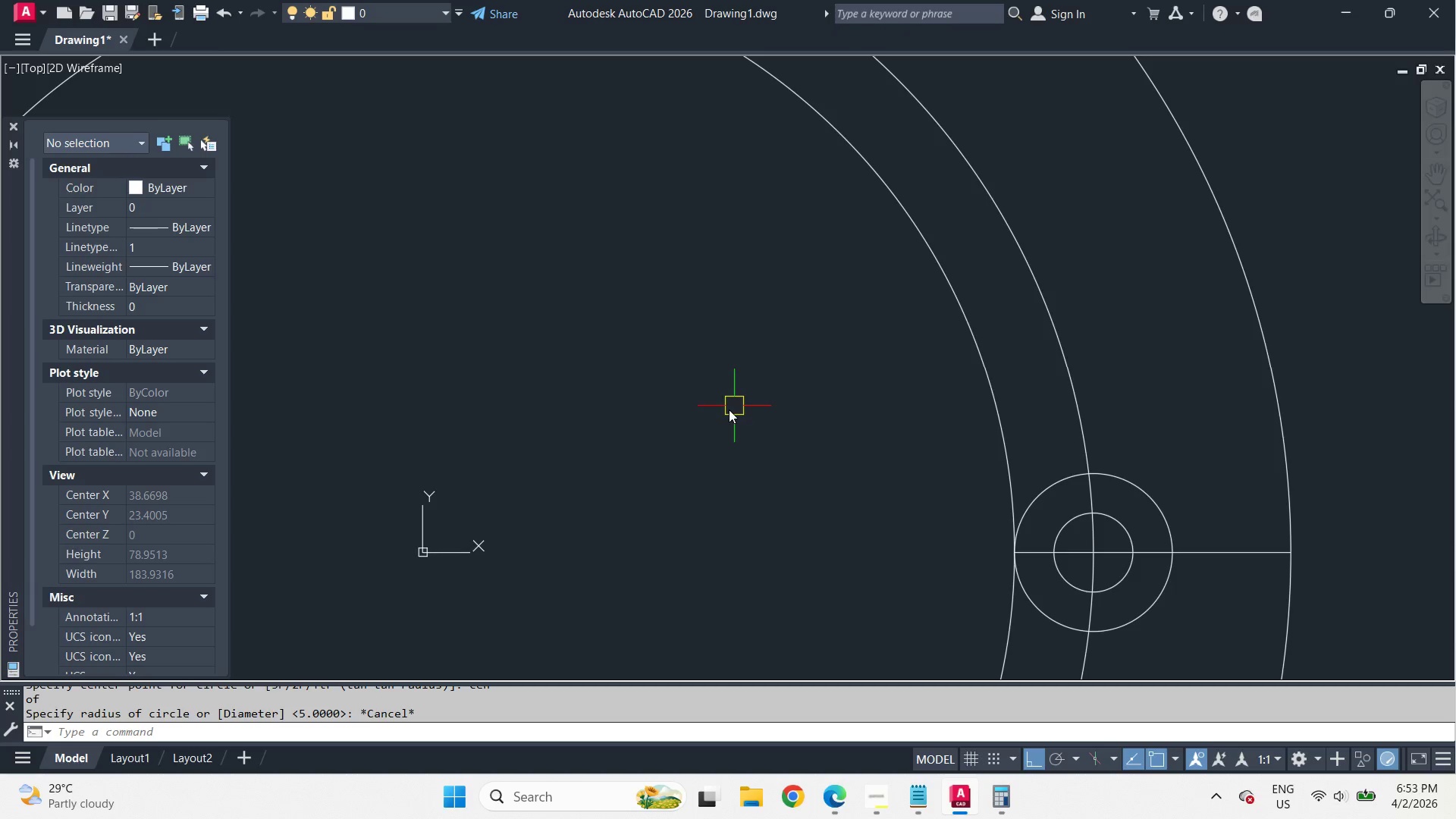 
scroll: coordinate [726, 412], scroll_direction: down, amount: 2.0
 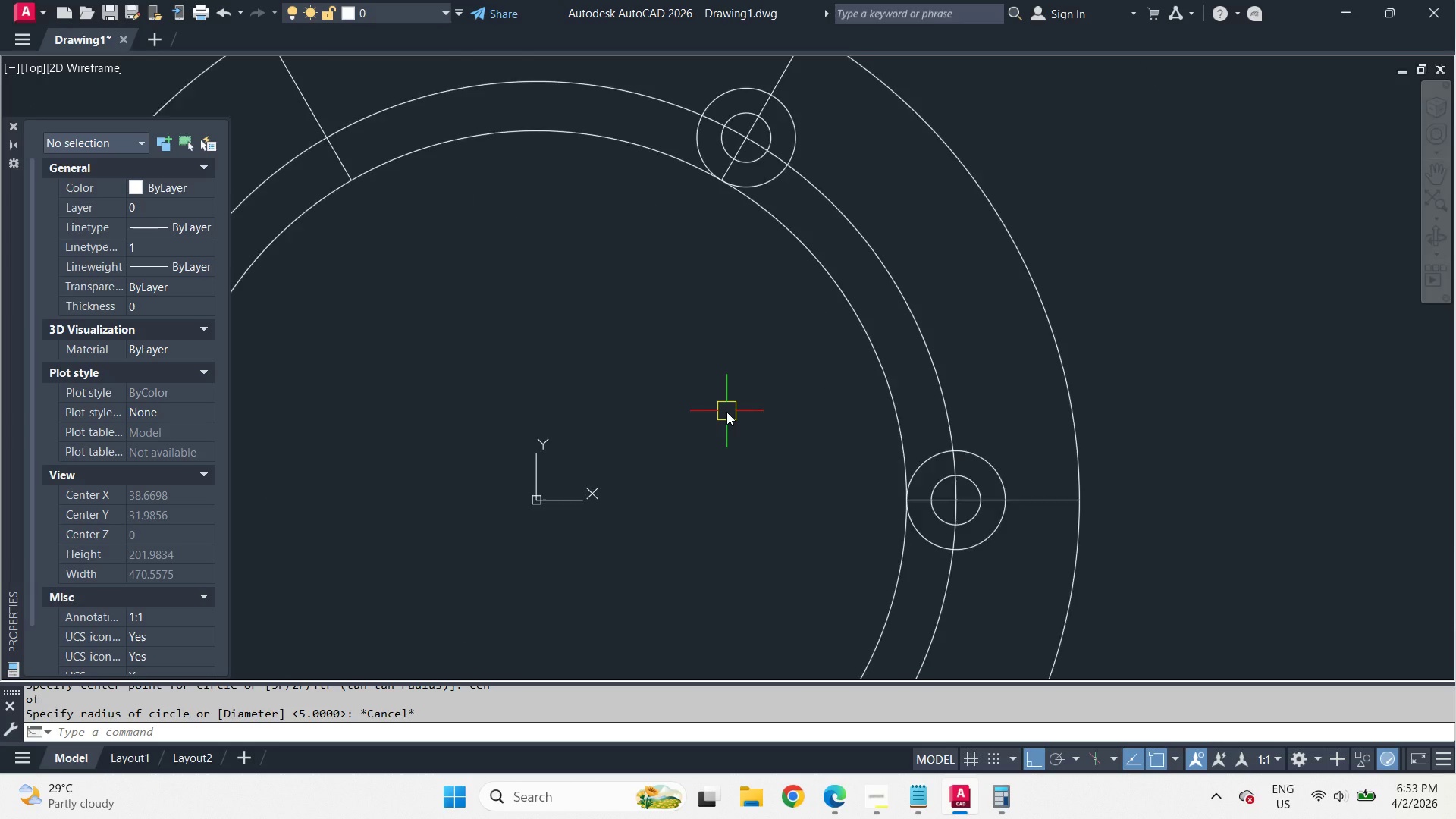 
scroll: coordinate [726, 412], scroll_direction: up, amount: 1.0
 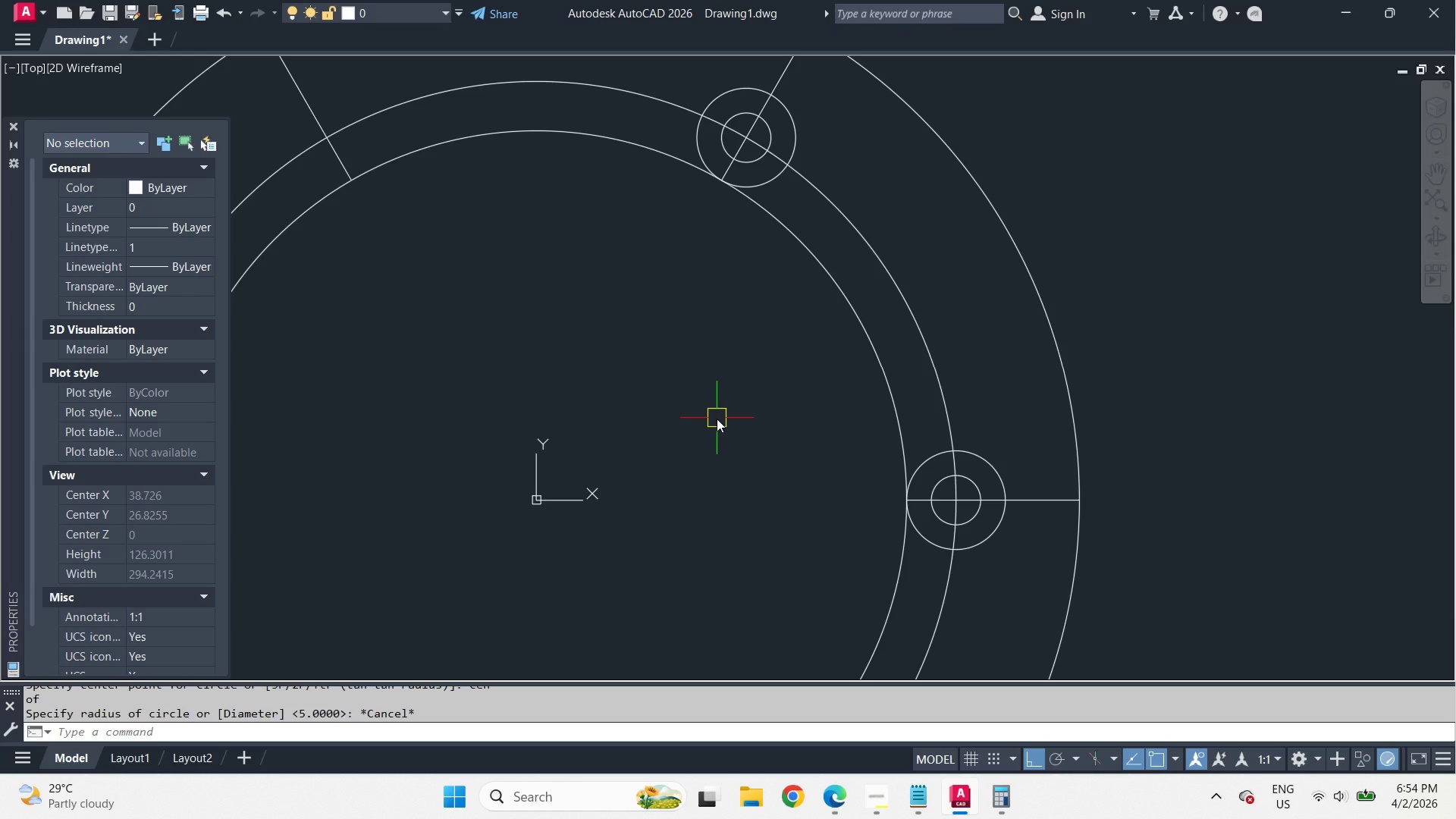 
wait(25.81)
 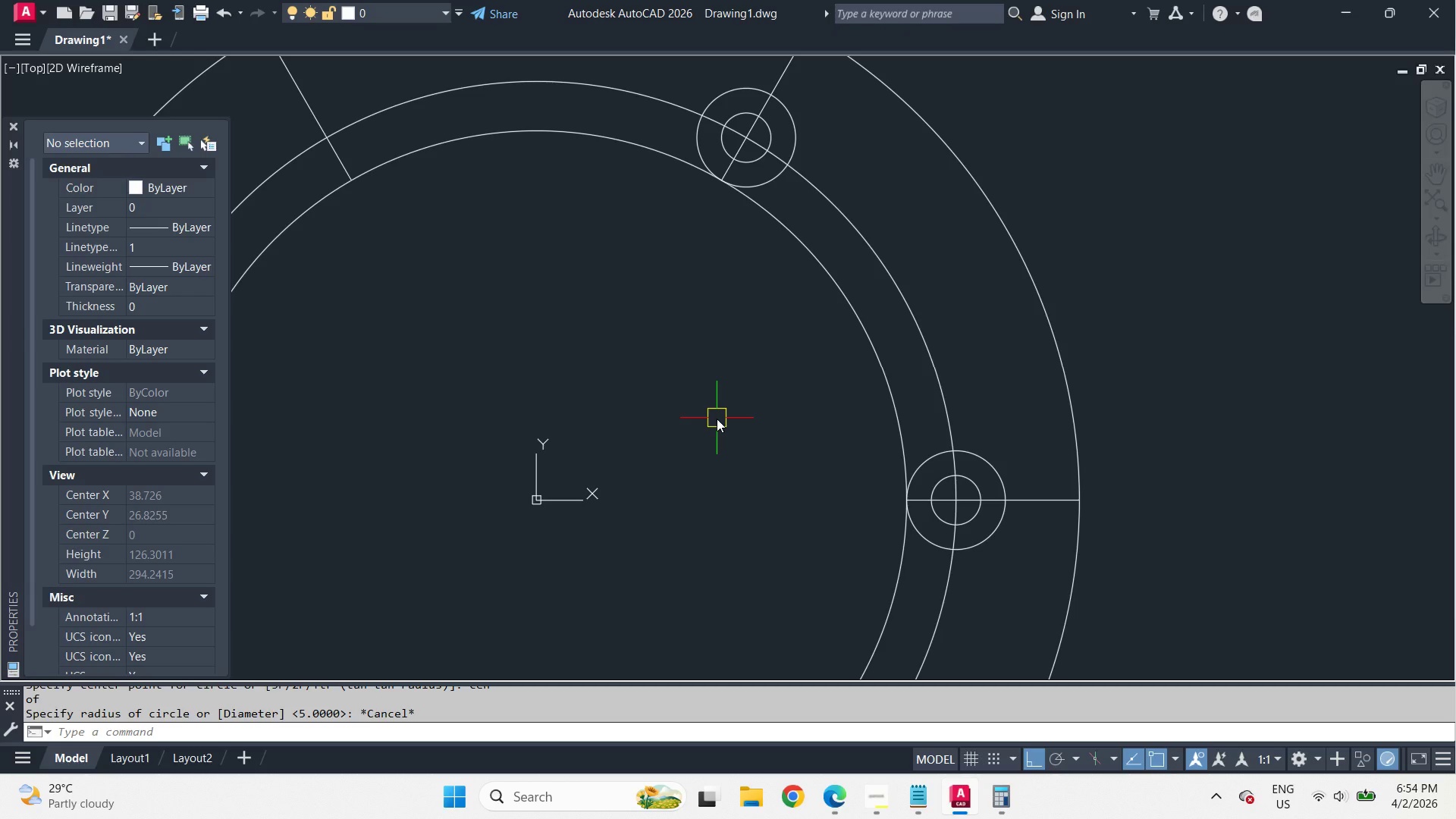 
key(C)
 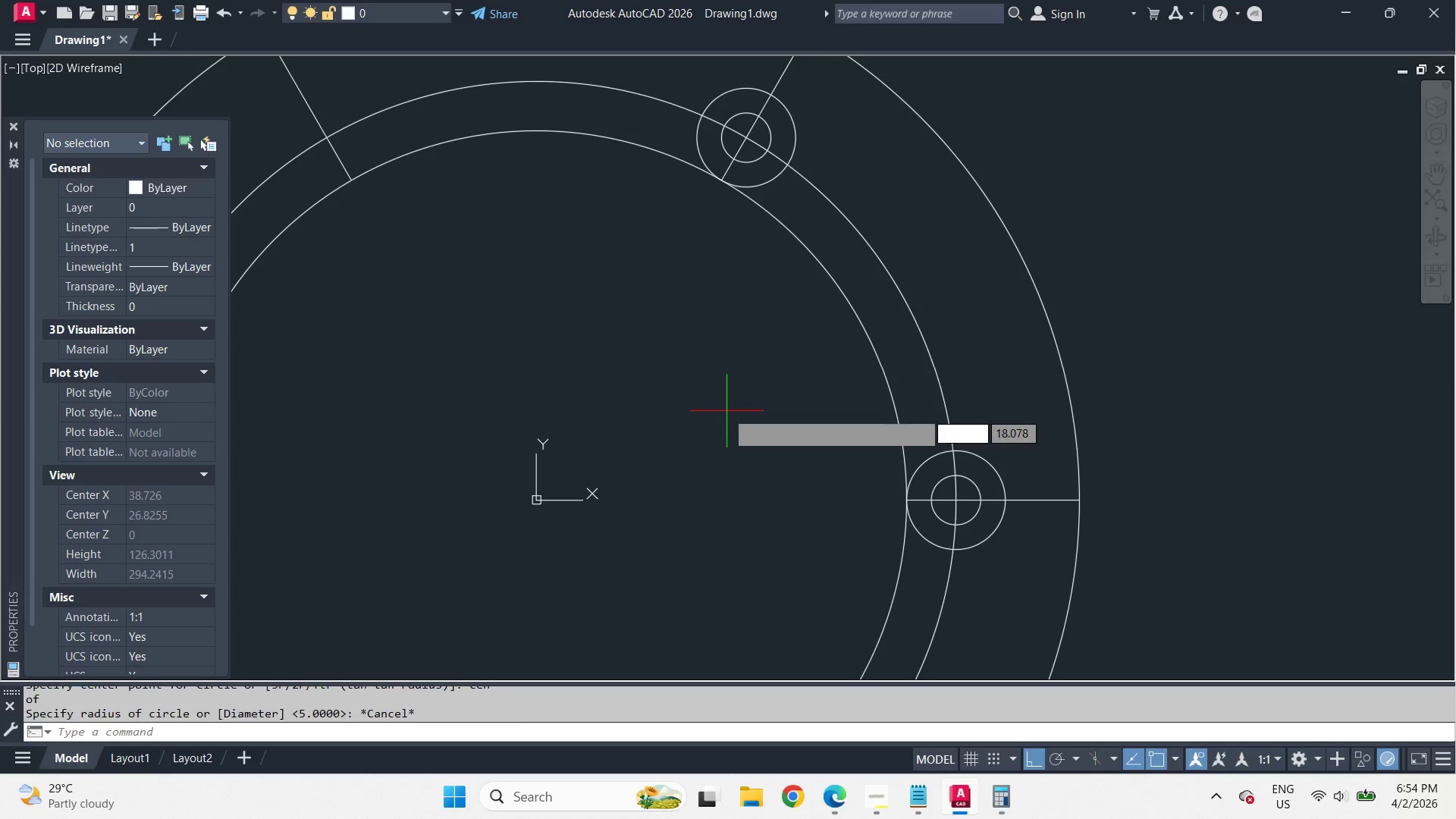 
key(Space)
 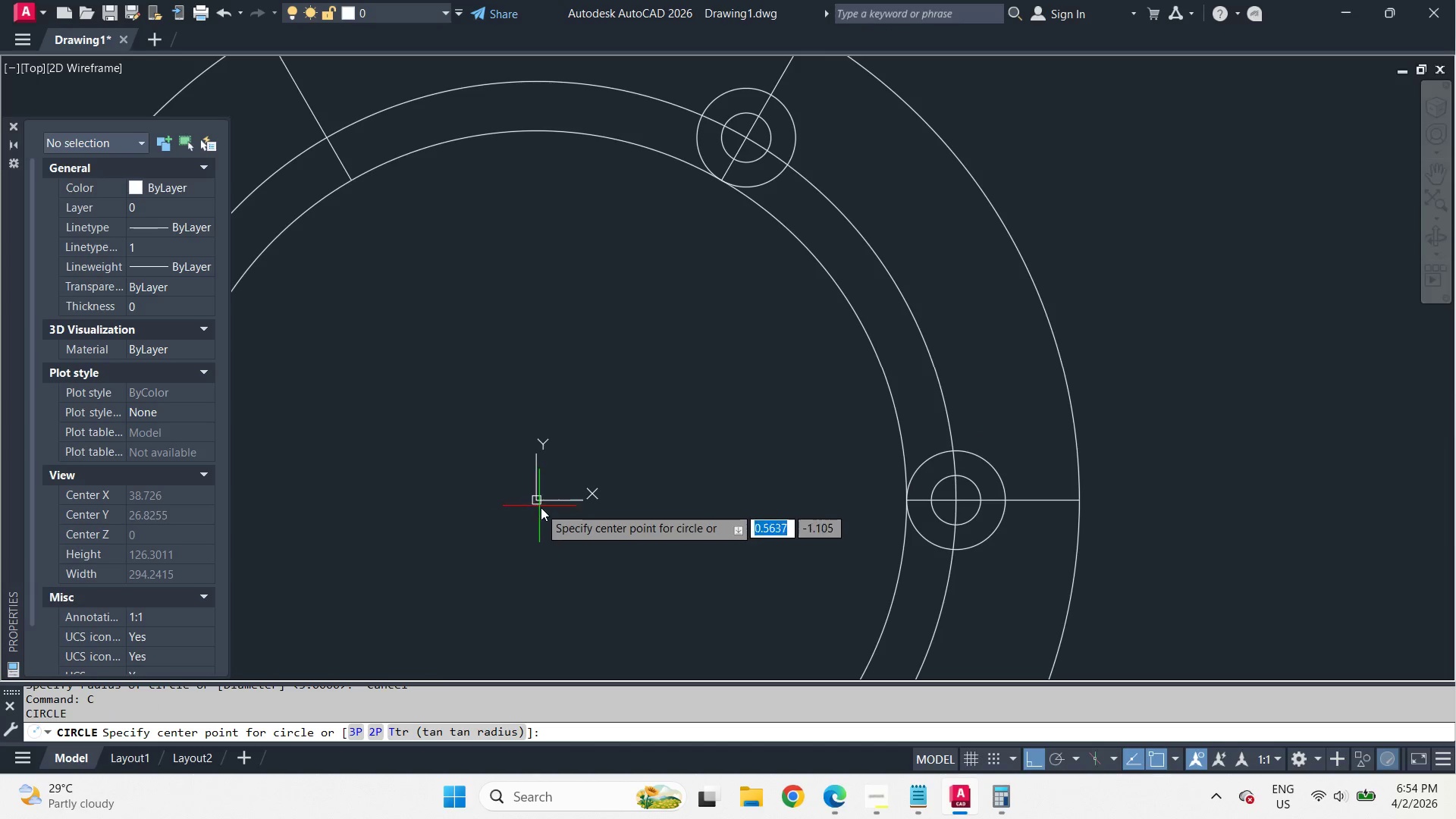 
wait(5.78)
 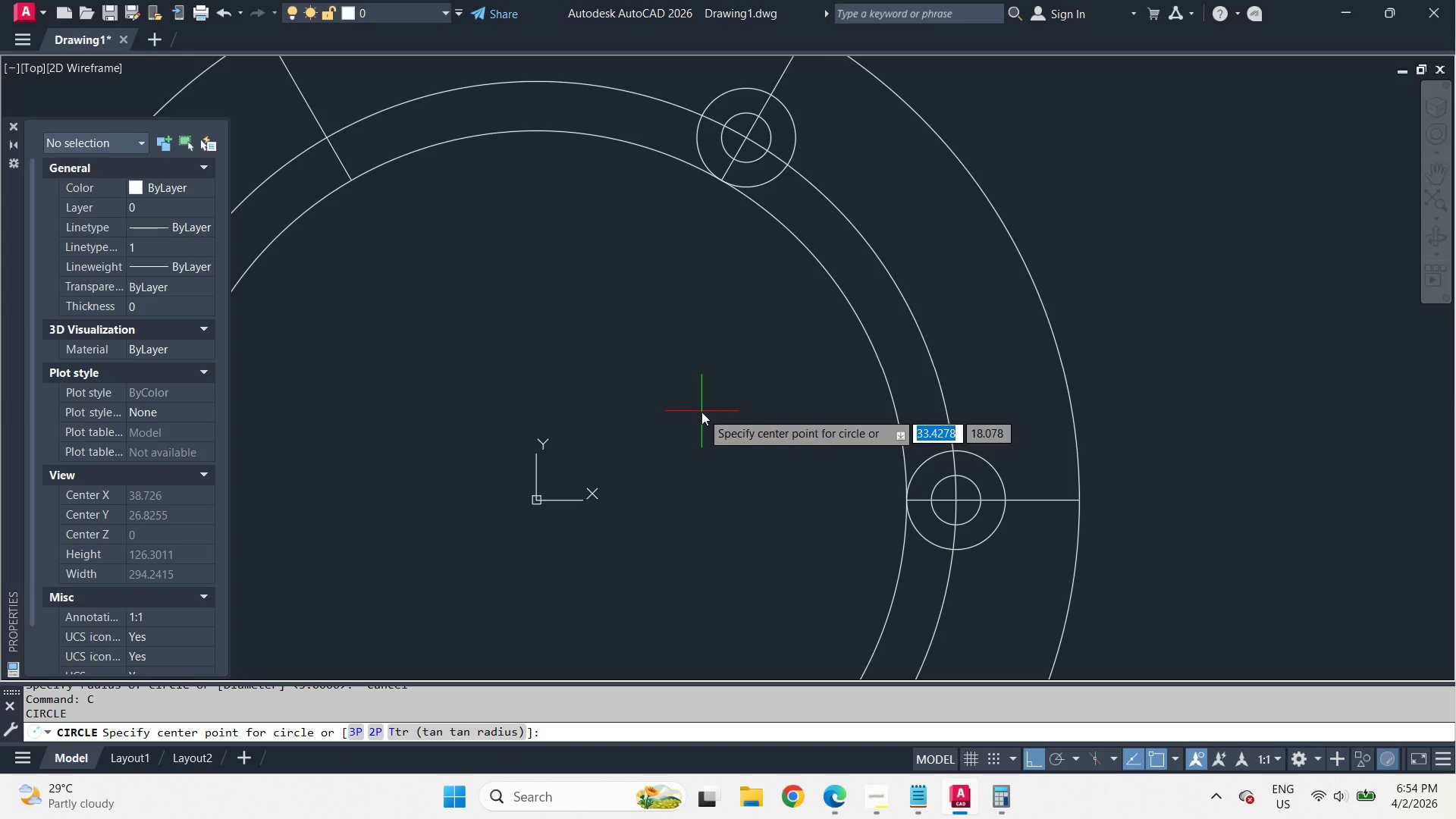 
type(cen )
 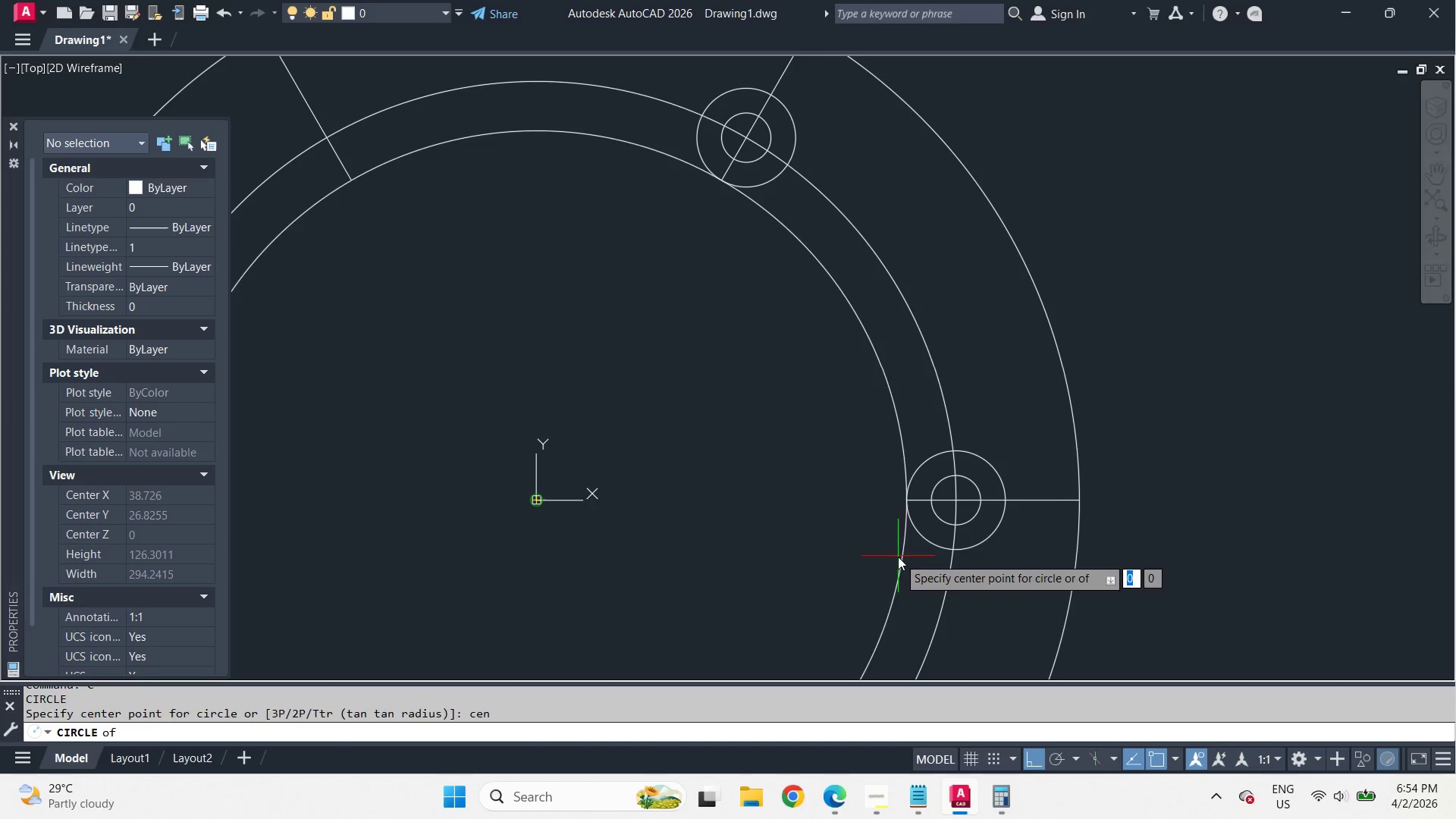 
left_click([898, 557])
 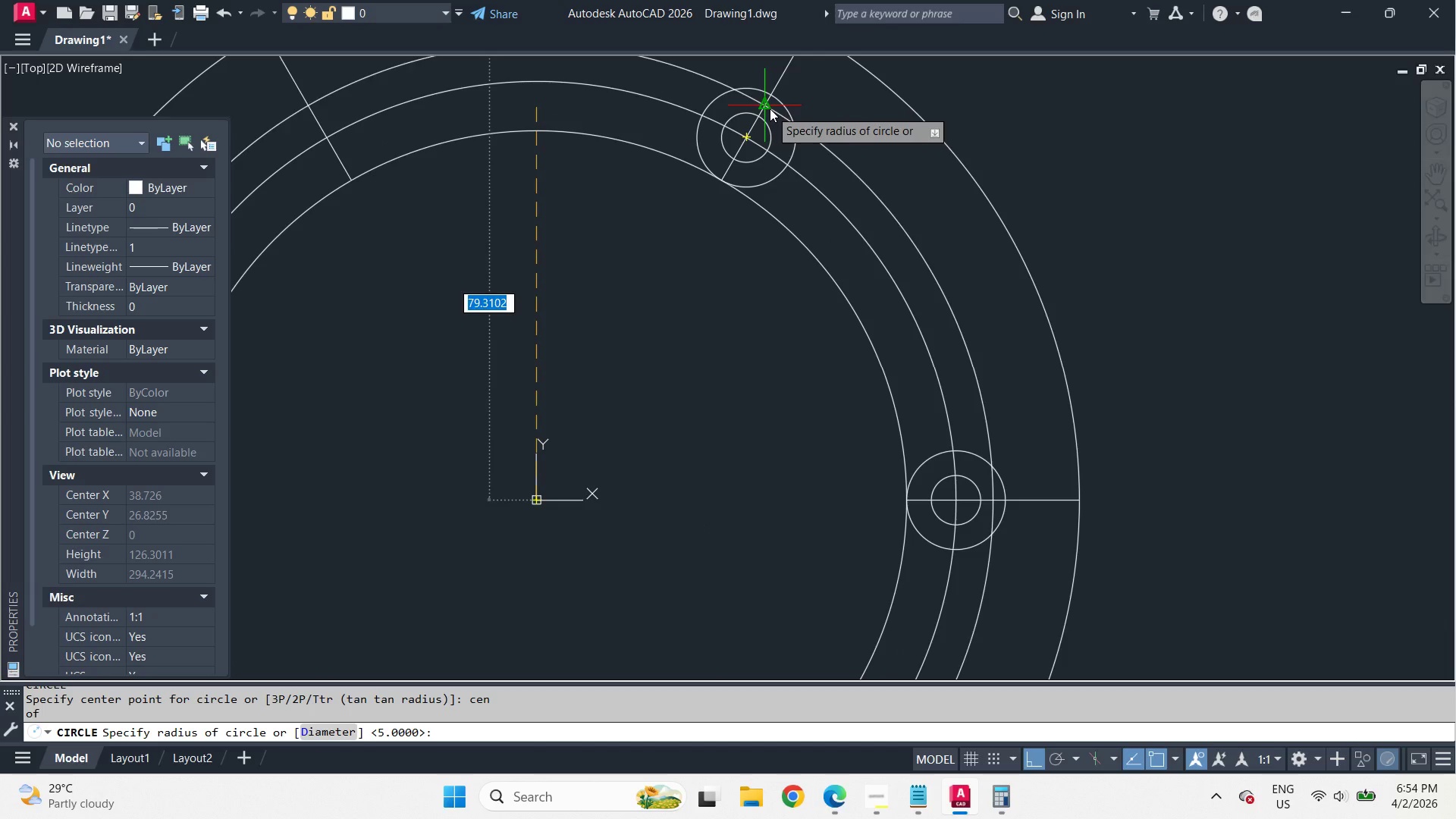 
hold_key(key=ShiftLeft, duration=1.05)
 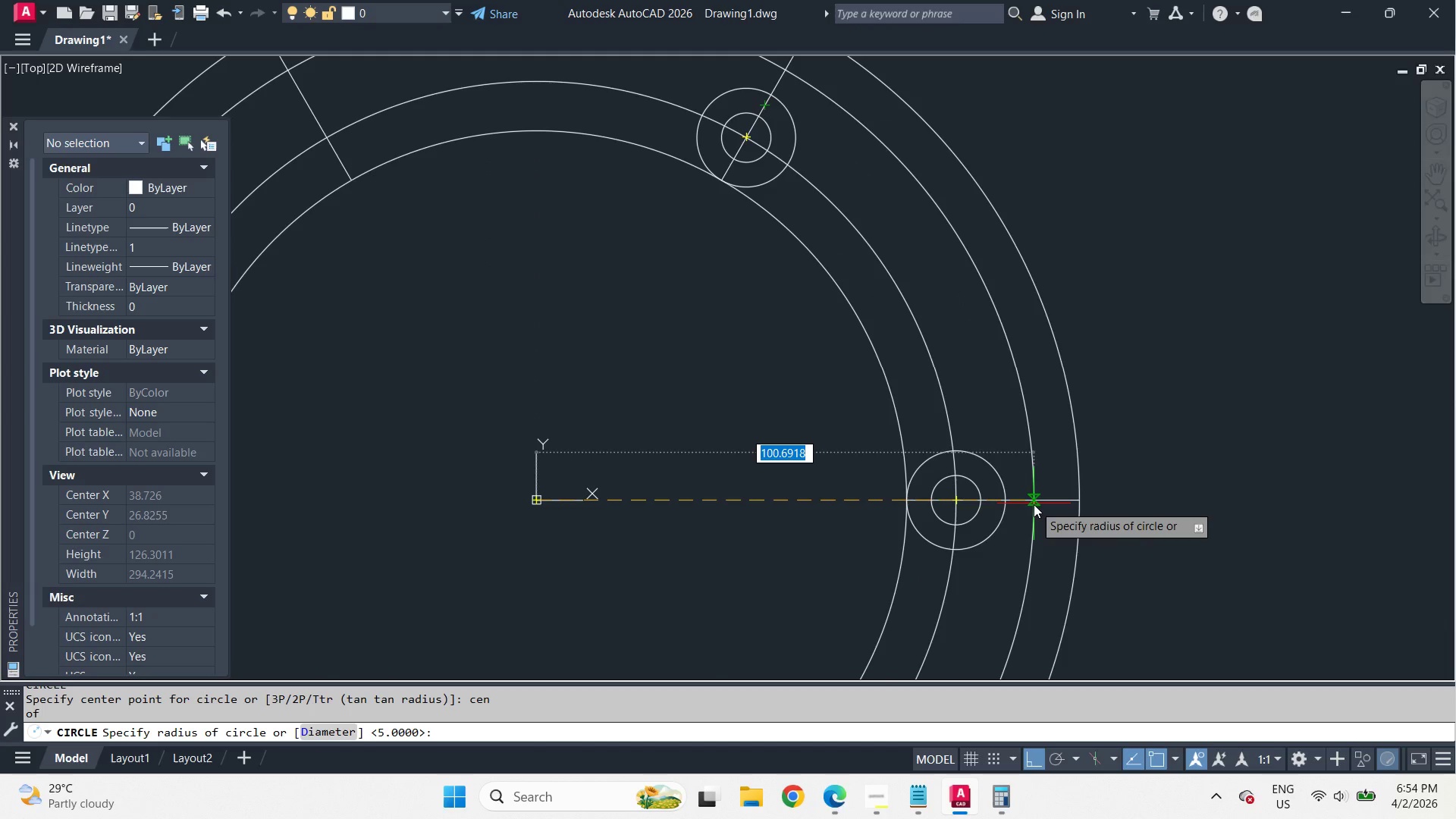 
type(mid )
 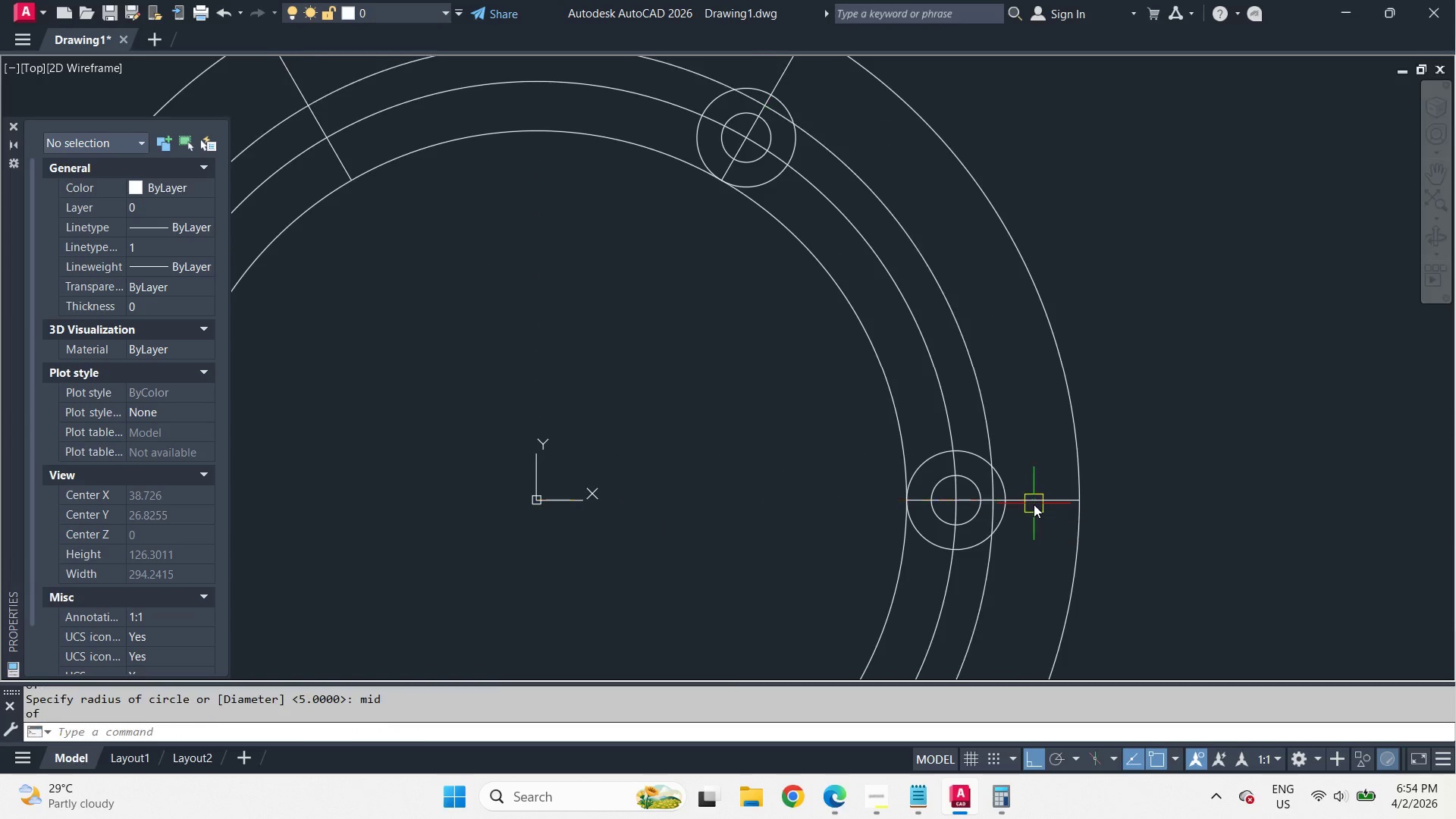 
left_click([1034, 504])
 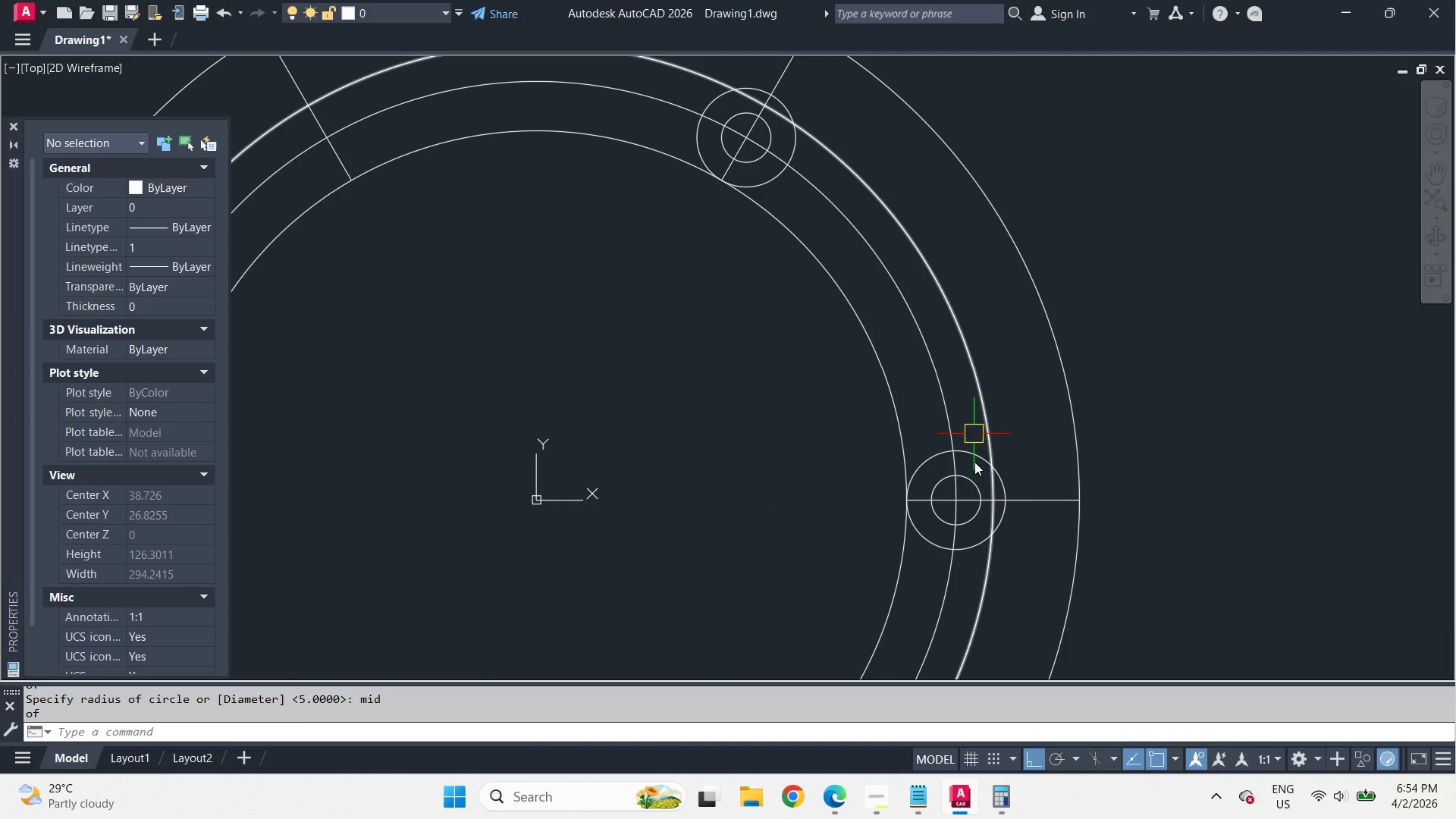 
key(C)
 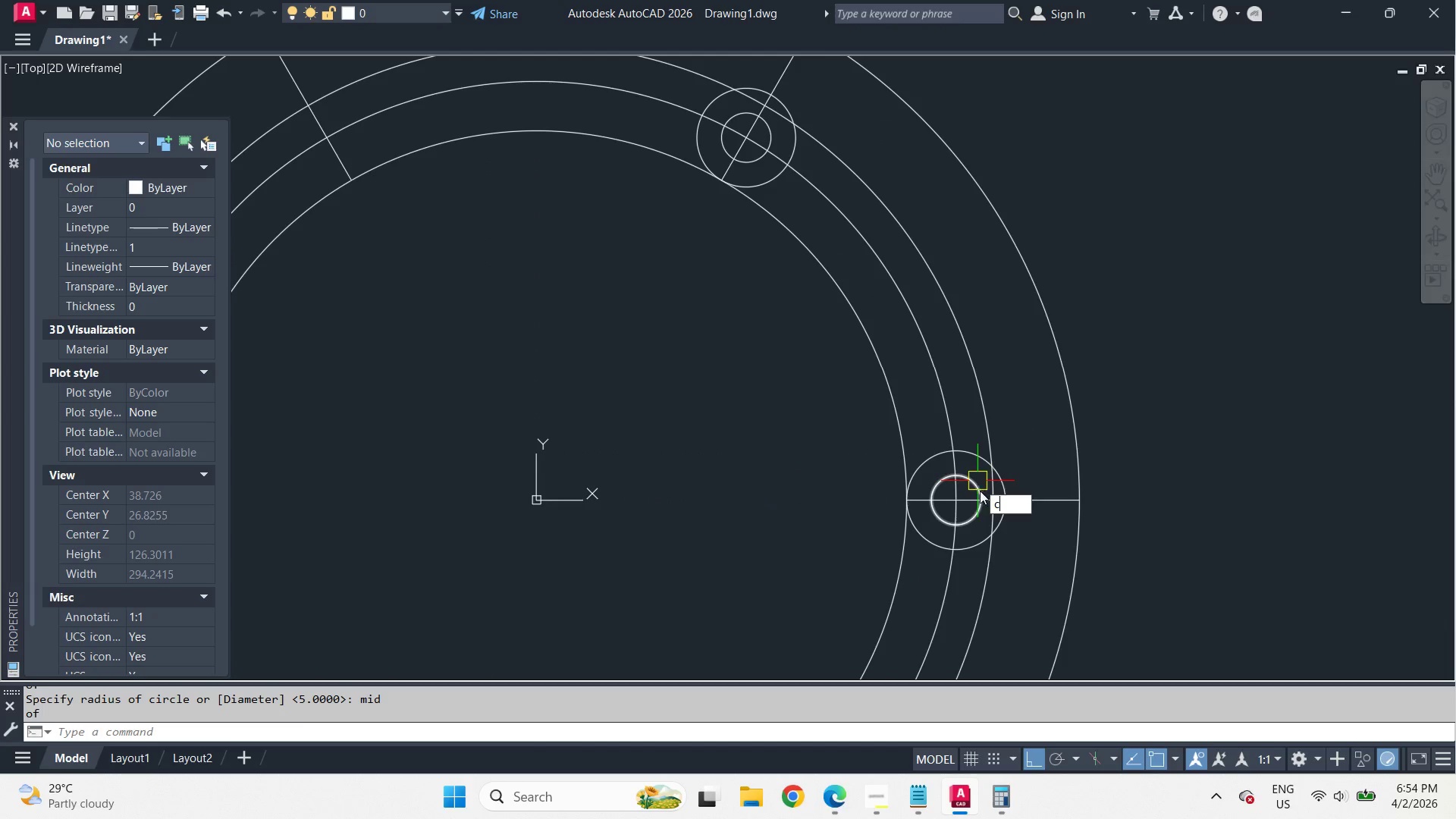 
key(Space)
 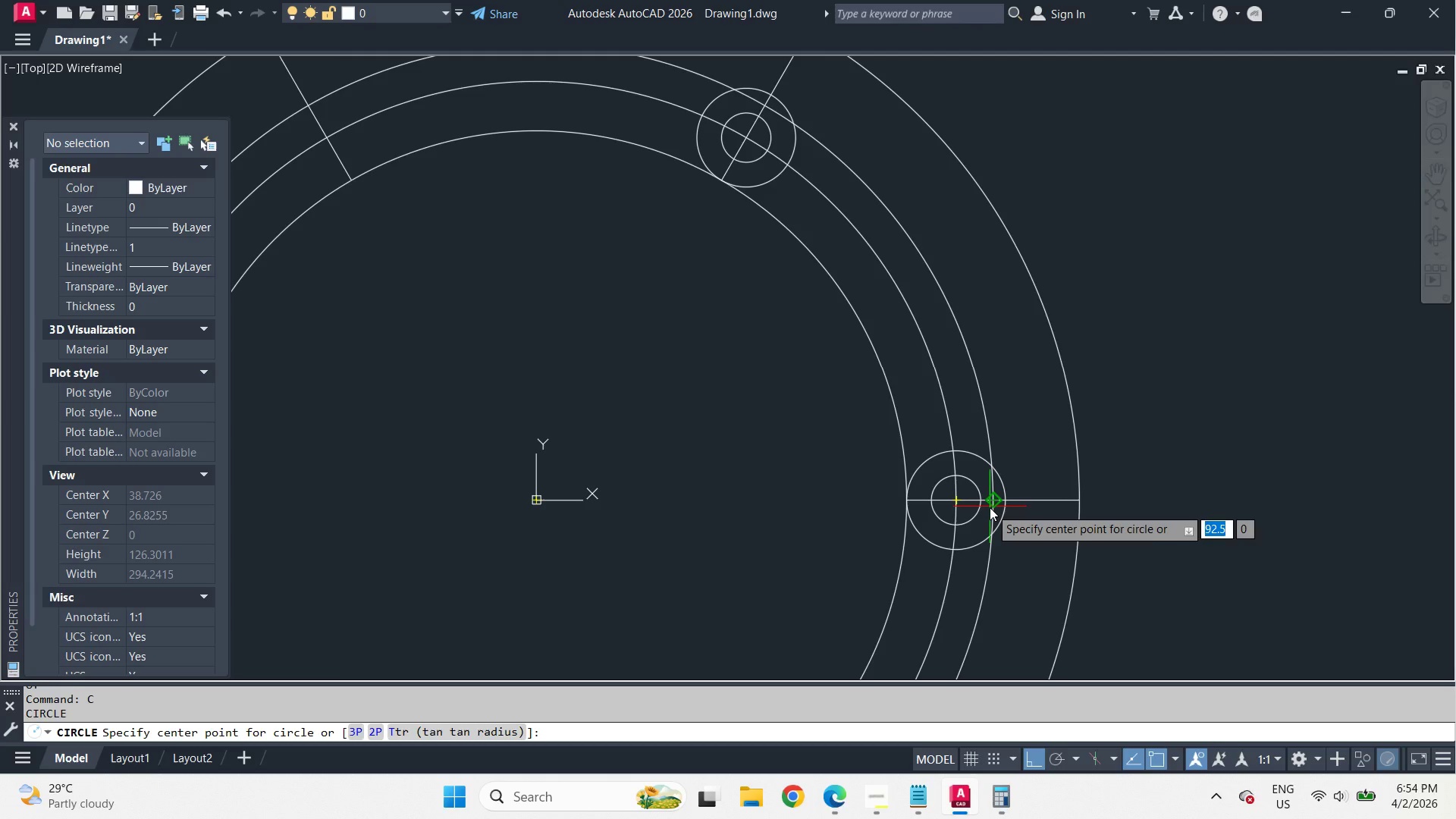 
left_click([990, 507])
 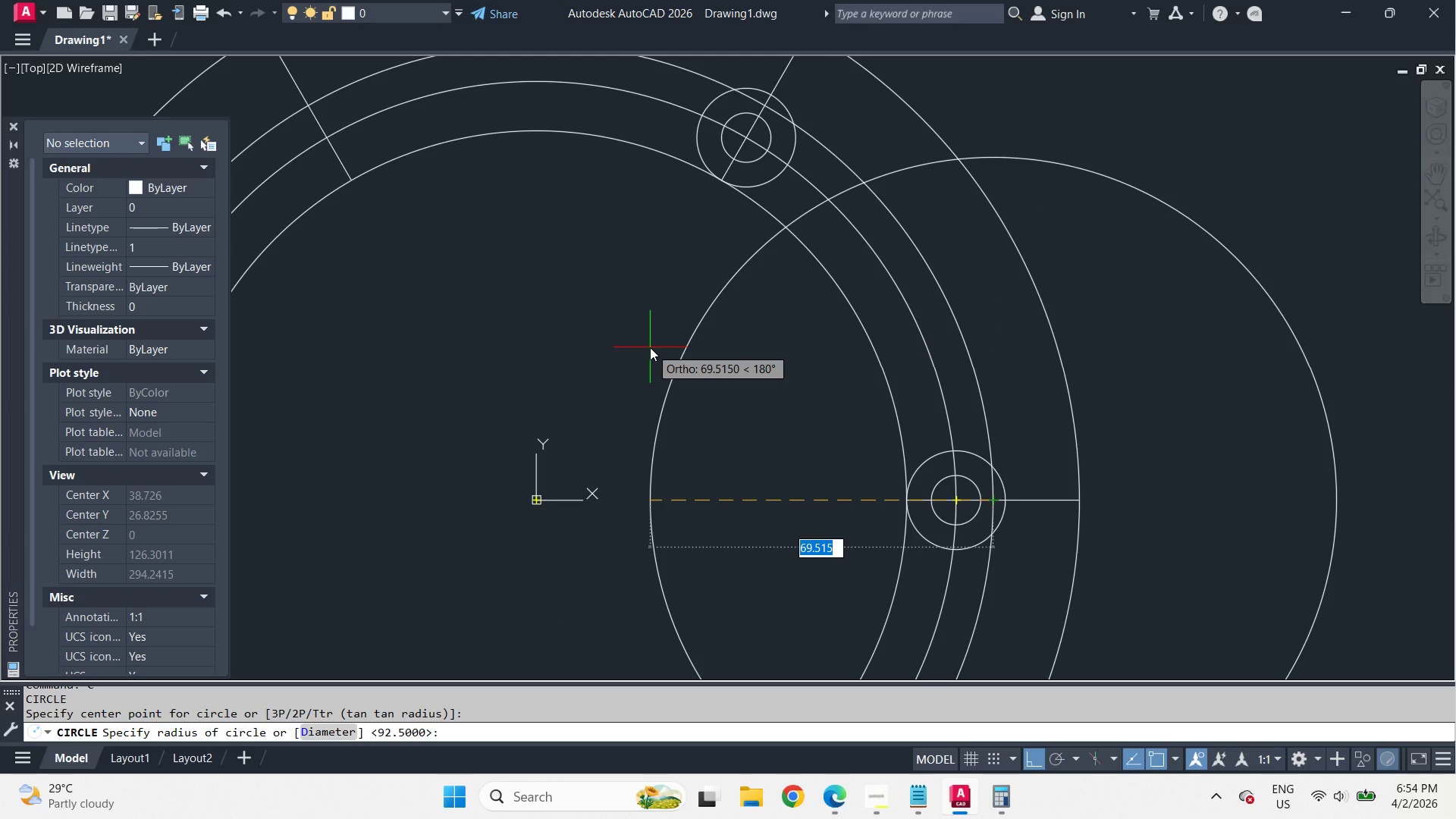 
wait(14.73)
 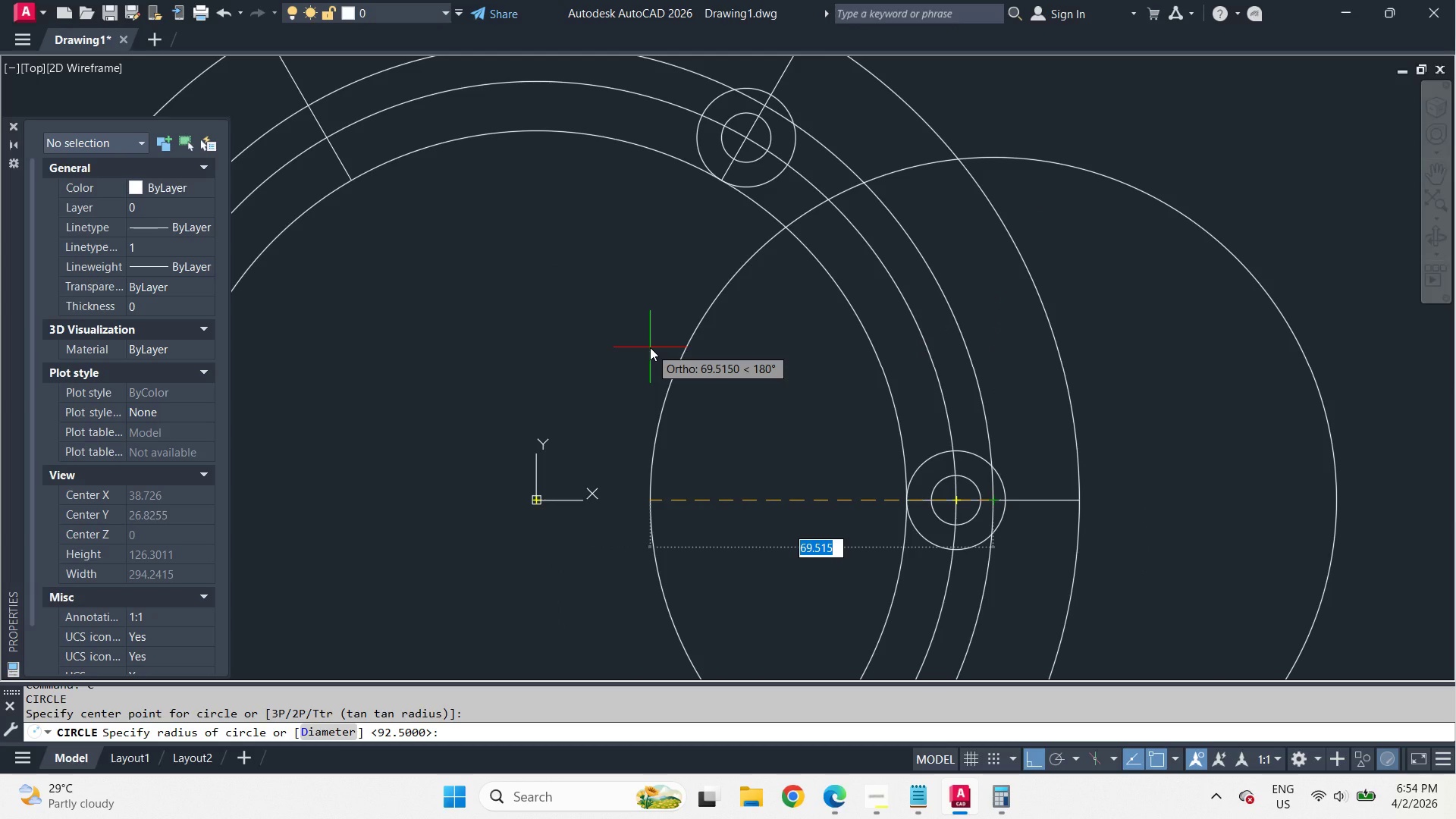 
key(Escape)
 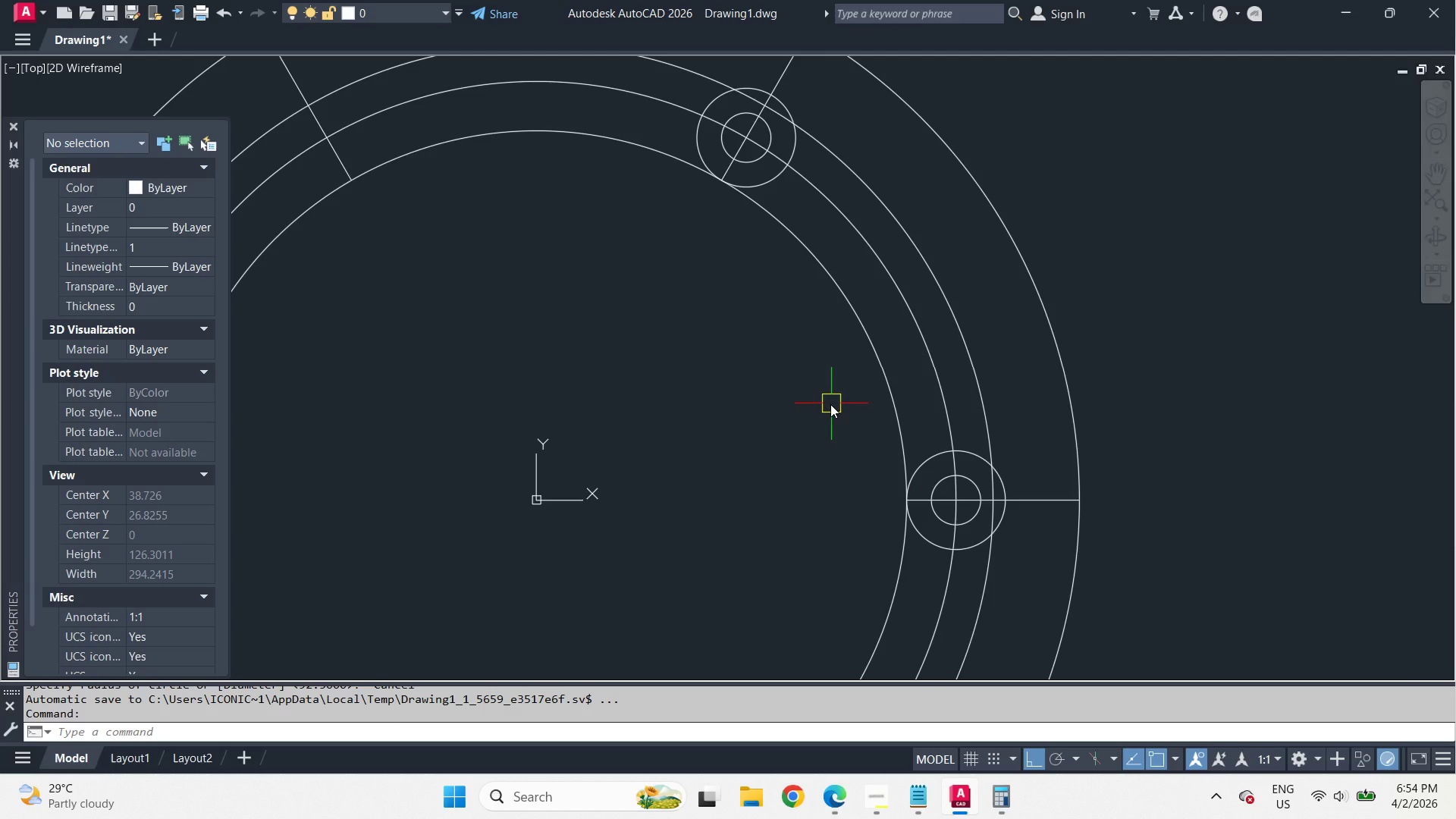 
left_click_drag(start_coordinate=[826, 404], to_coordinate=[927, 500])
 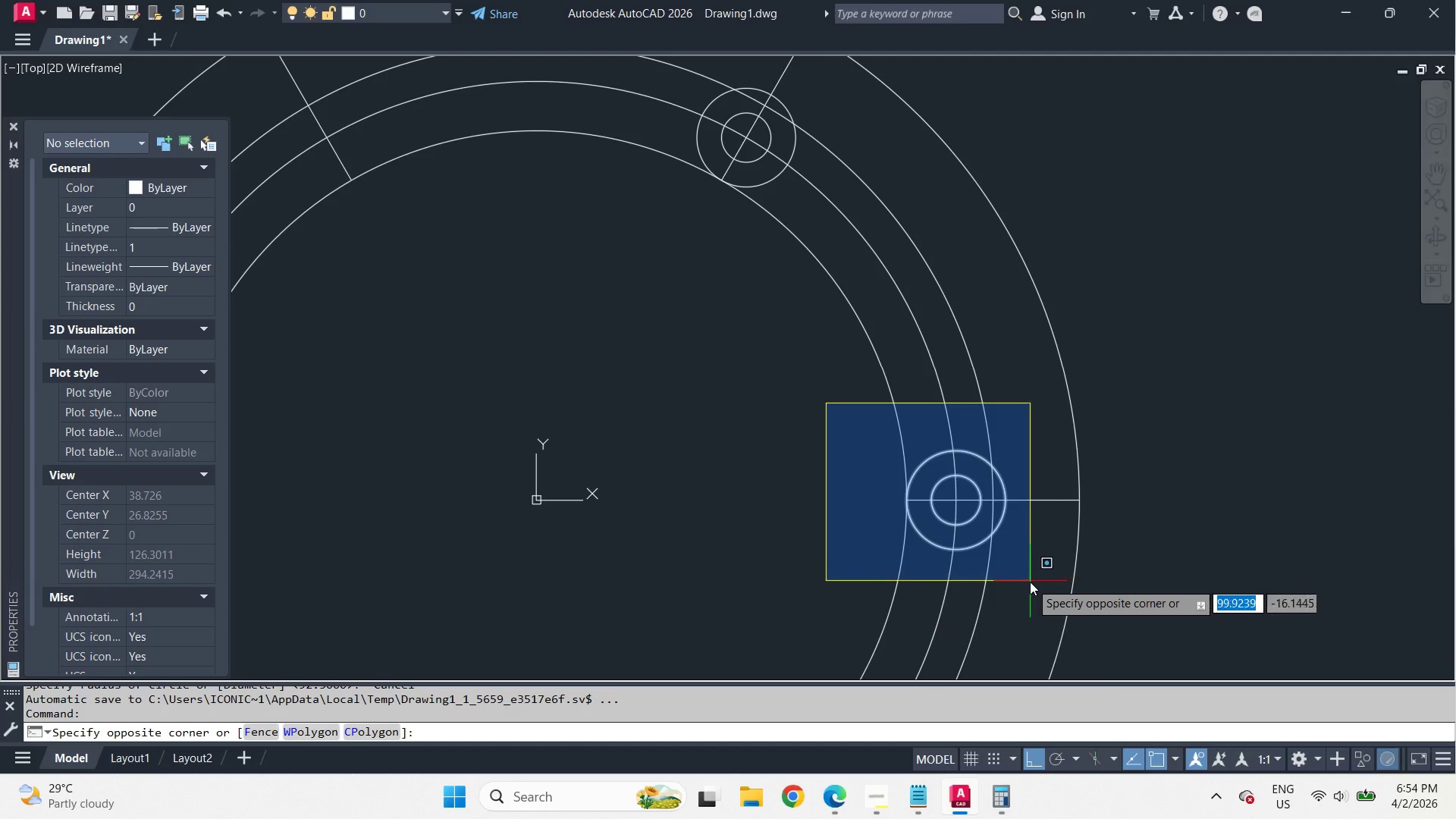 
double_click([1030, 582])
 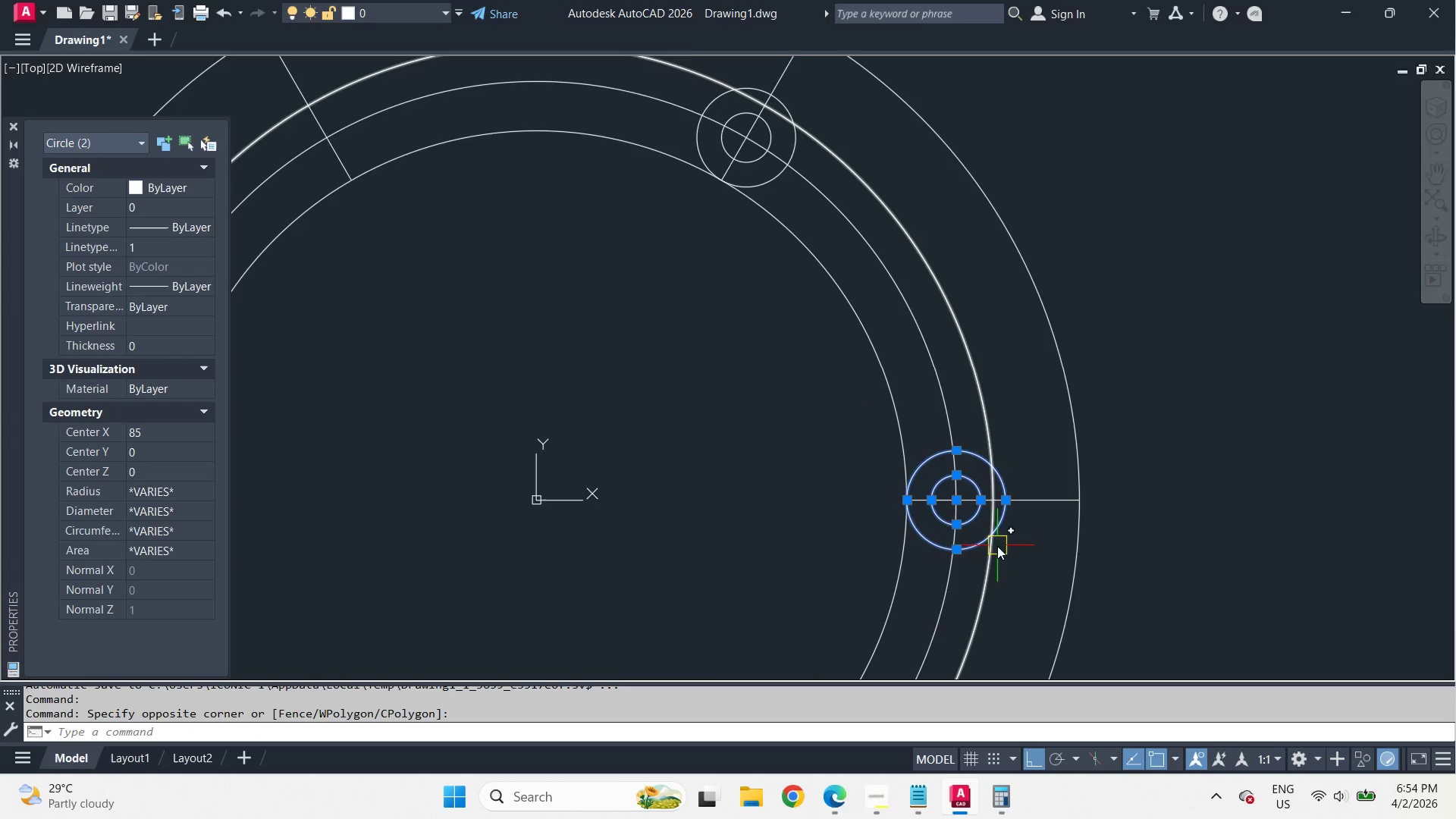 
key(M)
 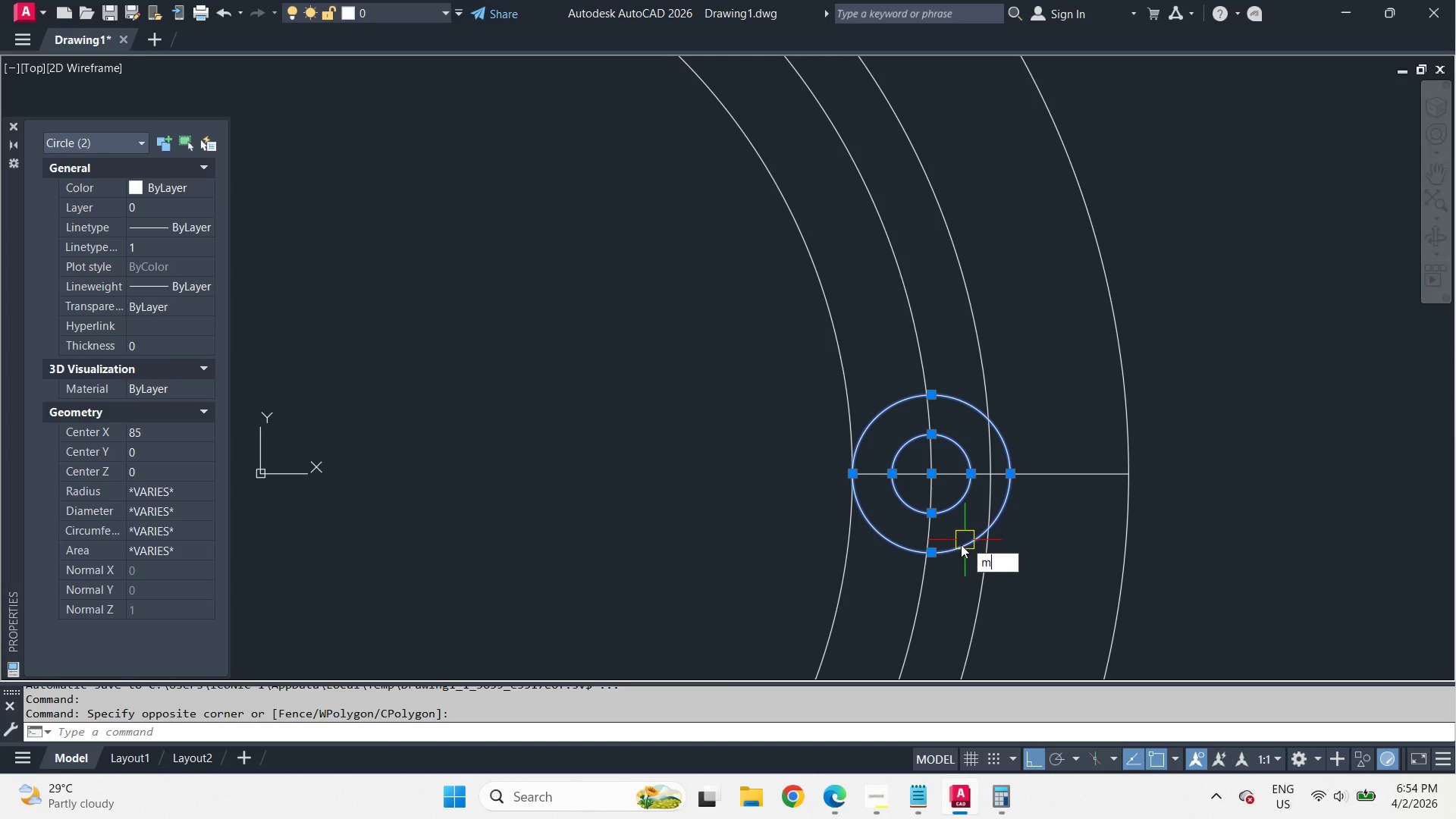 
scroll: coordinate [996, 545], scroll_direction: up, amount: 1.0
 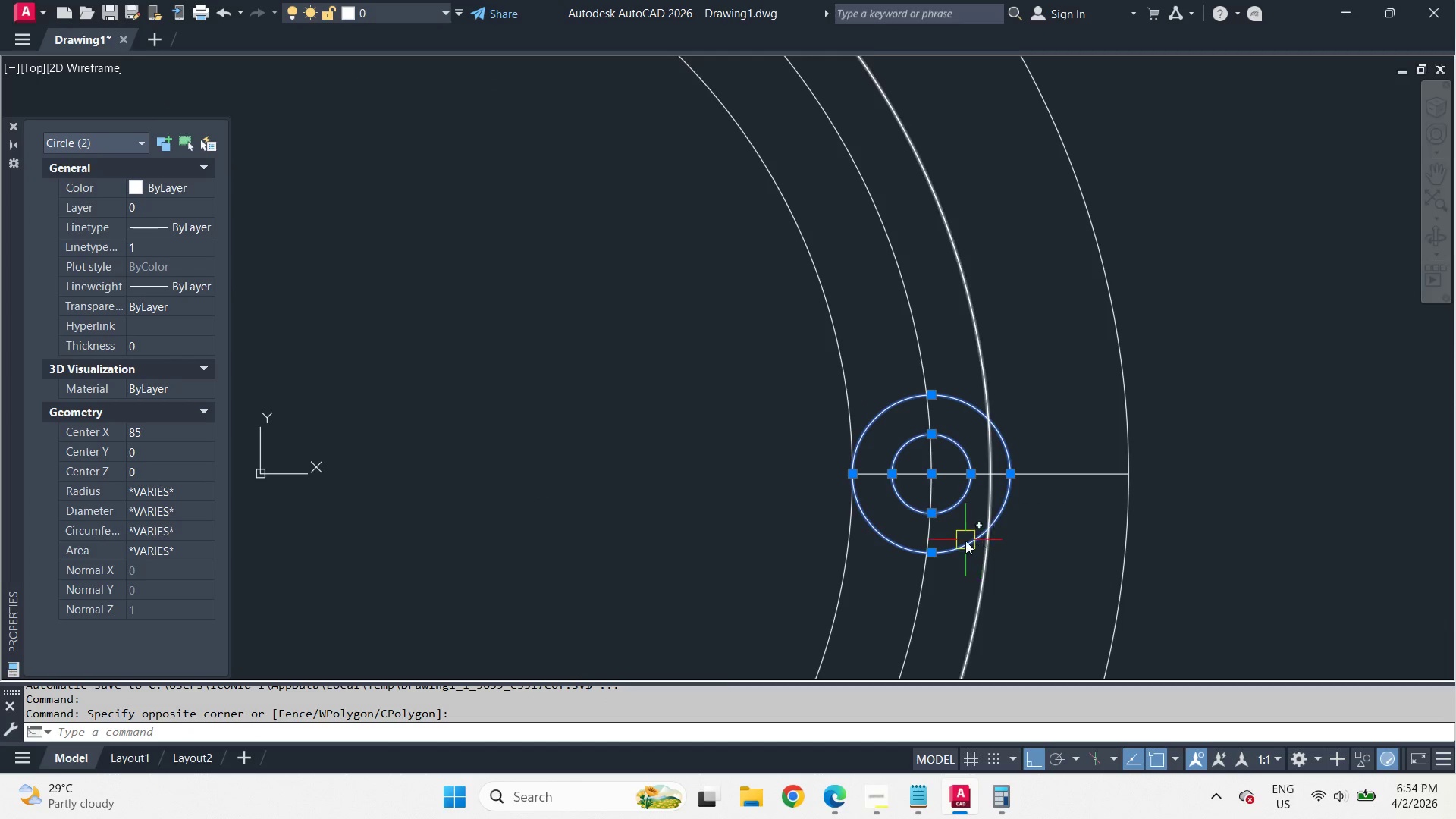 
key(Space)
 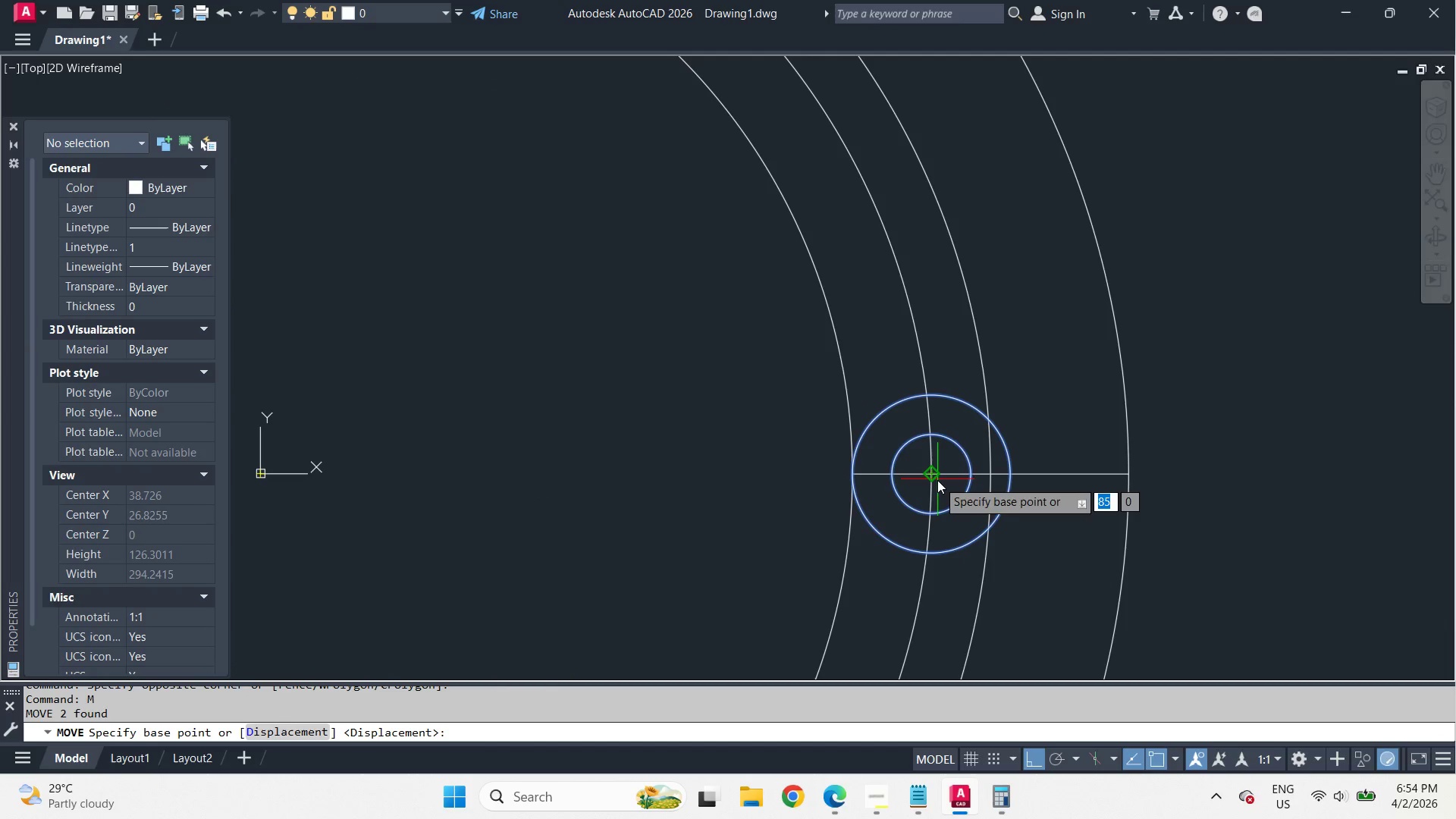 
left_click([937, 480])
 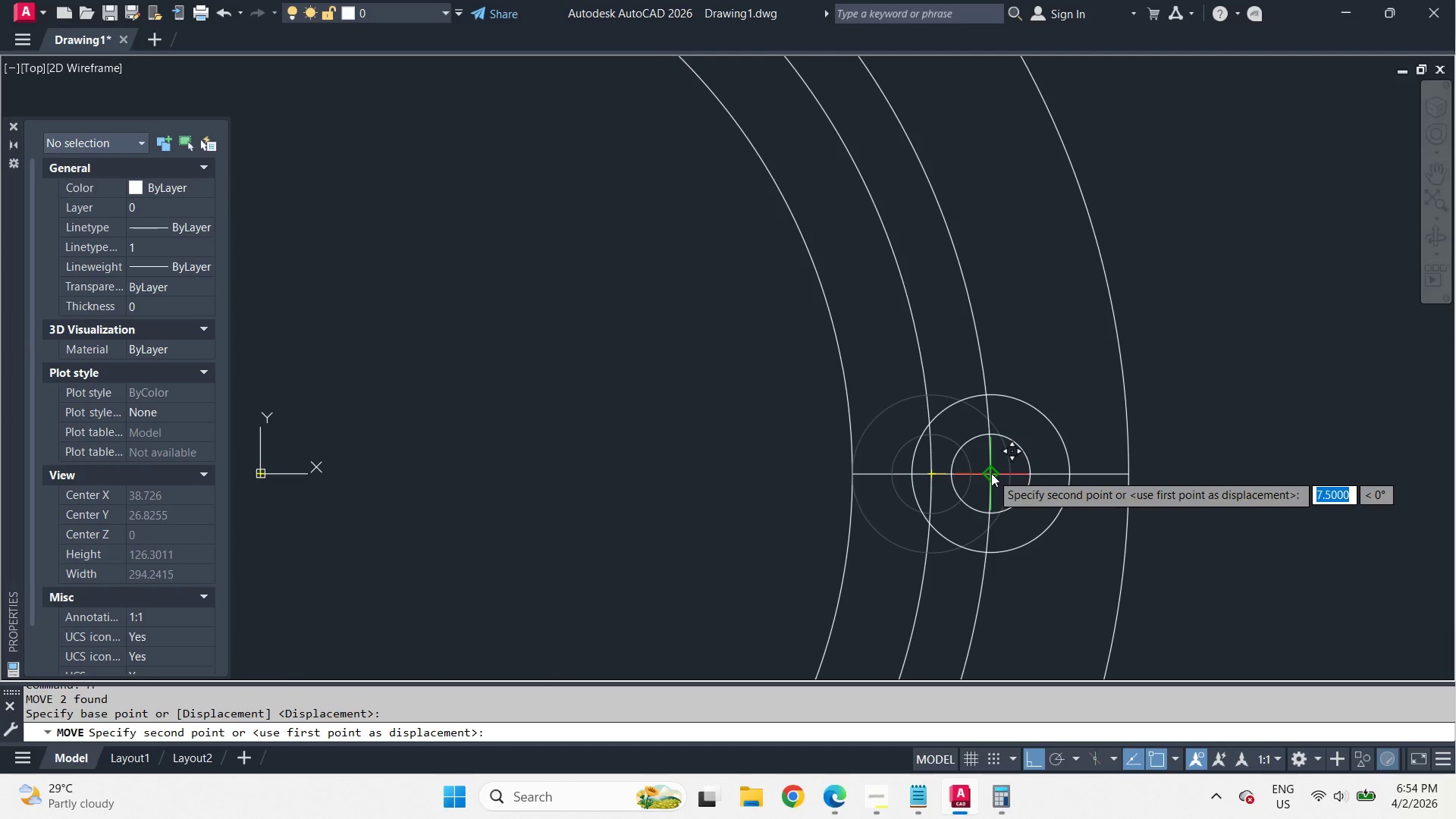 
left_click([991, 473])
 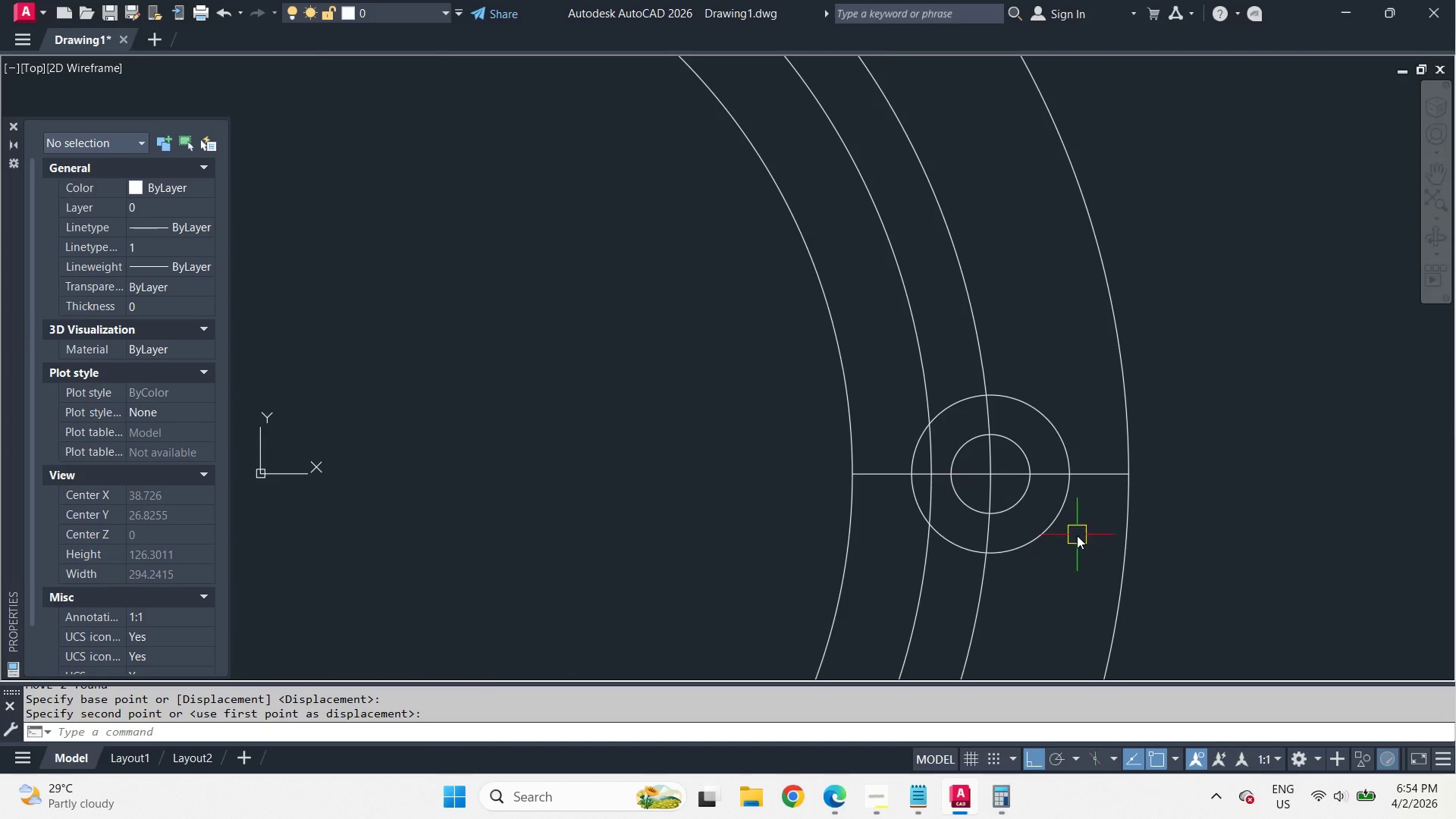 
scroll: coordinate [1077, 535], scroll_direction: down, amount: 2.0
 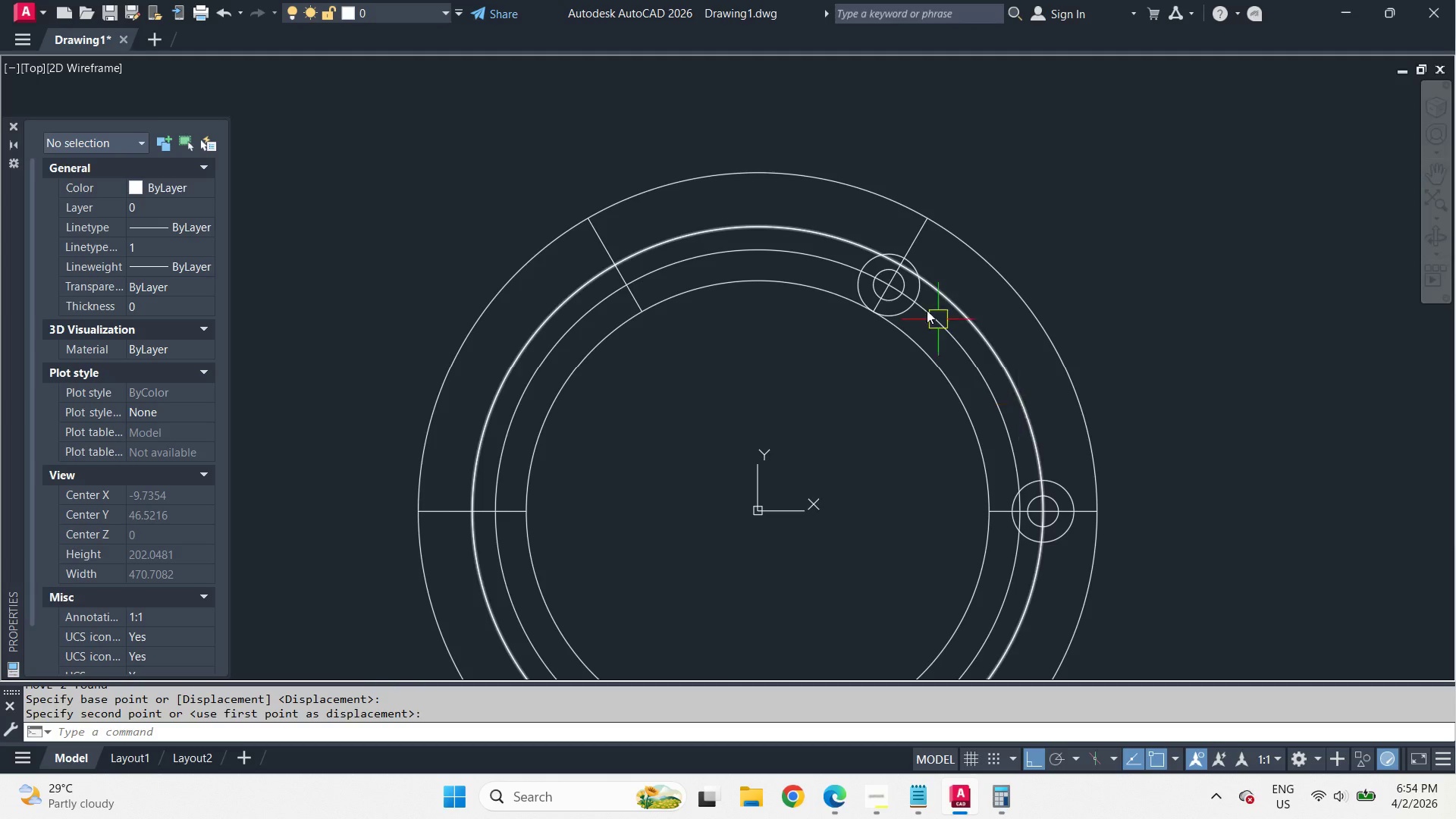 
left_click_drag(start_coordinate=[830, 174], to_coordinate=[956, 364])
 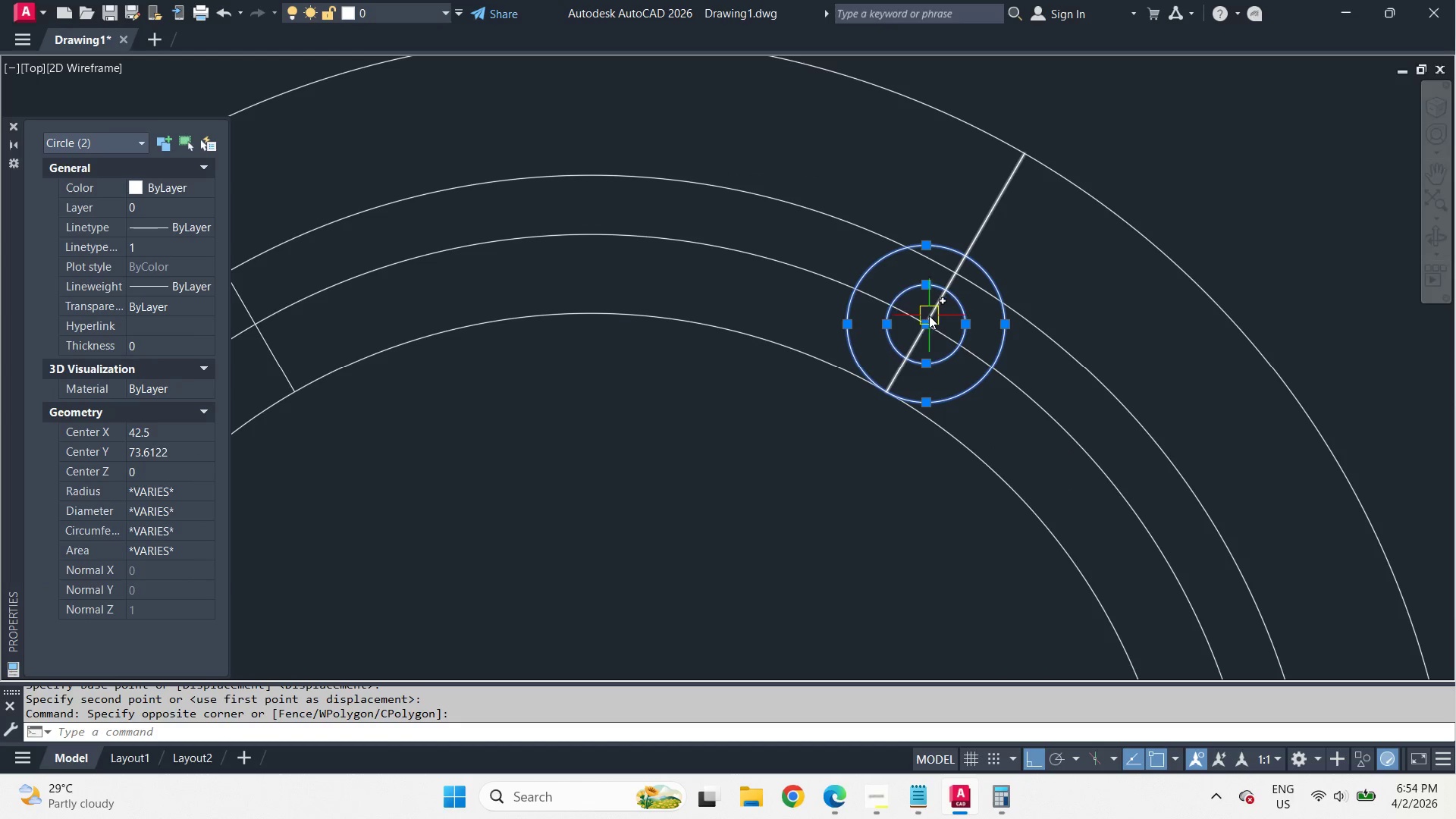 
scroll: coordinate [864, 256], scroll_direction: up, amount: 2.0
 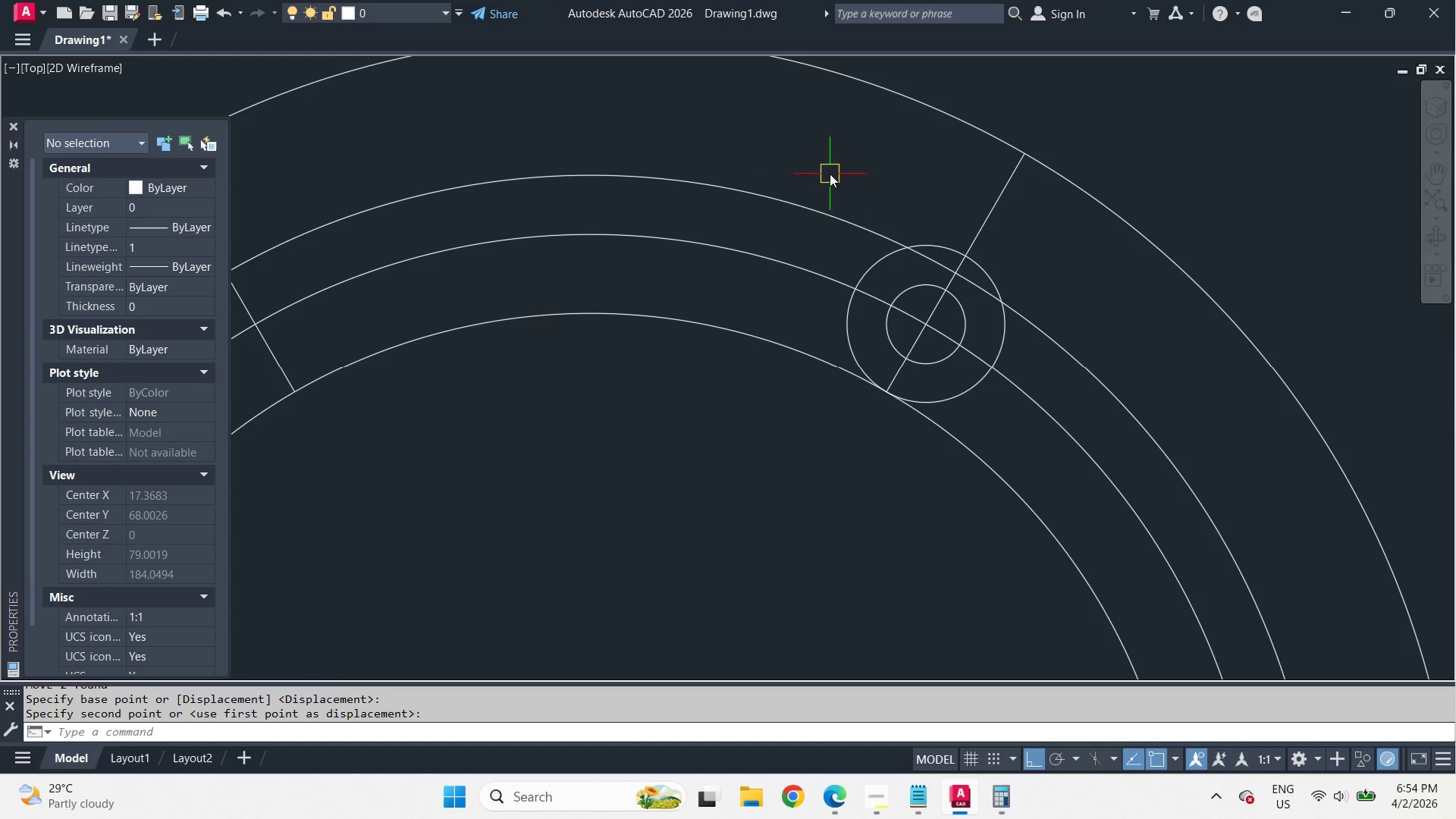 
left_click([924, 322])
 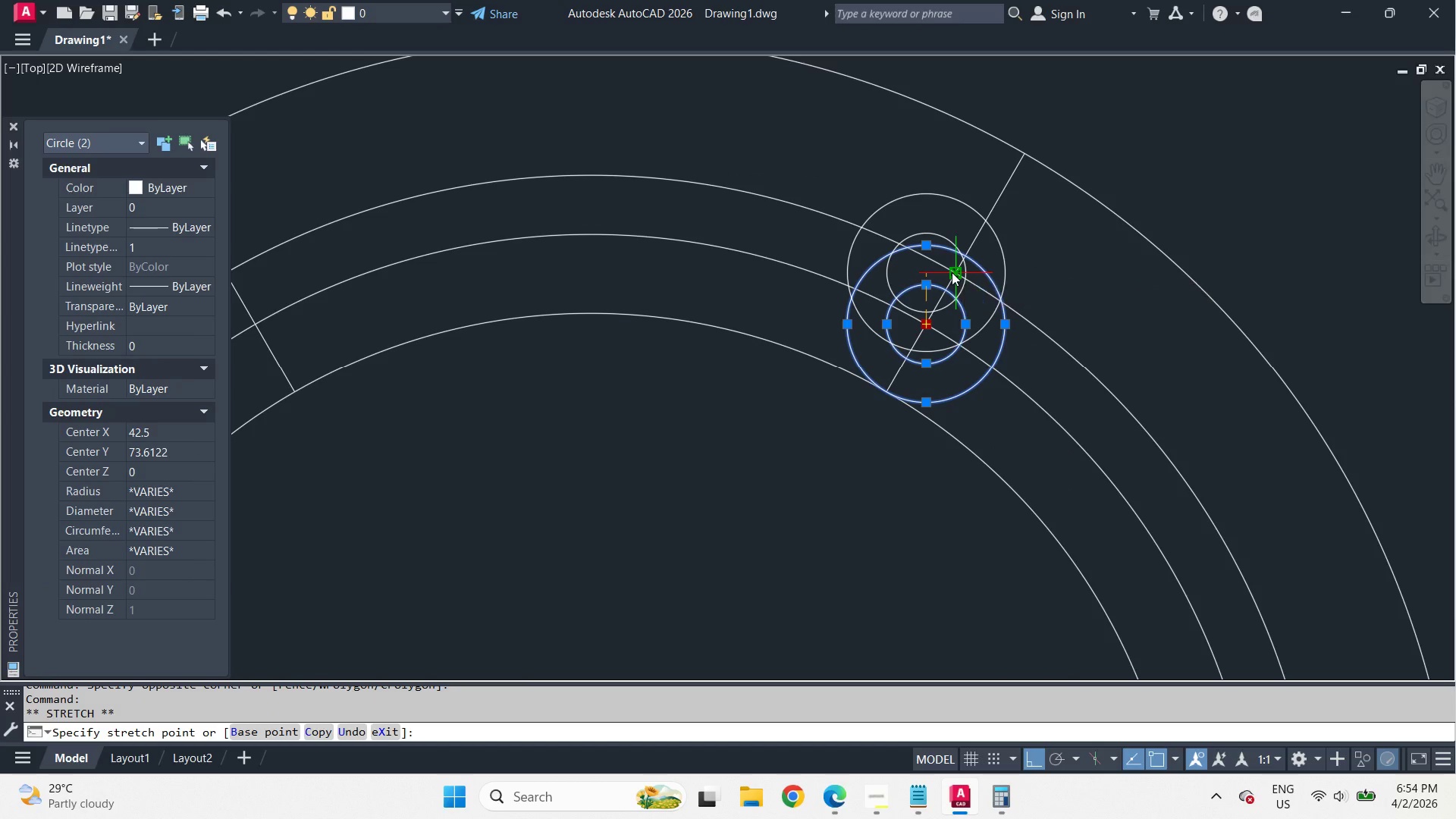 
type(mid )
 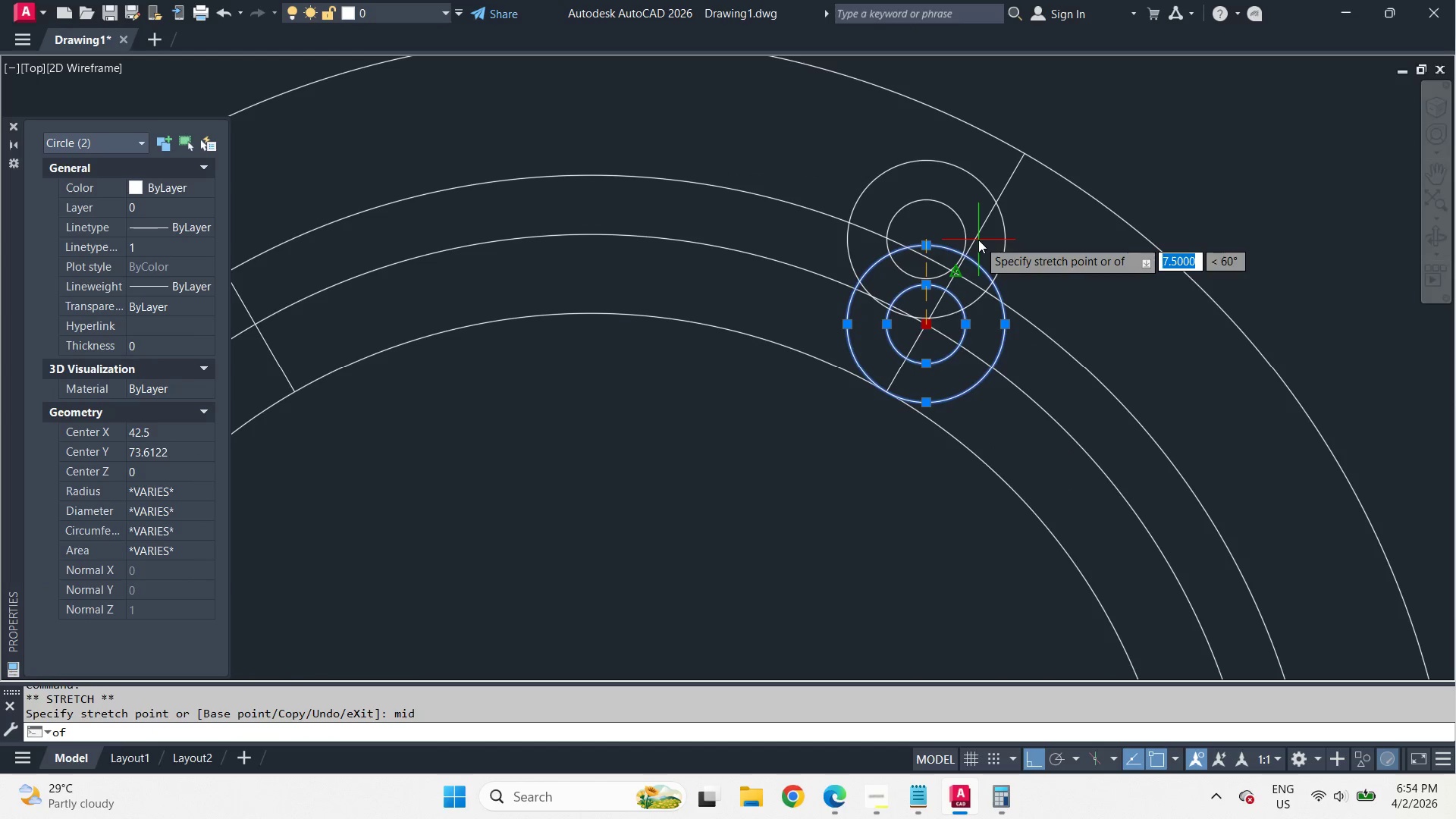 
left_click([978, 240])
 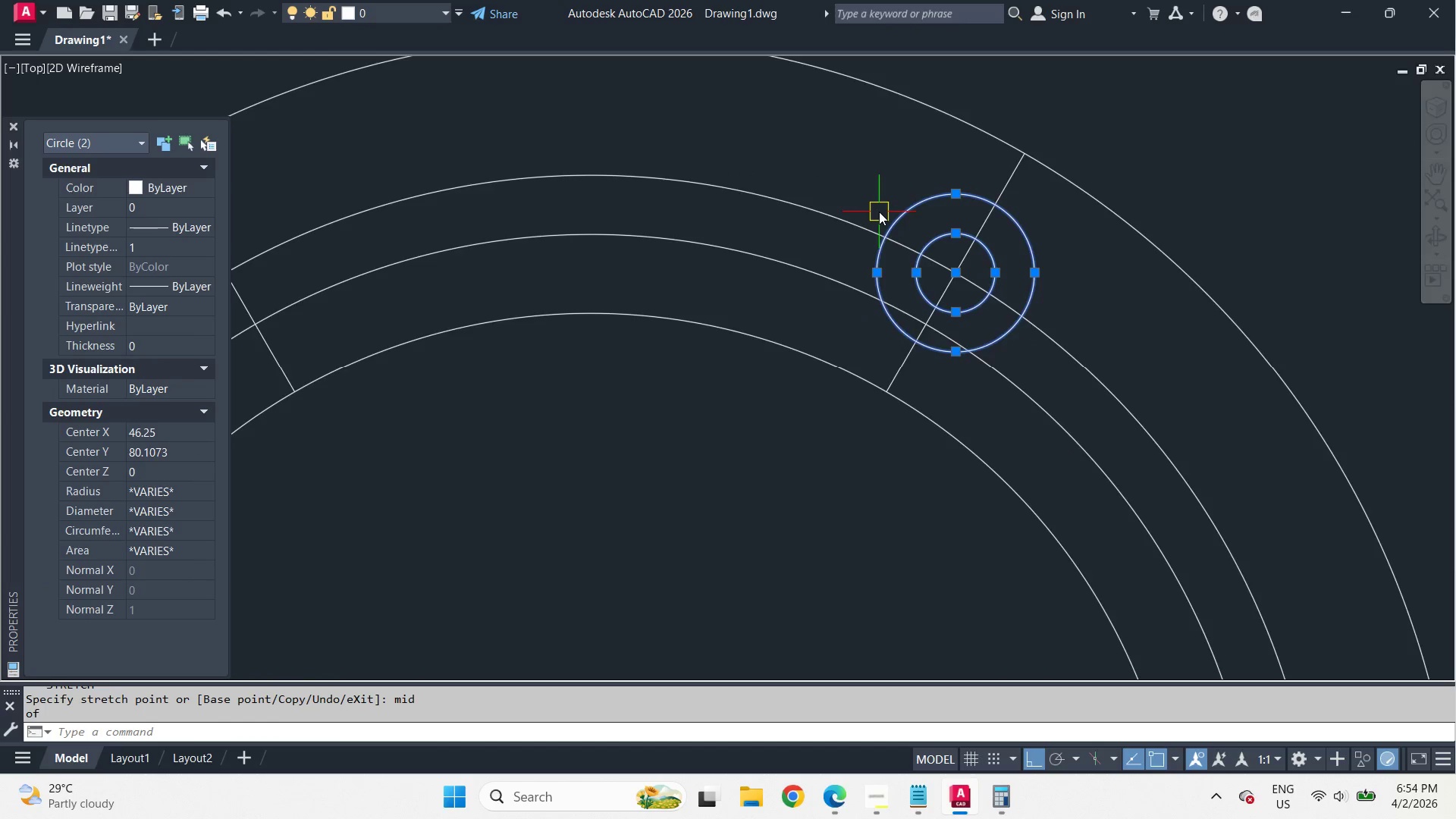 
key(Escape)
 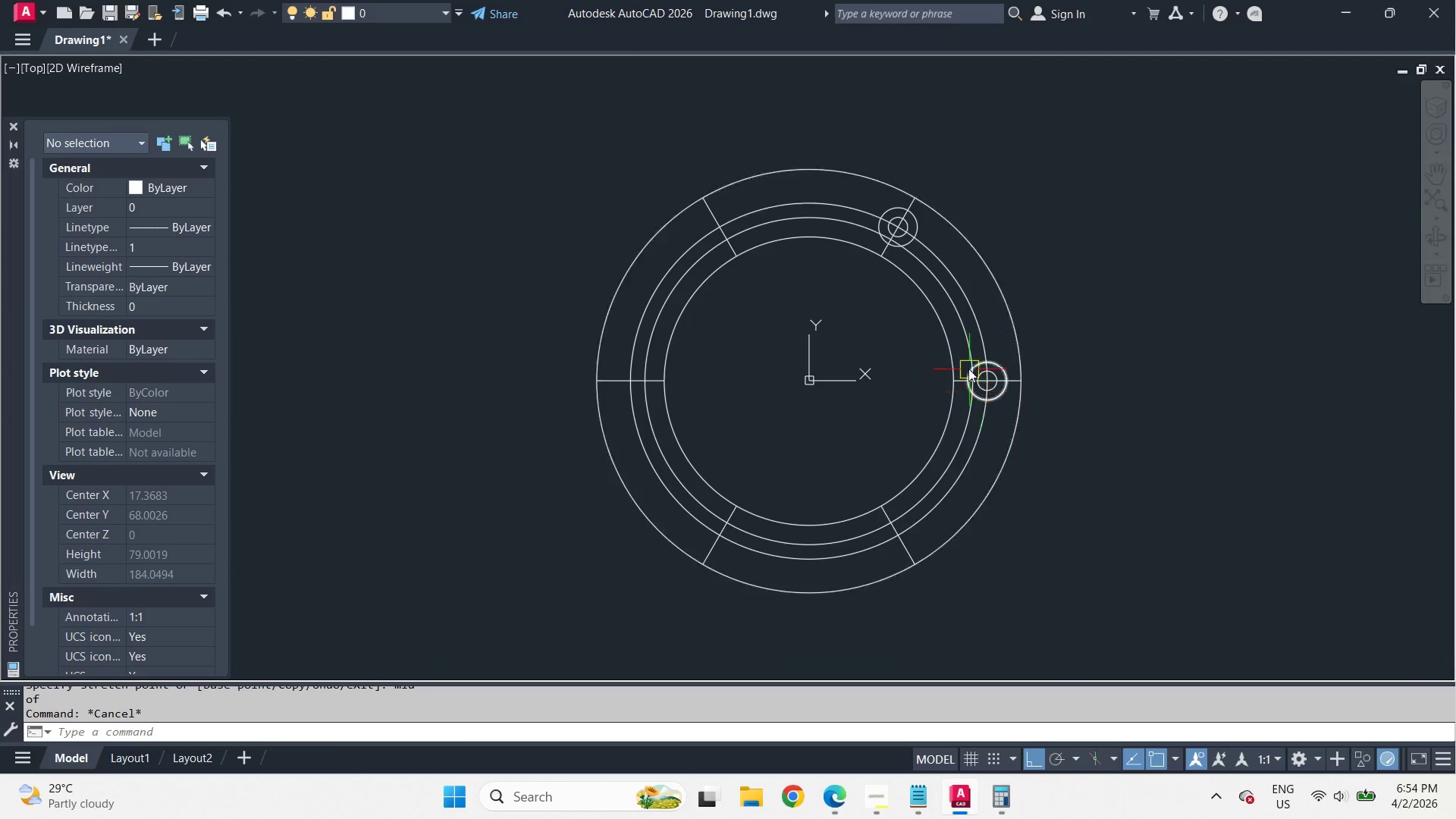 
scroll: coordinate [879, 212], scroll_direction: down, amount: 3.0
 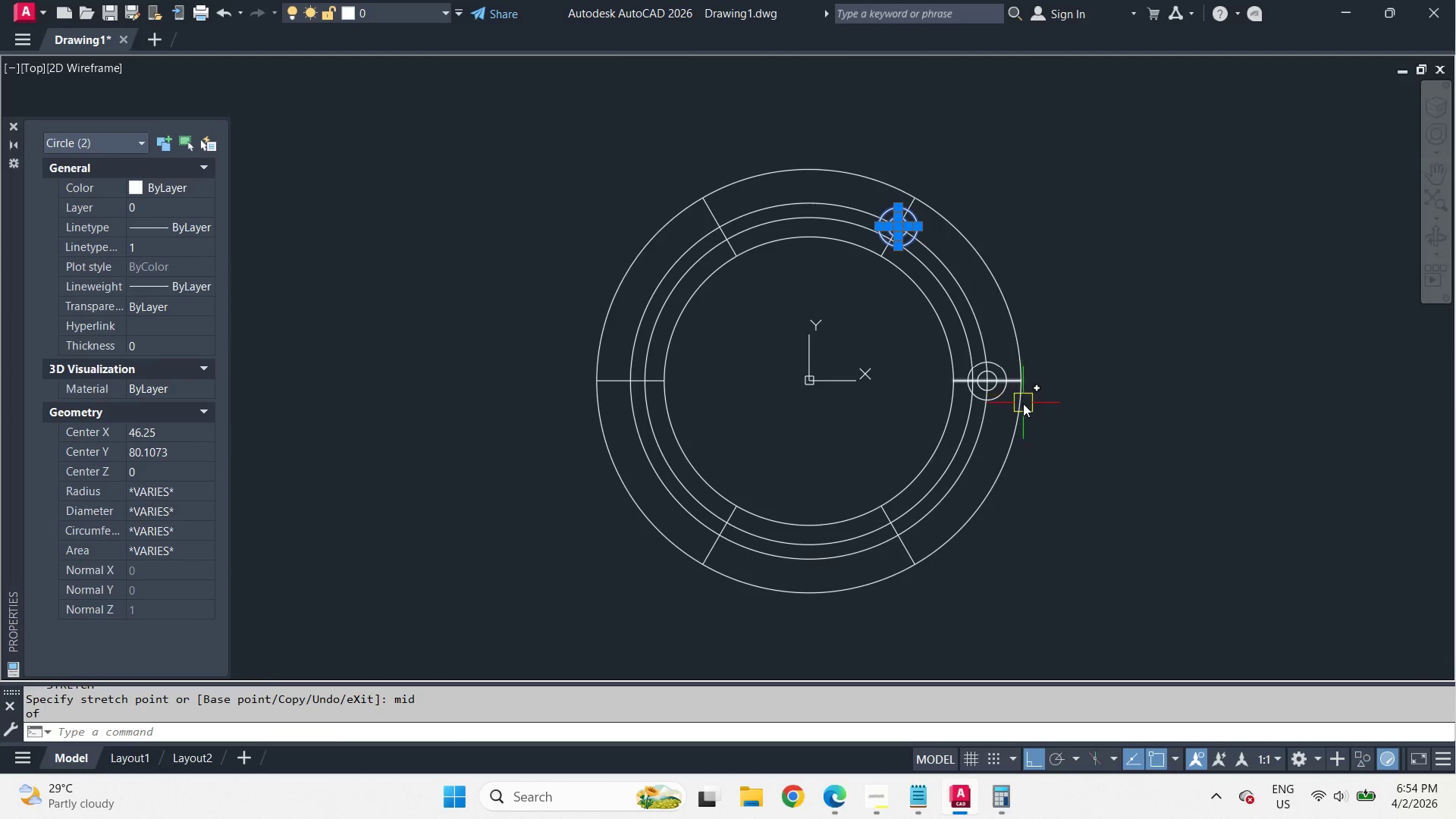 
scroll: coordinate [968, 368], scroll_direction: up, amount: 1.0
 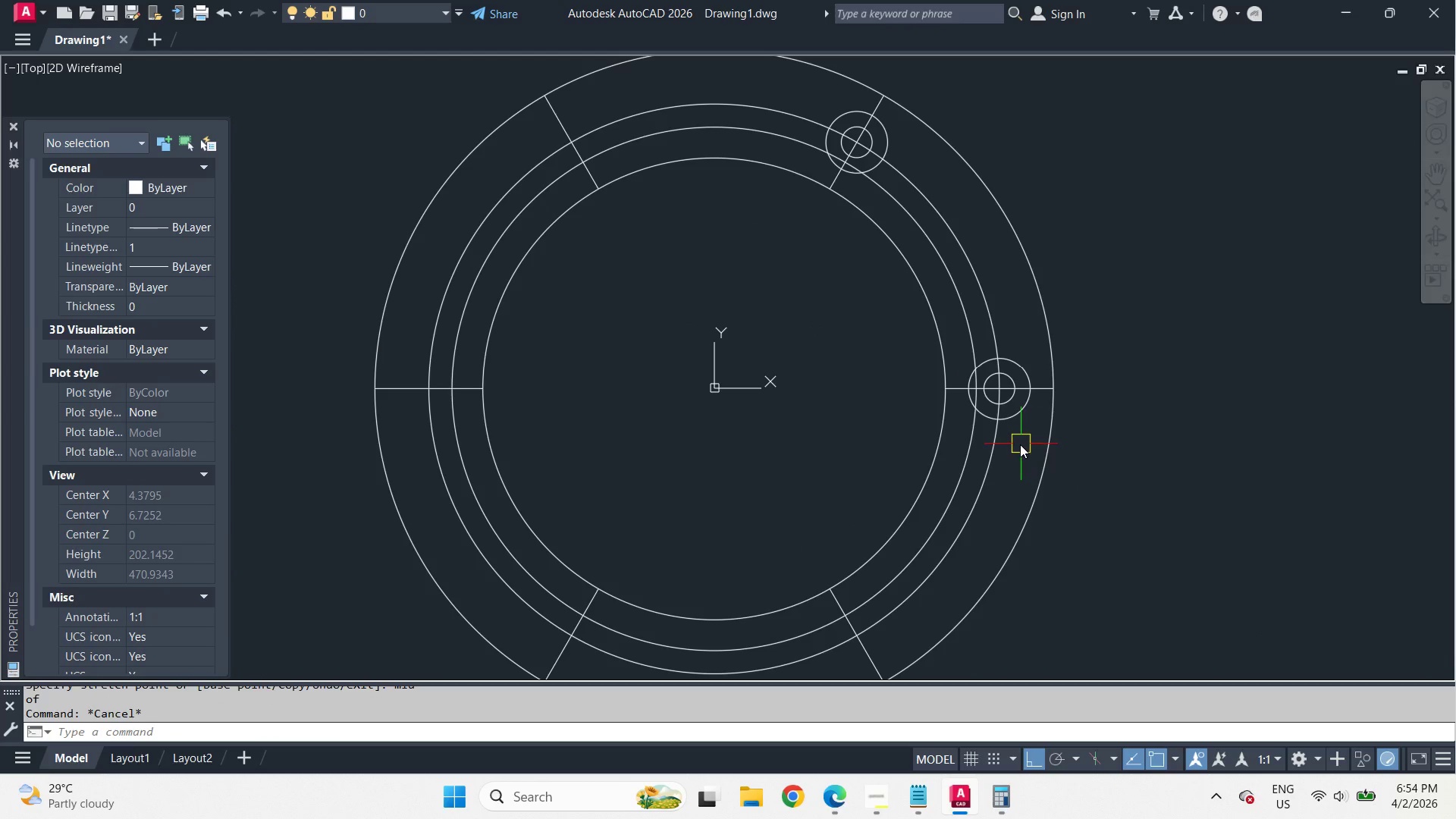 
key(C)
 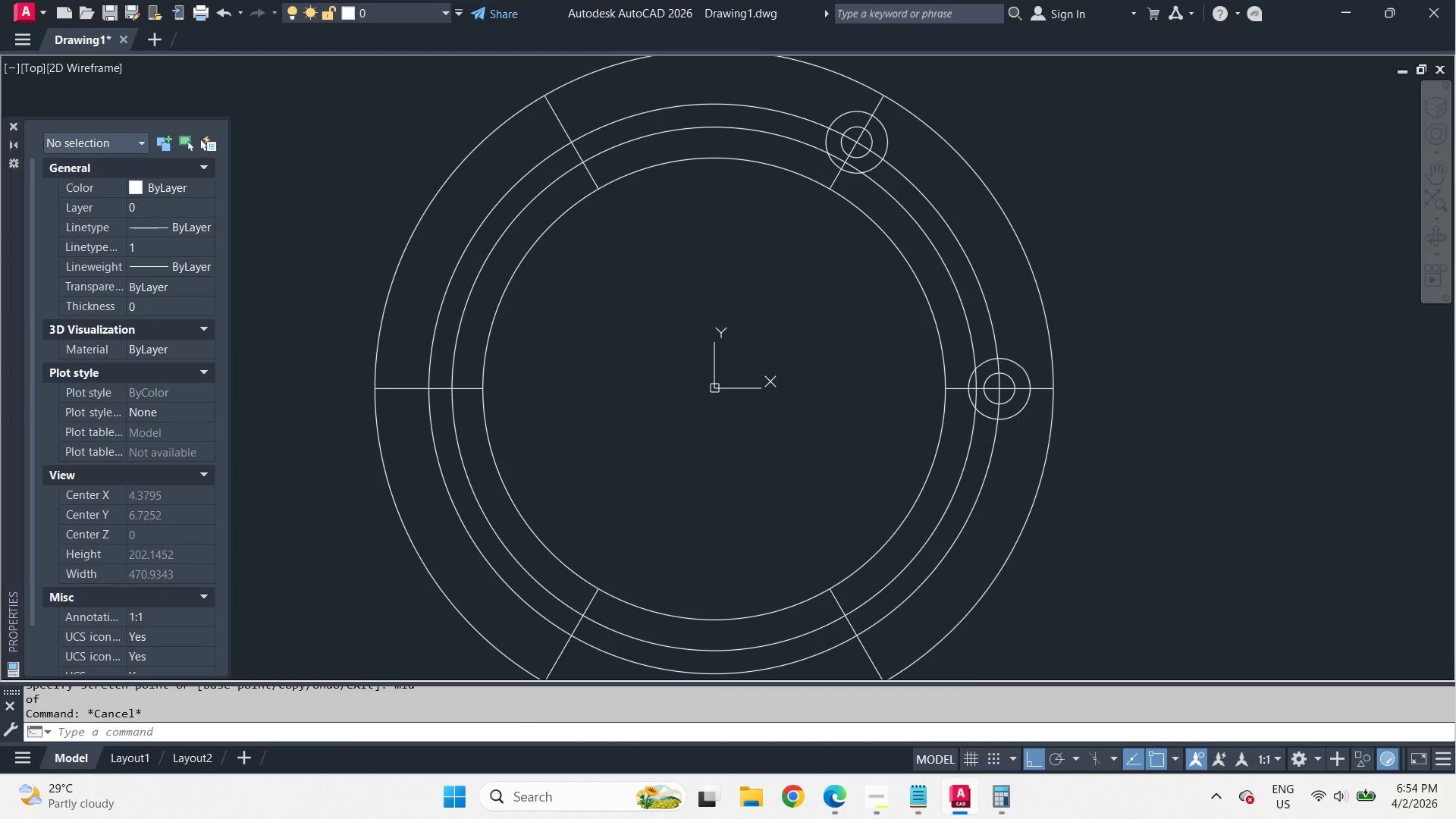 
key(Space)
 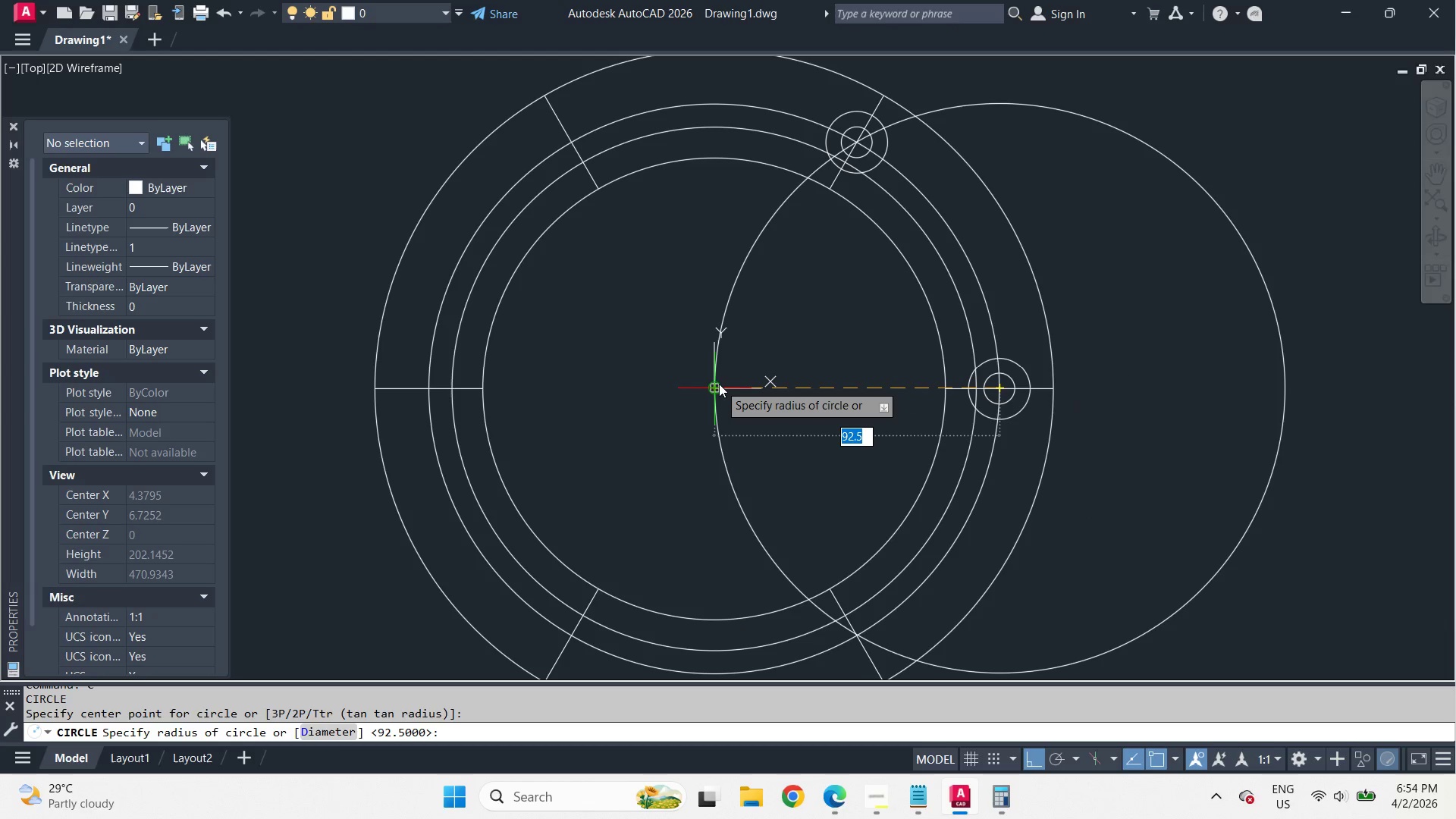 
key(Escape)
 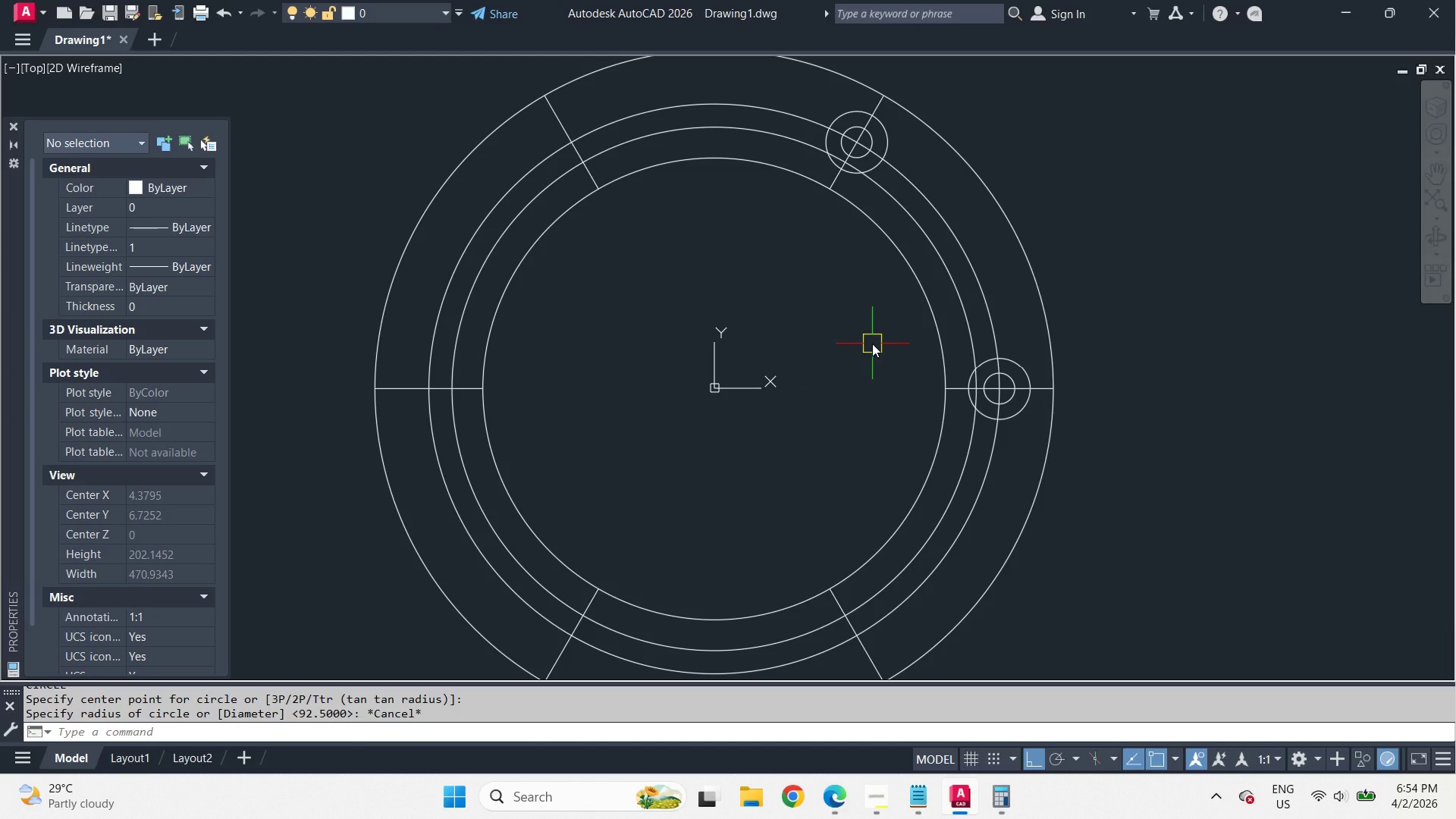 
wait(8.44)
 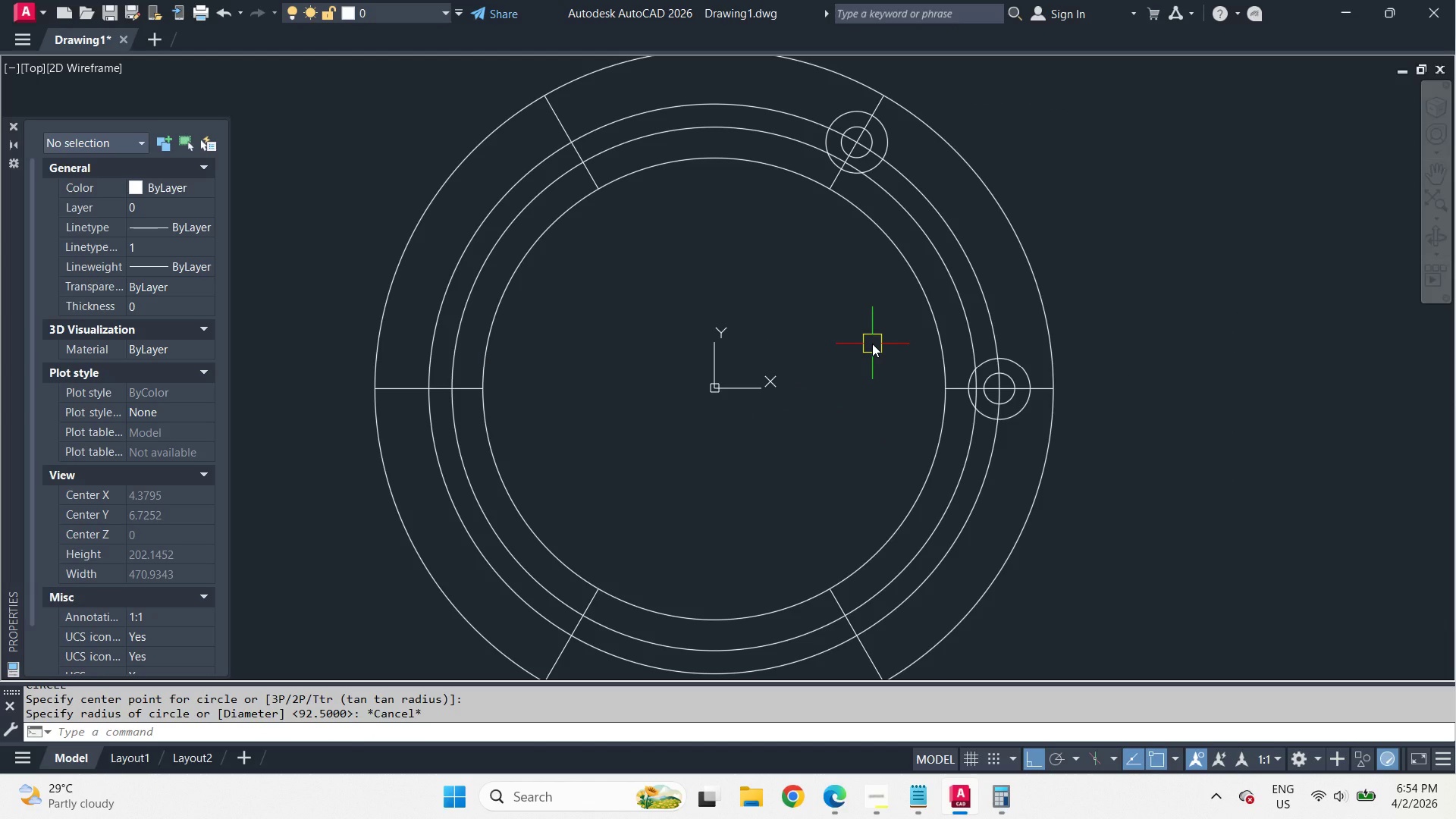 
scroll: coordinate [872, 344], scroll_direction: up, amount: 1.0
 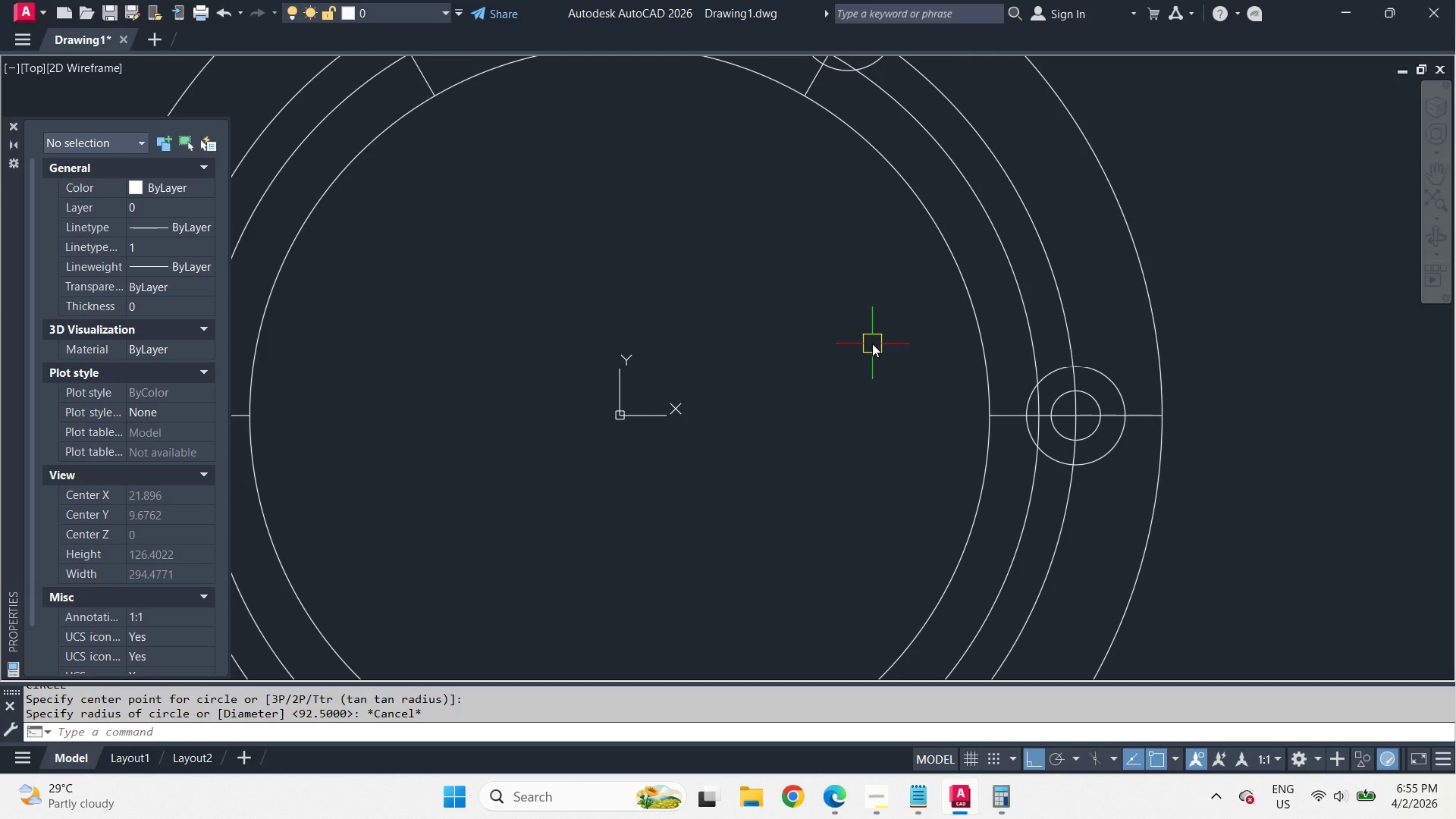 
scroll: coordinate [872, 347], scroll_direction: down, amount: 1.0
 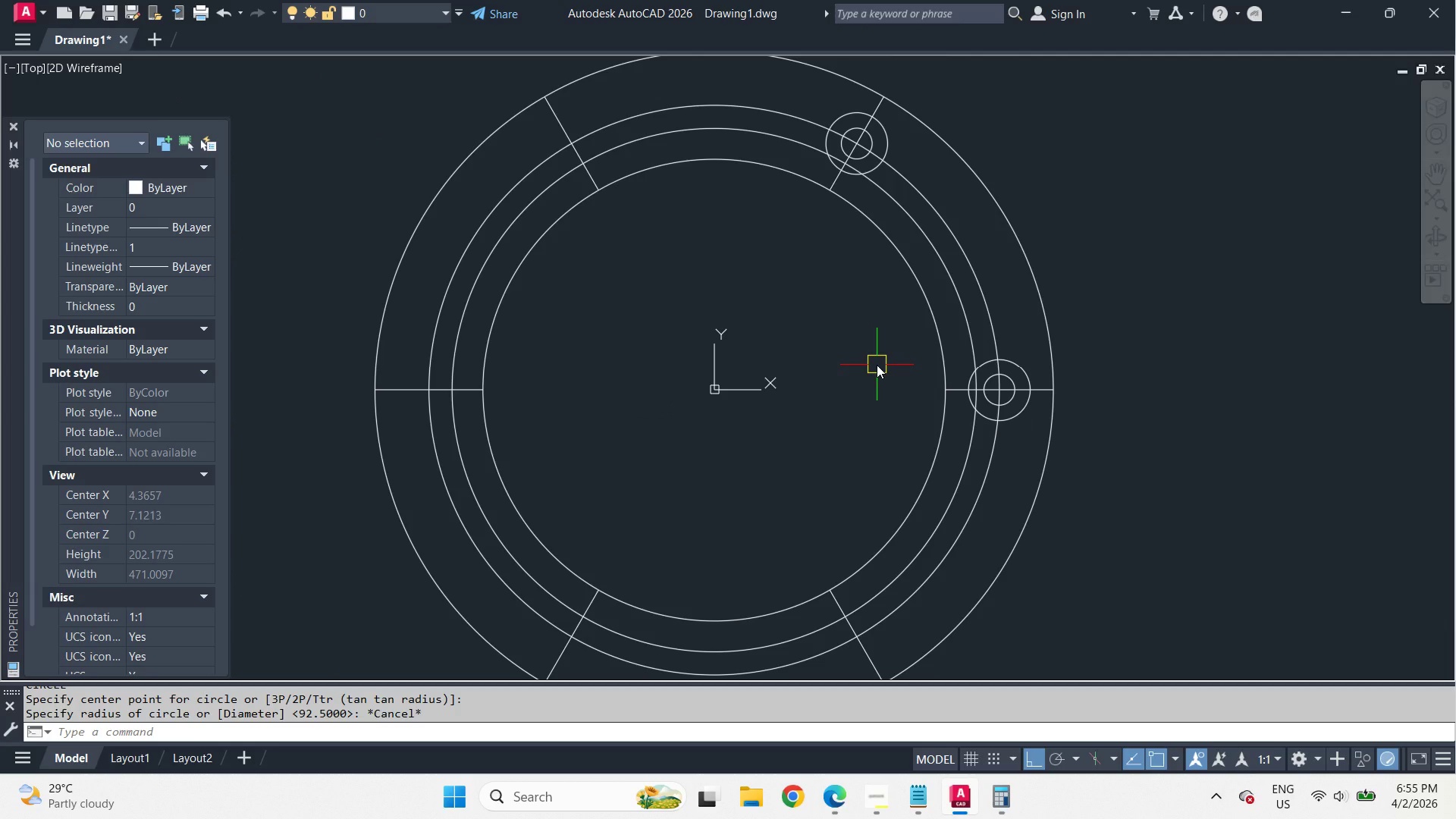 
scroll: coordinate [877, 365], scroll_direction: up, amount: 1.0
 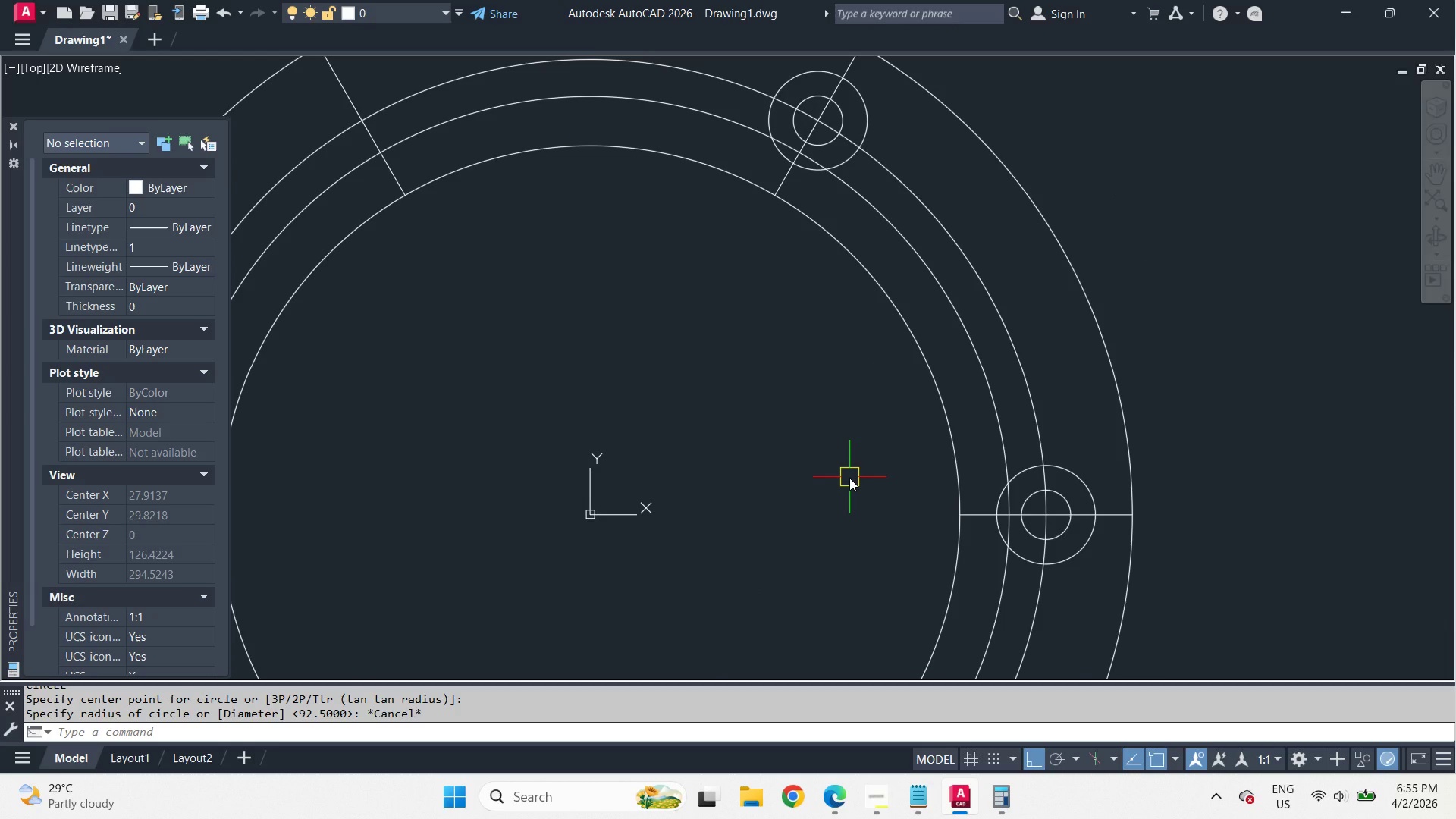 
key(C)
 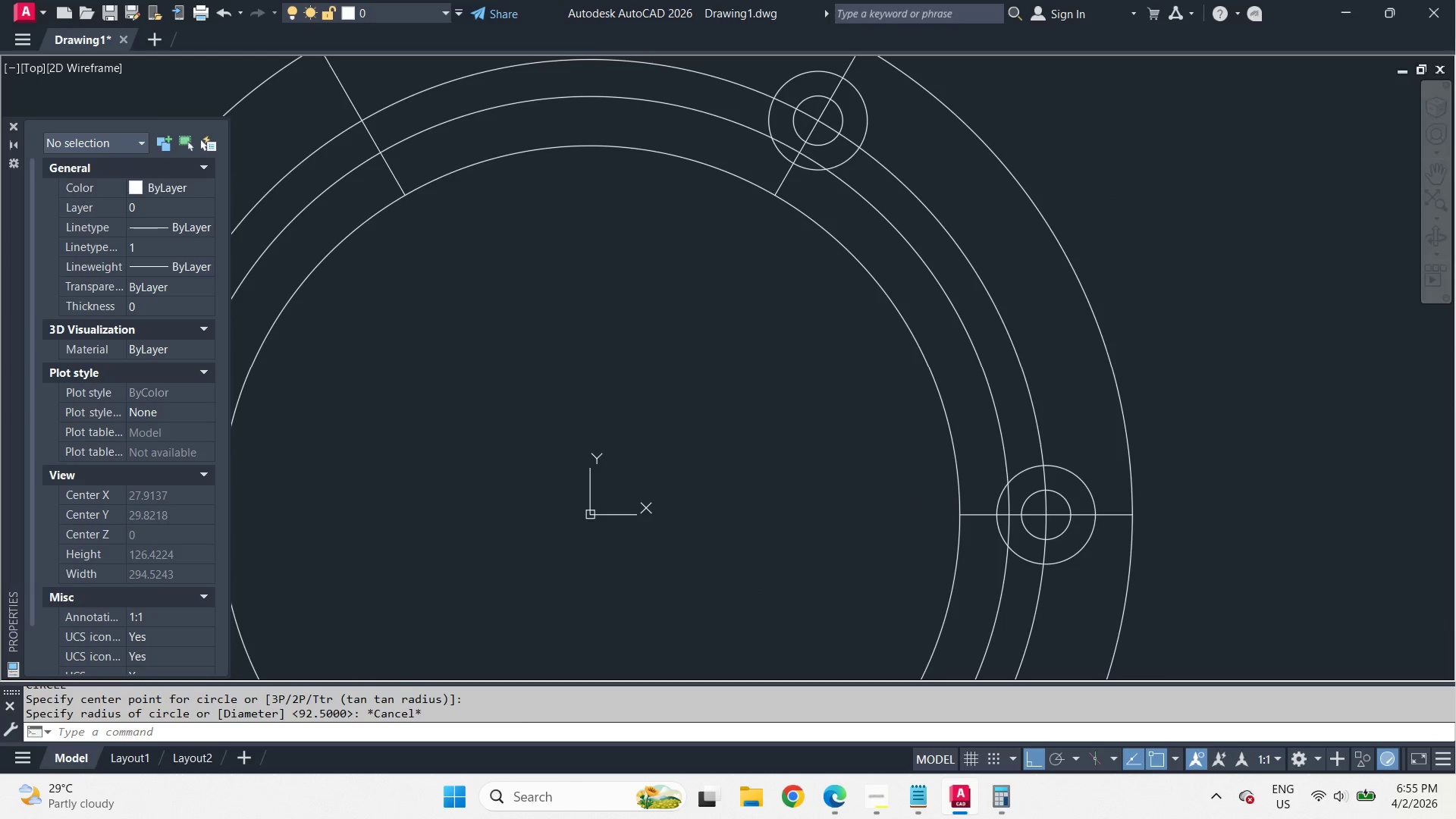 
key(Space)
 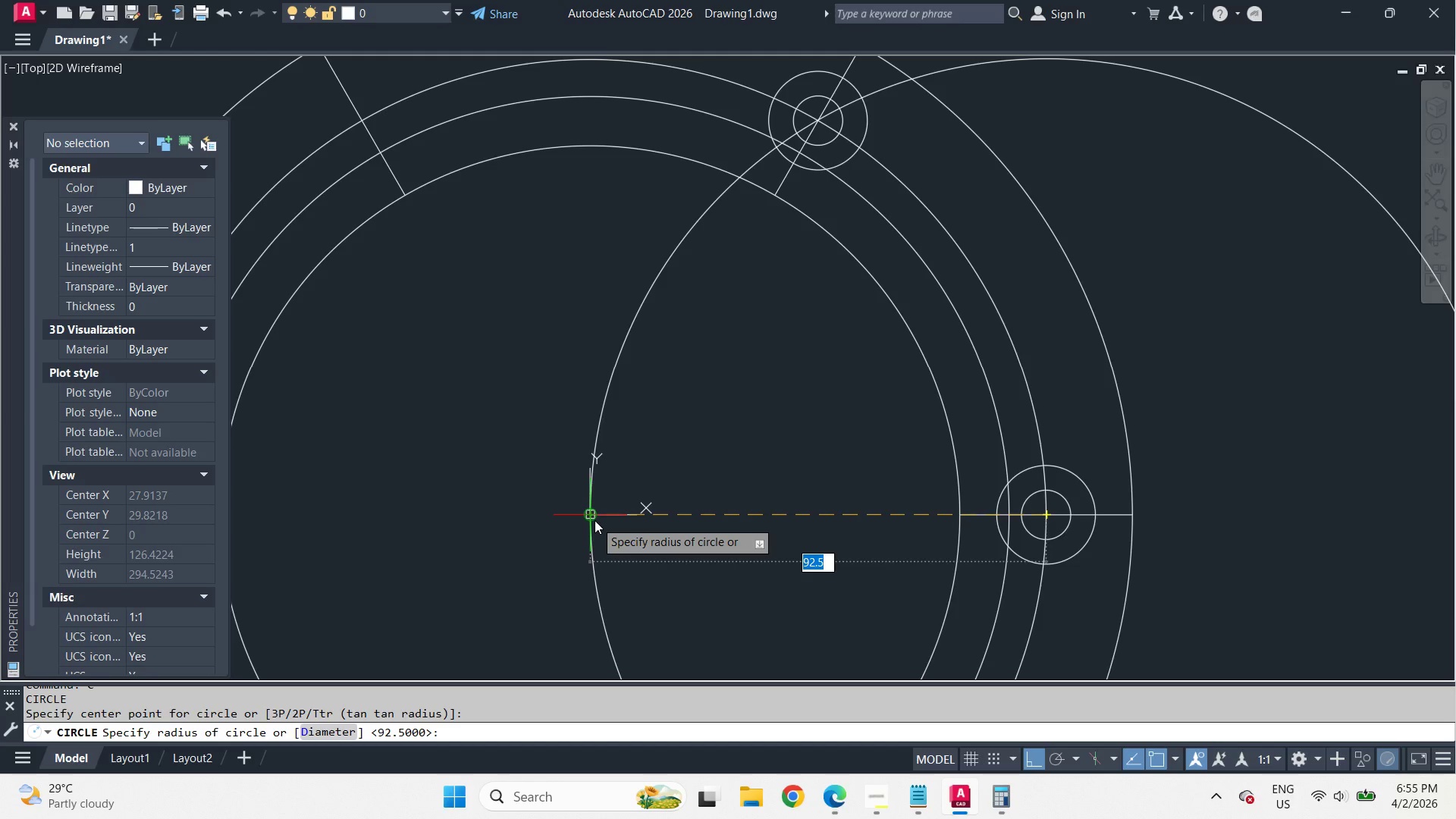 
wait(10.69)
 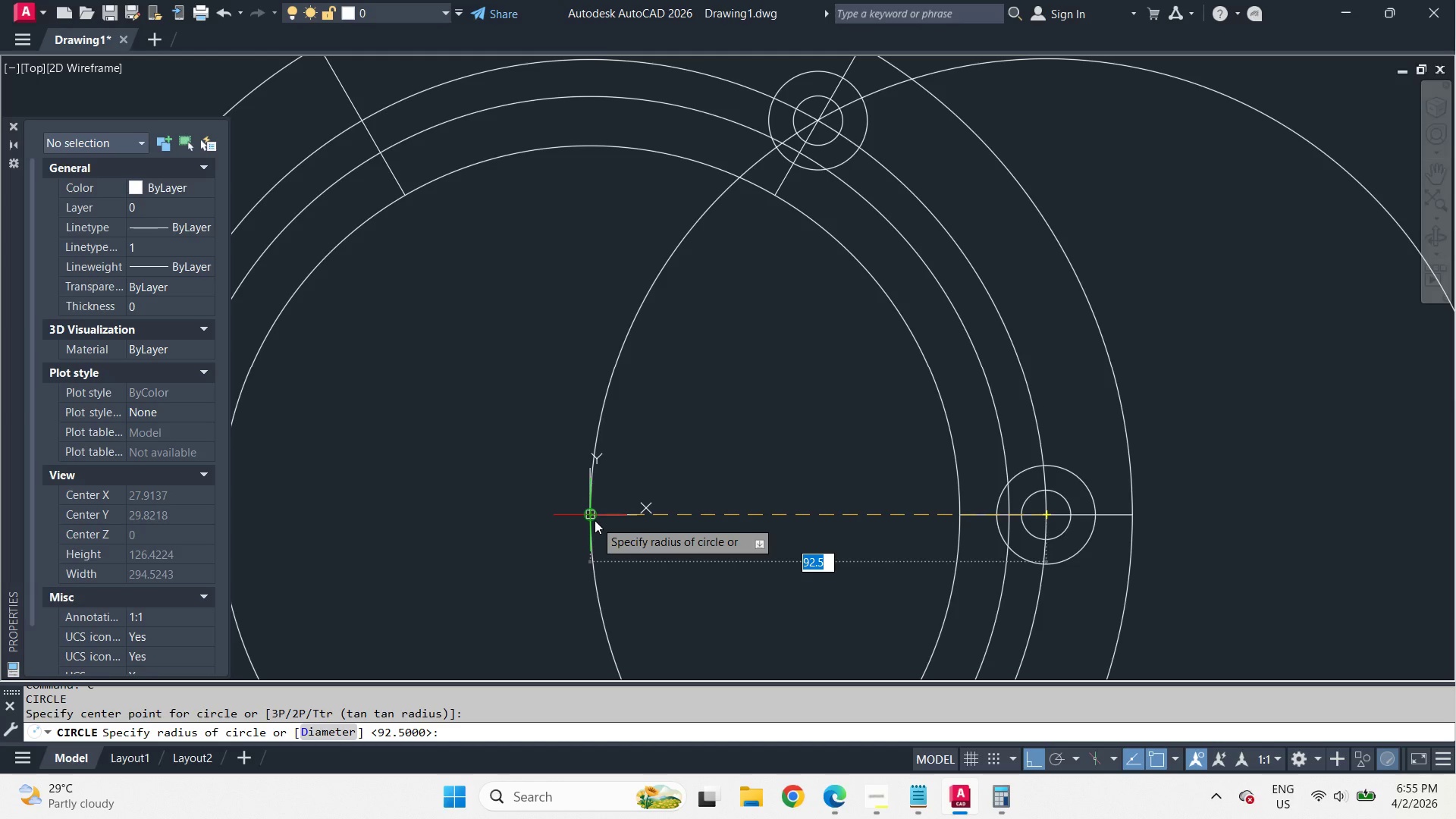 
key(Escape)
 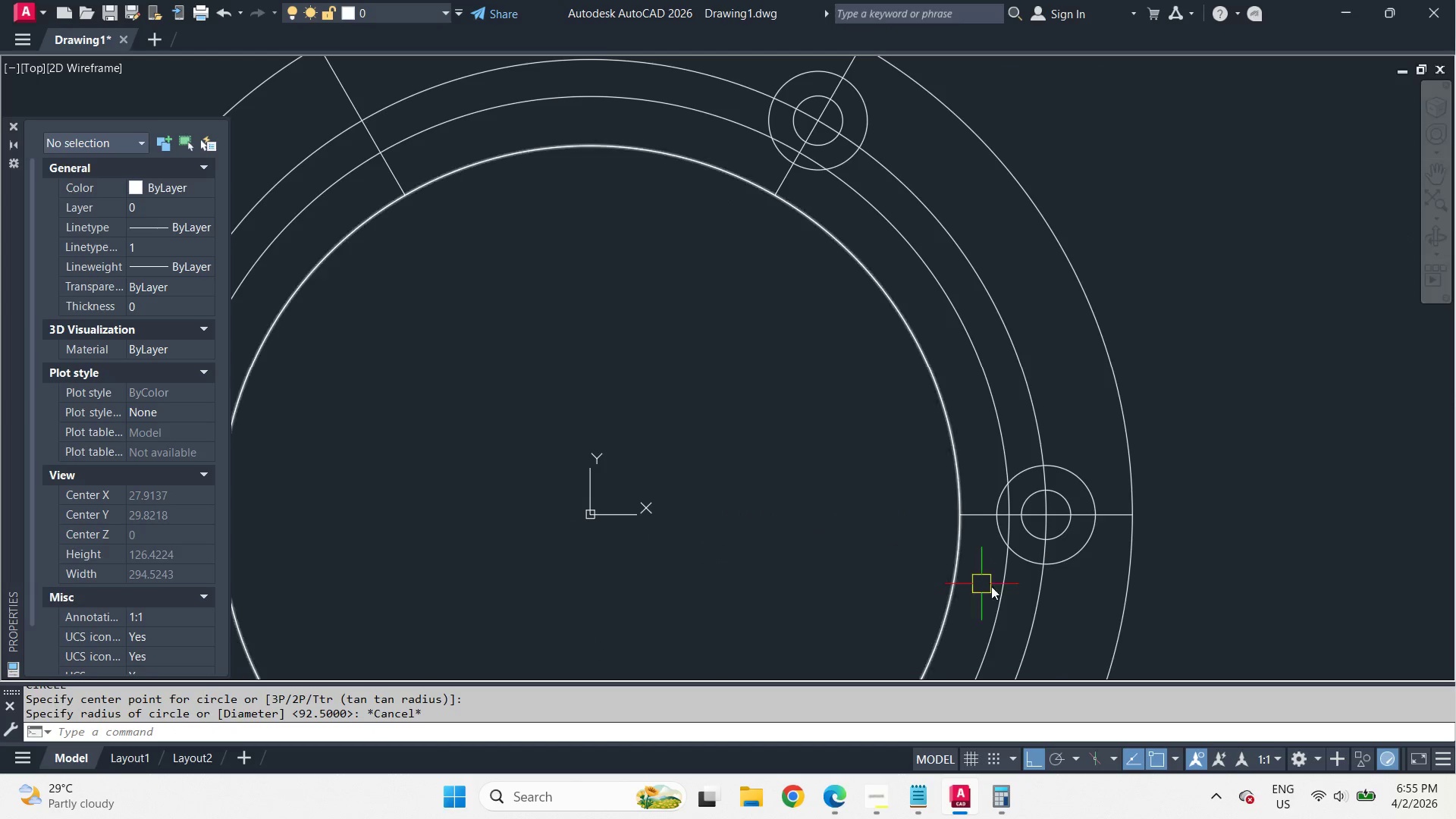 
key(C)
 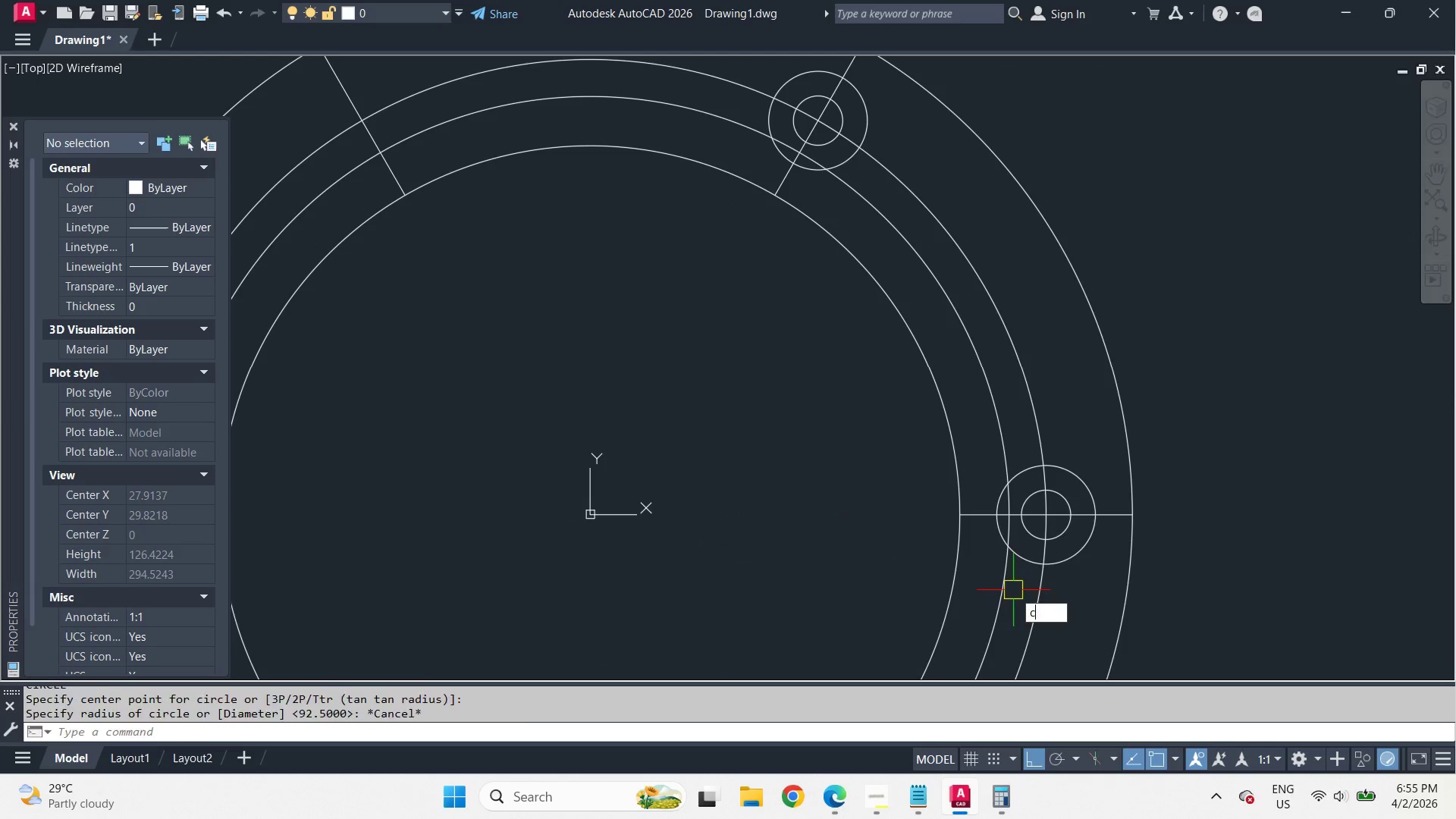 
key(Space)
 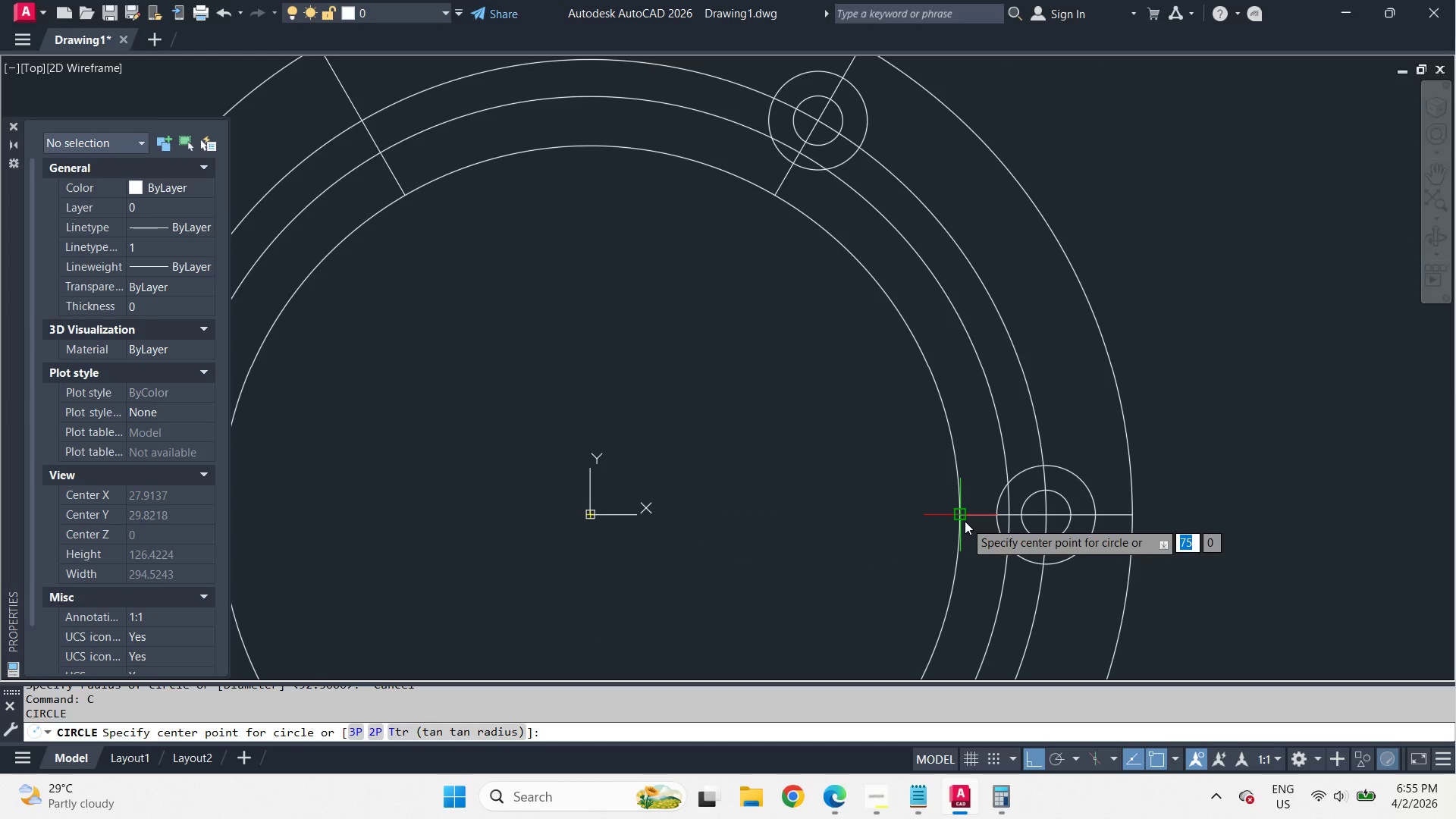 
left_click_drag(start_coordinate=[965, 520], to_coordinate=[949, 520])
 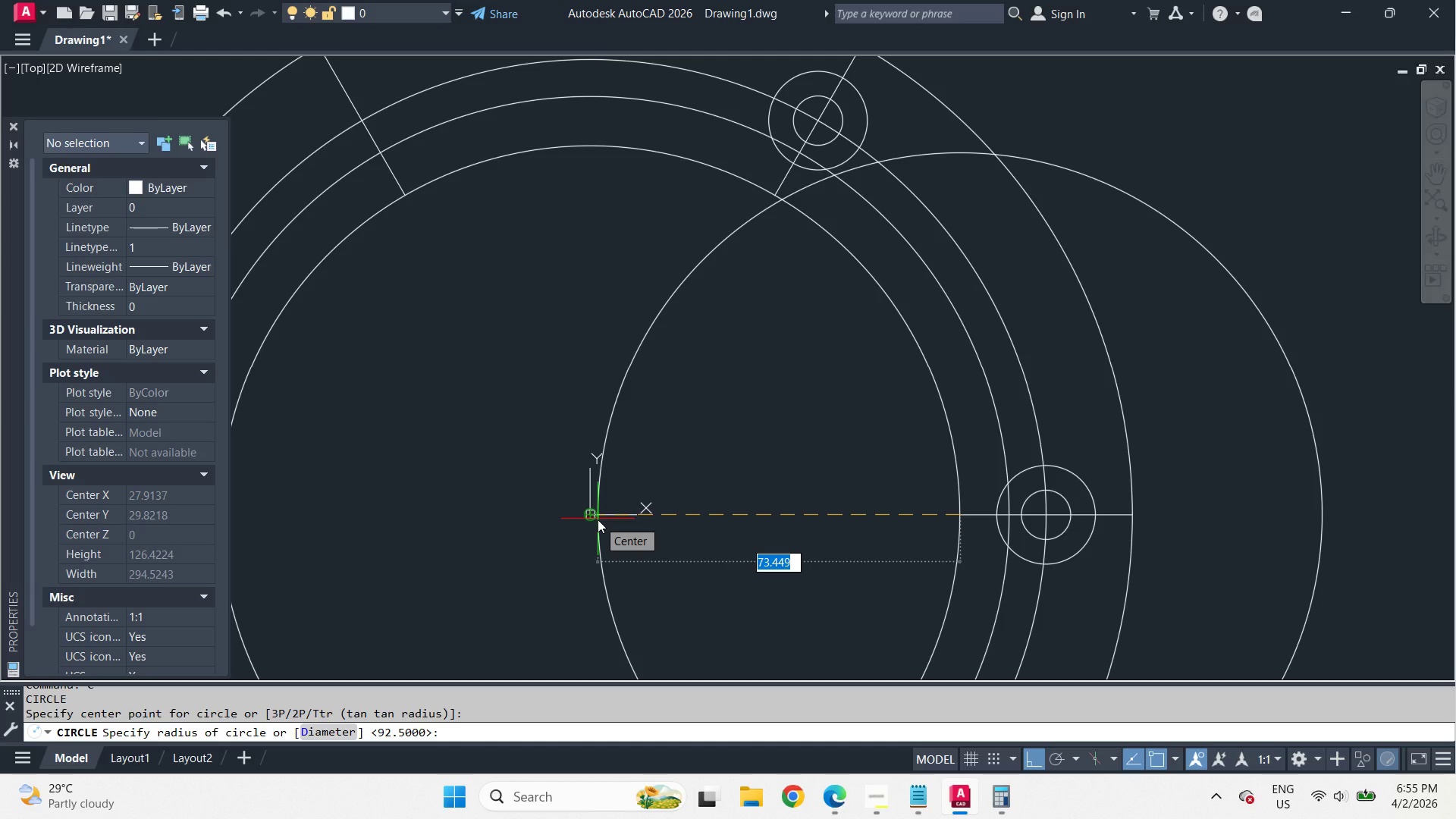 
key(Escape)
 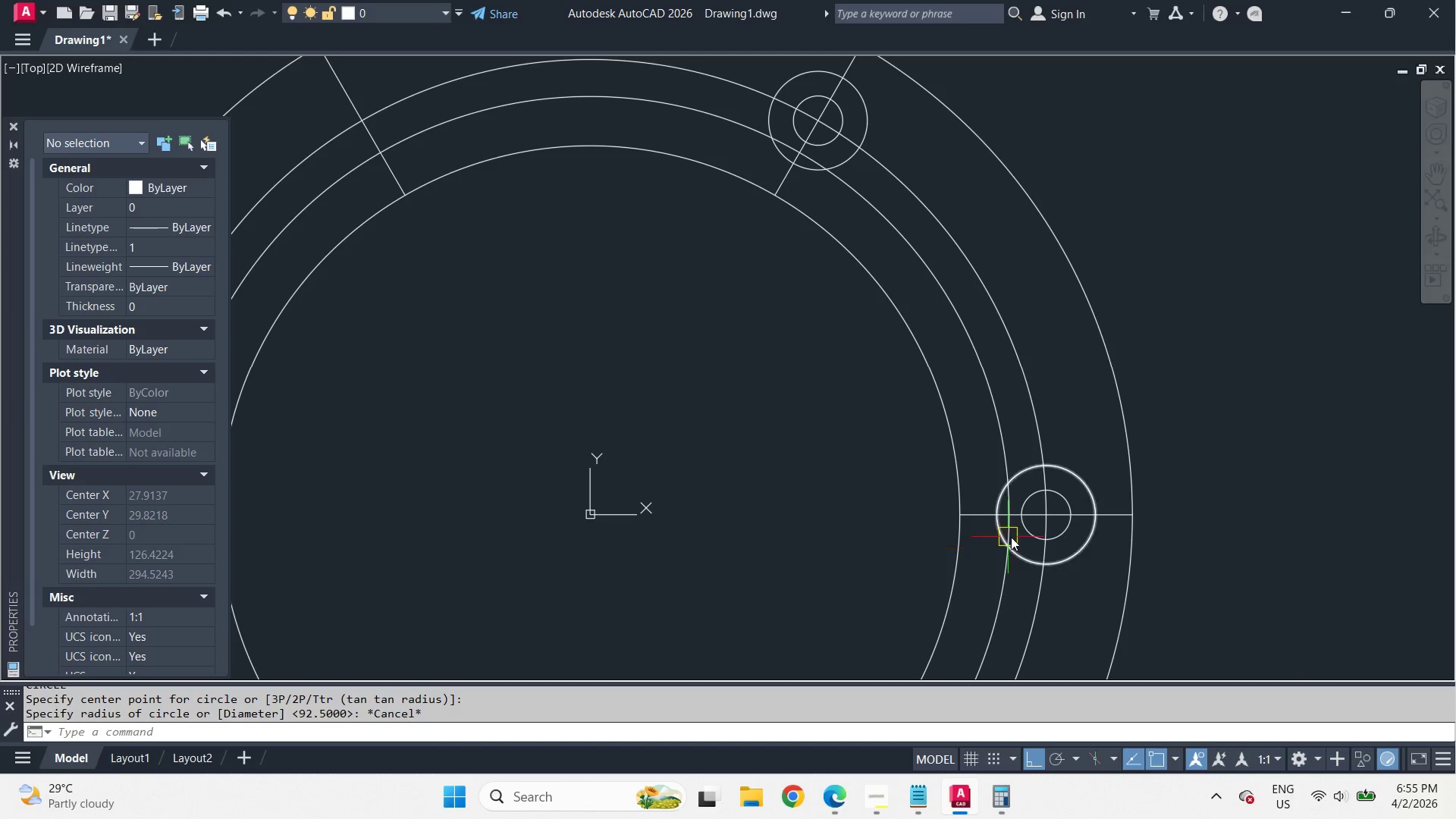 
key(Space)
 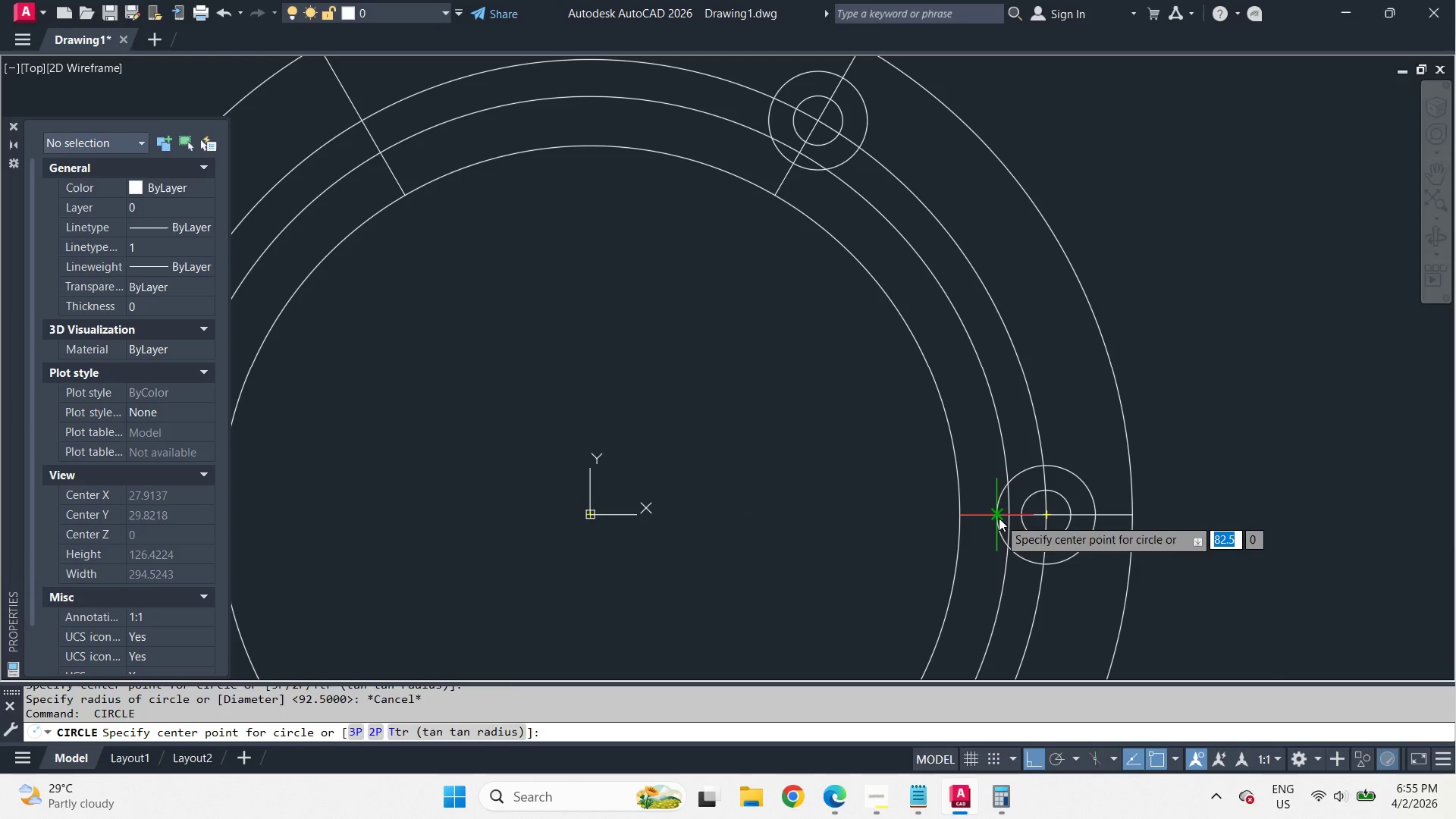 
left_click_drag(start_coordinate=[999, 518], to_coordinate=[993, 518])
 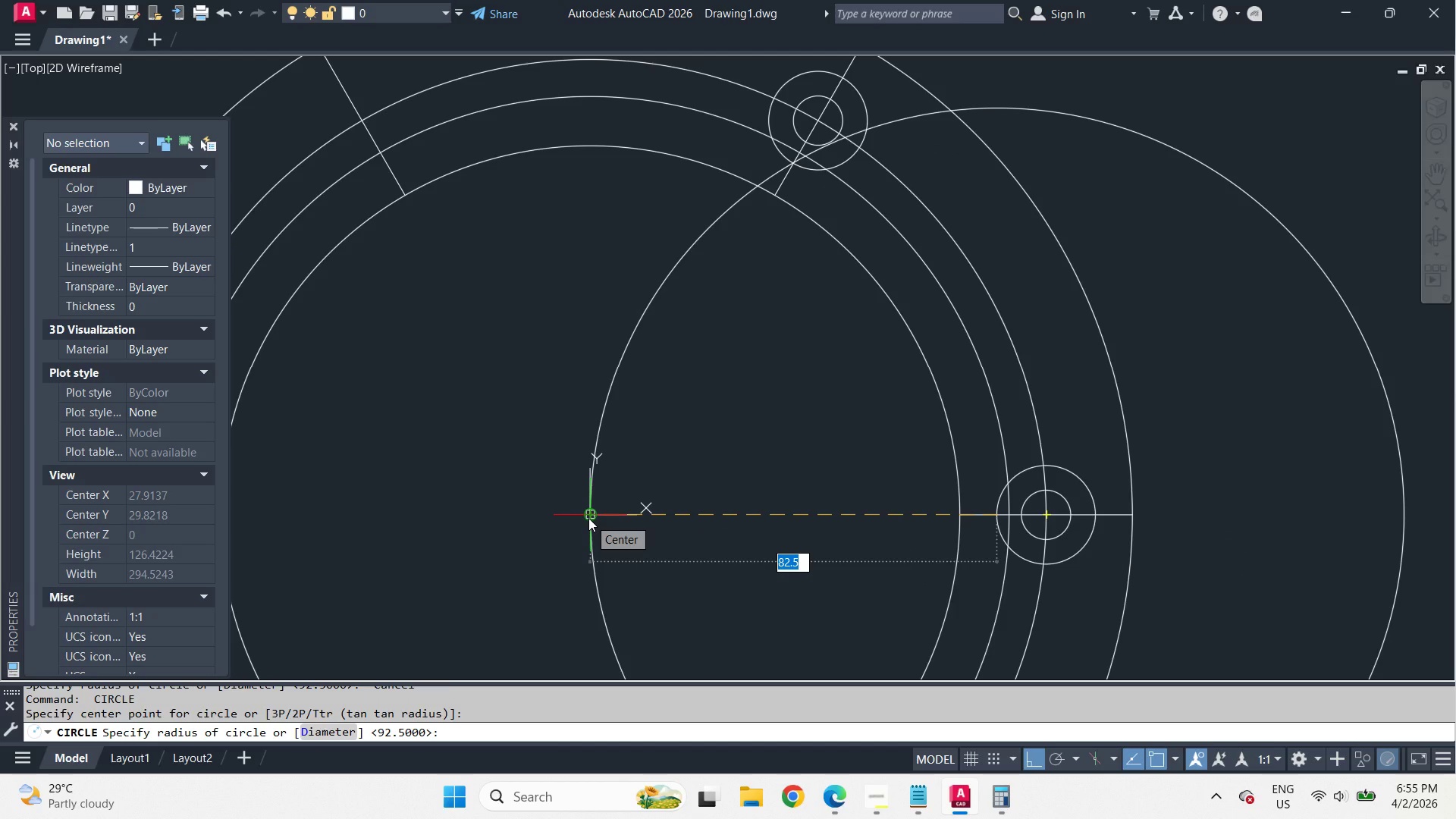 
wait(9.44)
 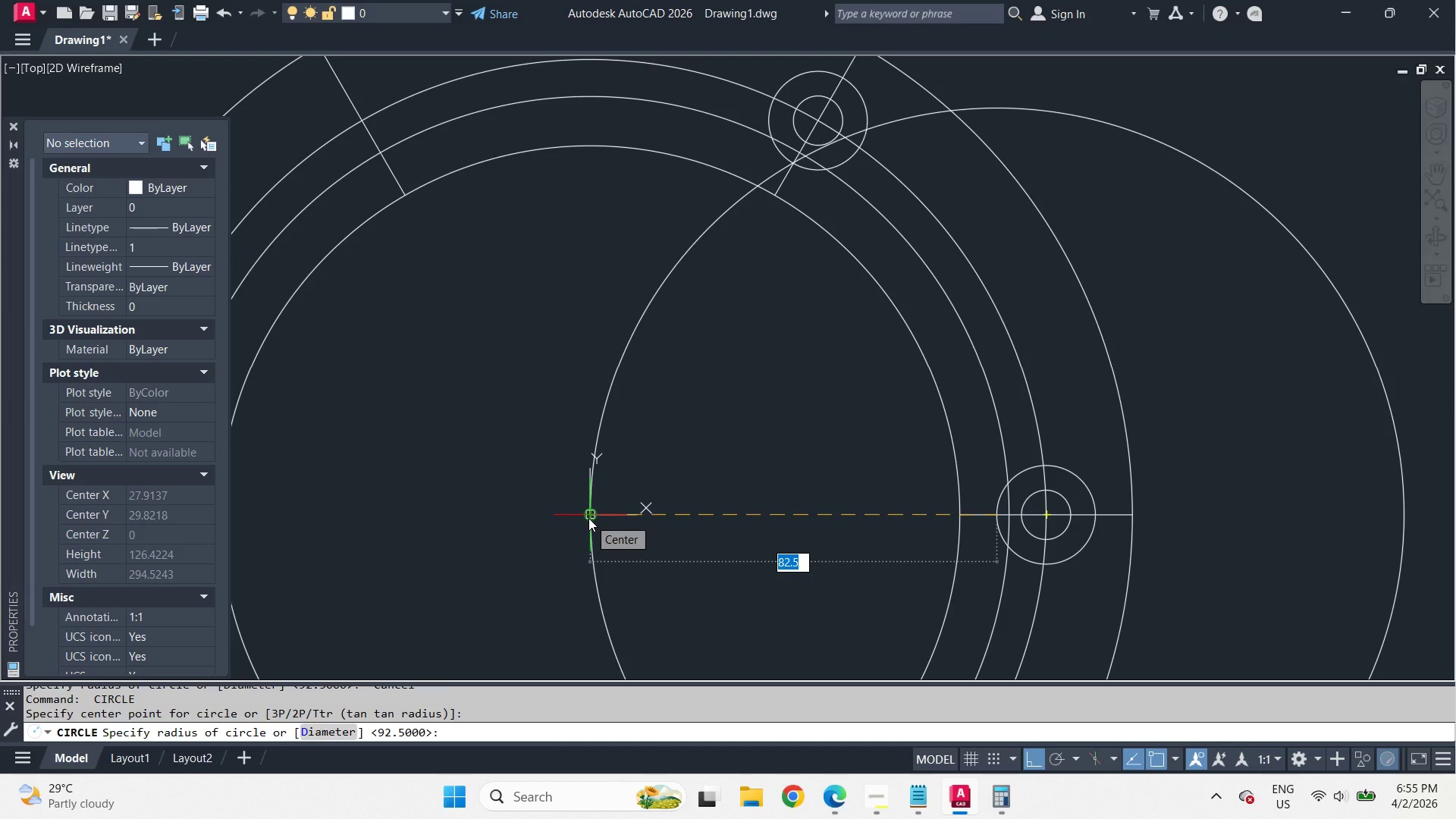 
key(Escape)
 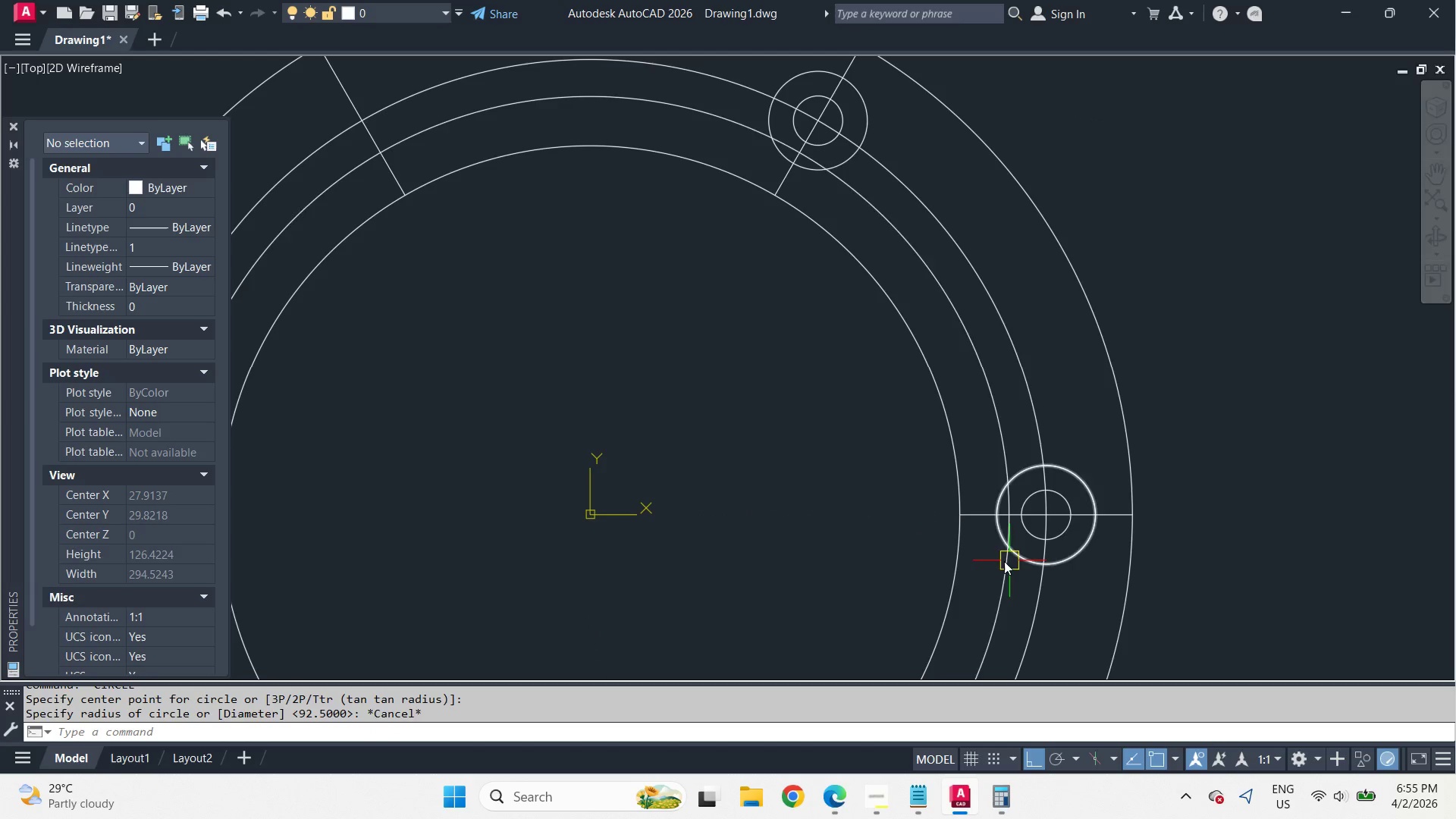 
key(O)
 